 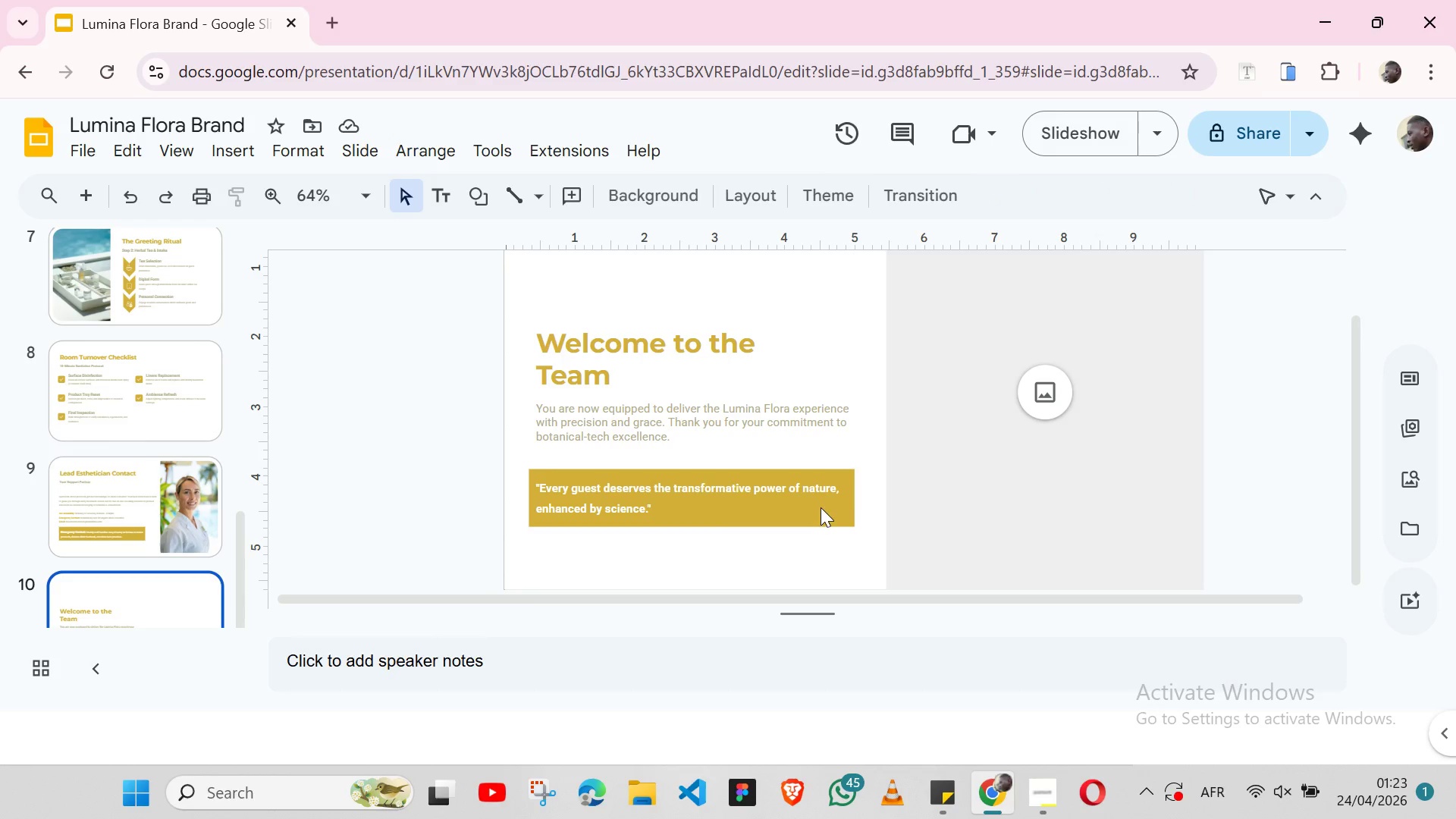 
double_click([826, 510])
 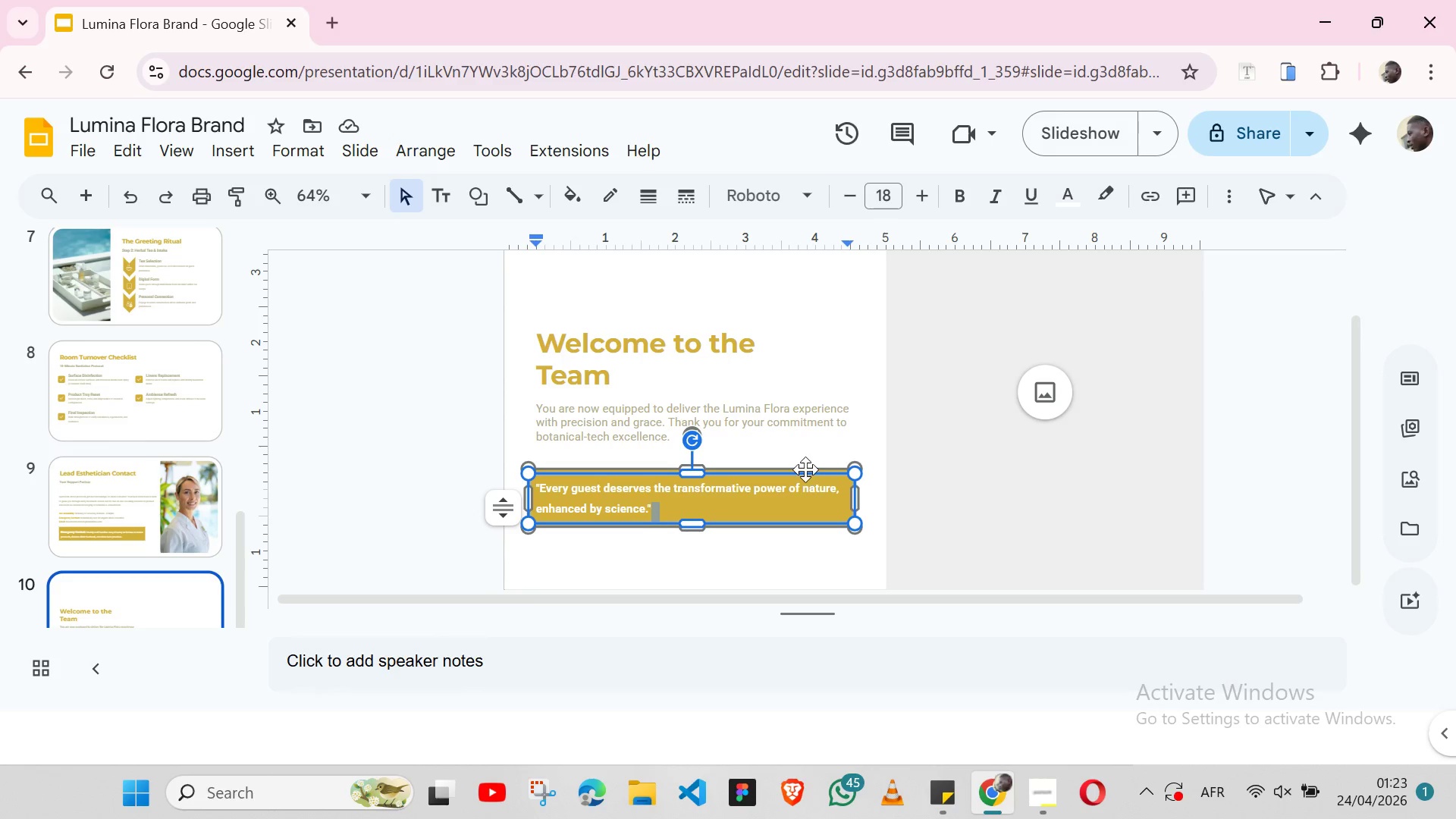 
left_click([805, 469])
 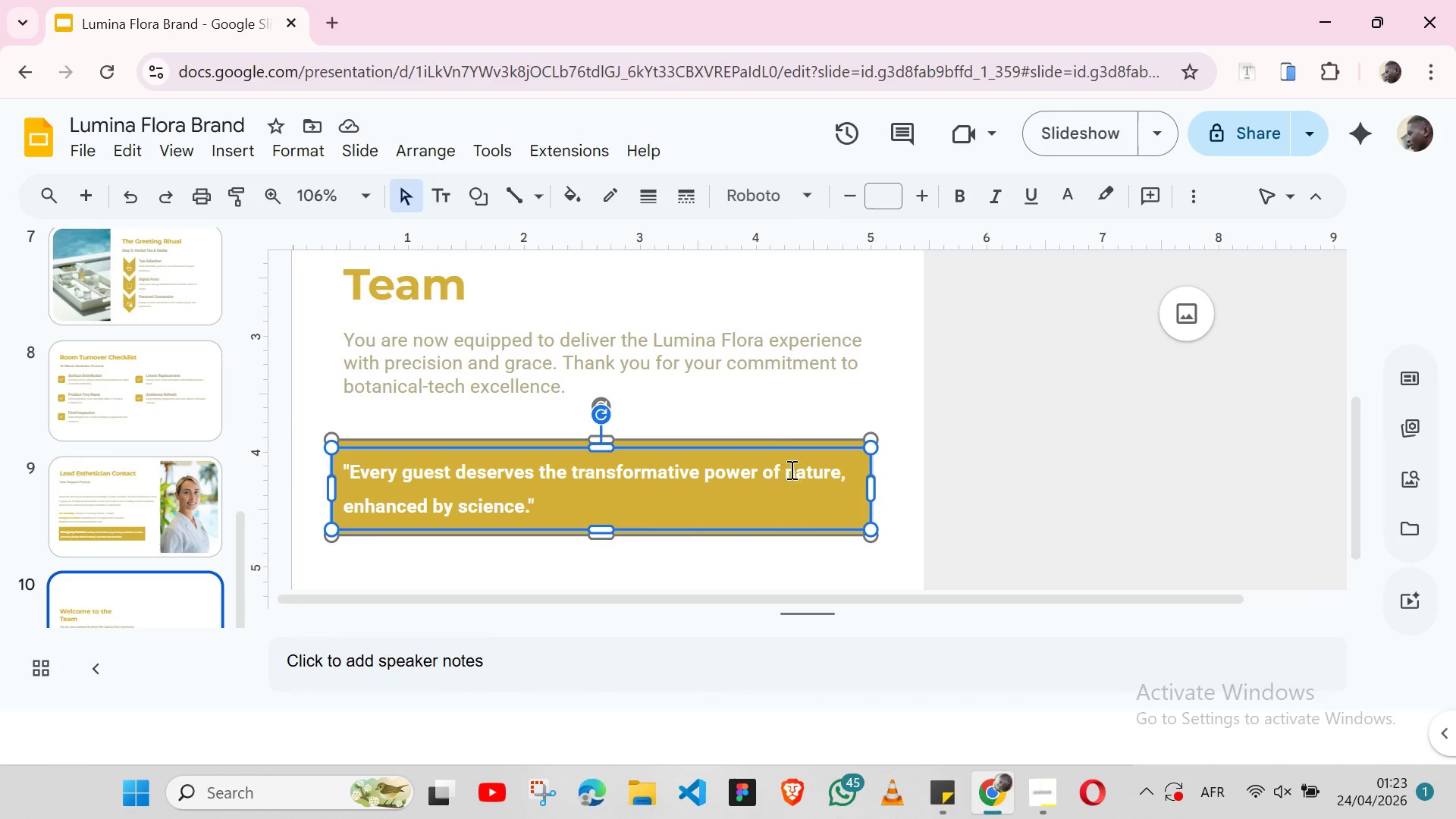 
left_click([777, 441])
 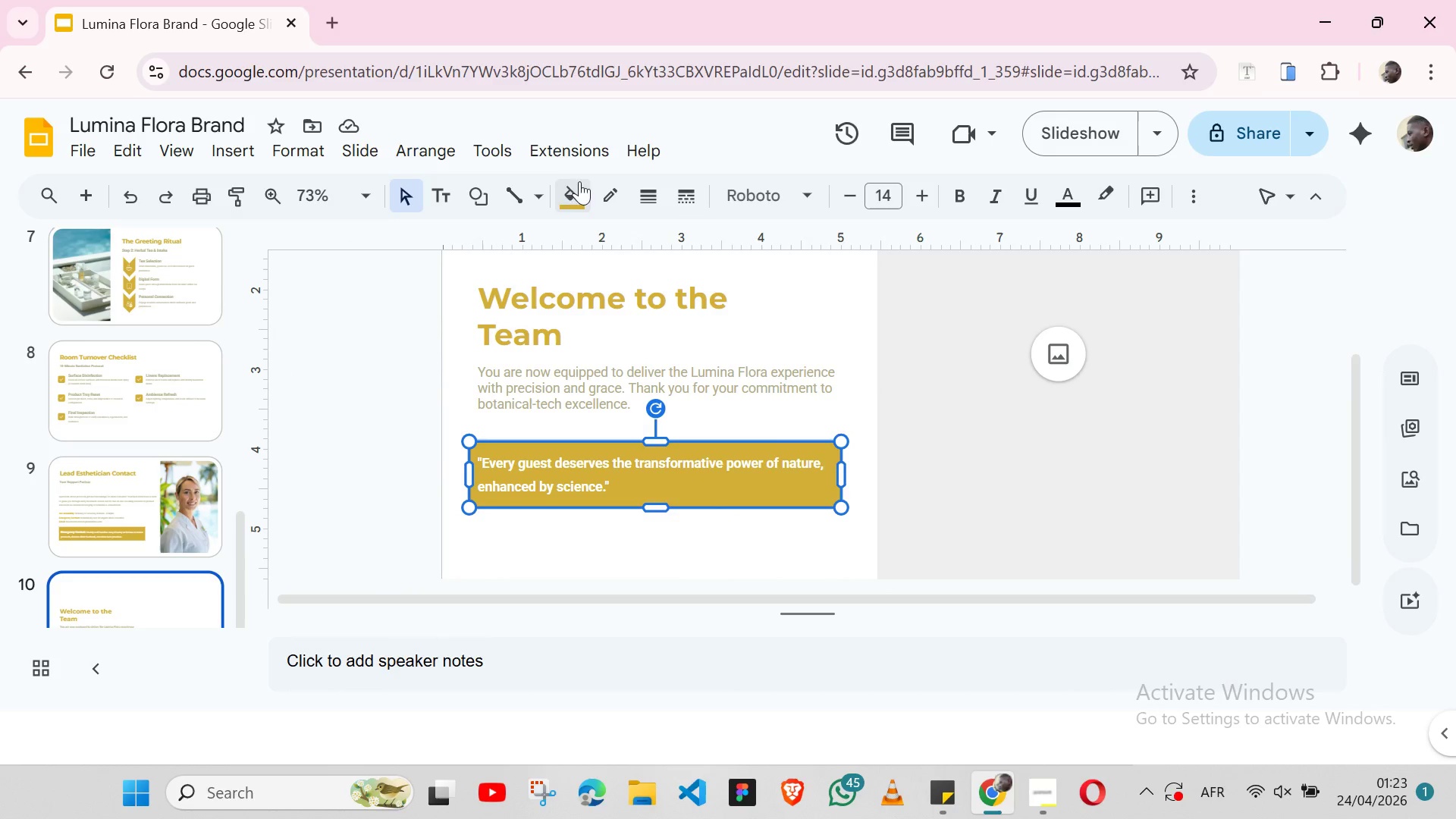 
wait(5.27)
 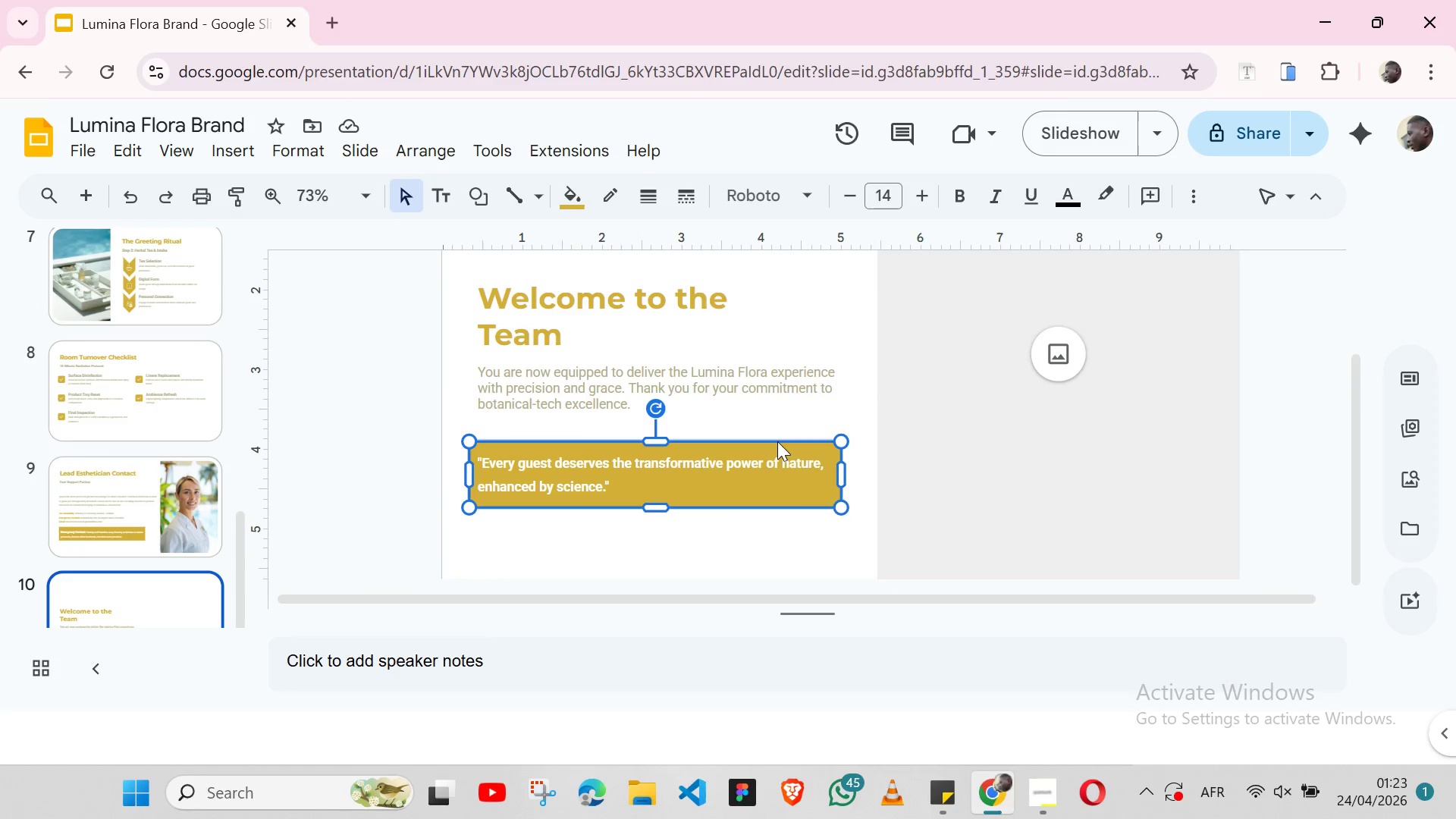 
left_click([608, 199])
 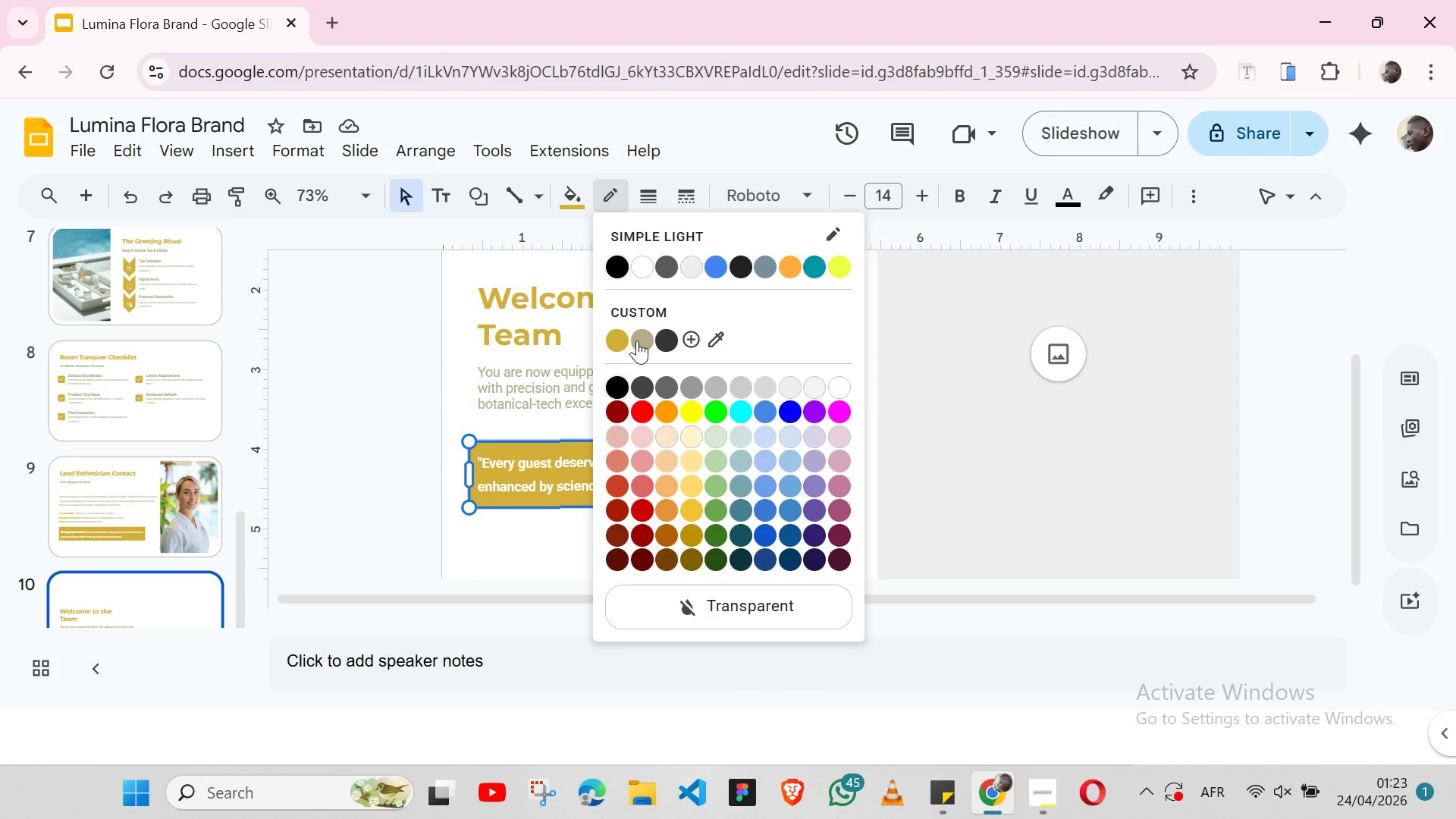 
left_click([640, 341])
 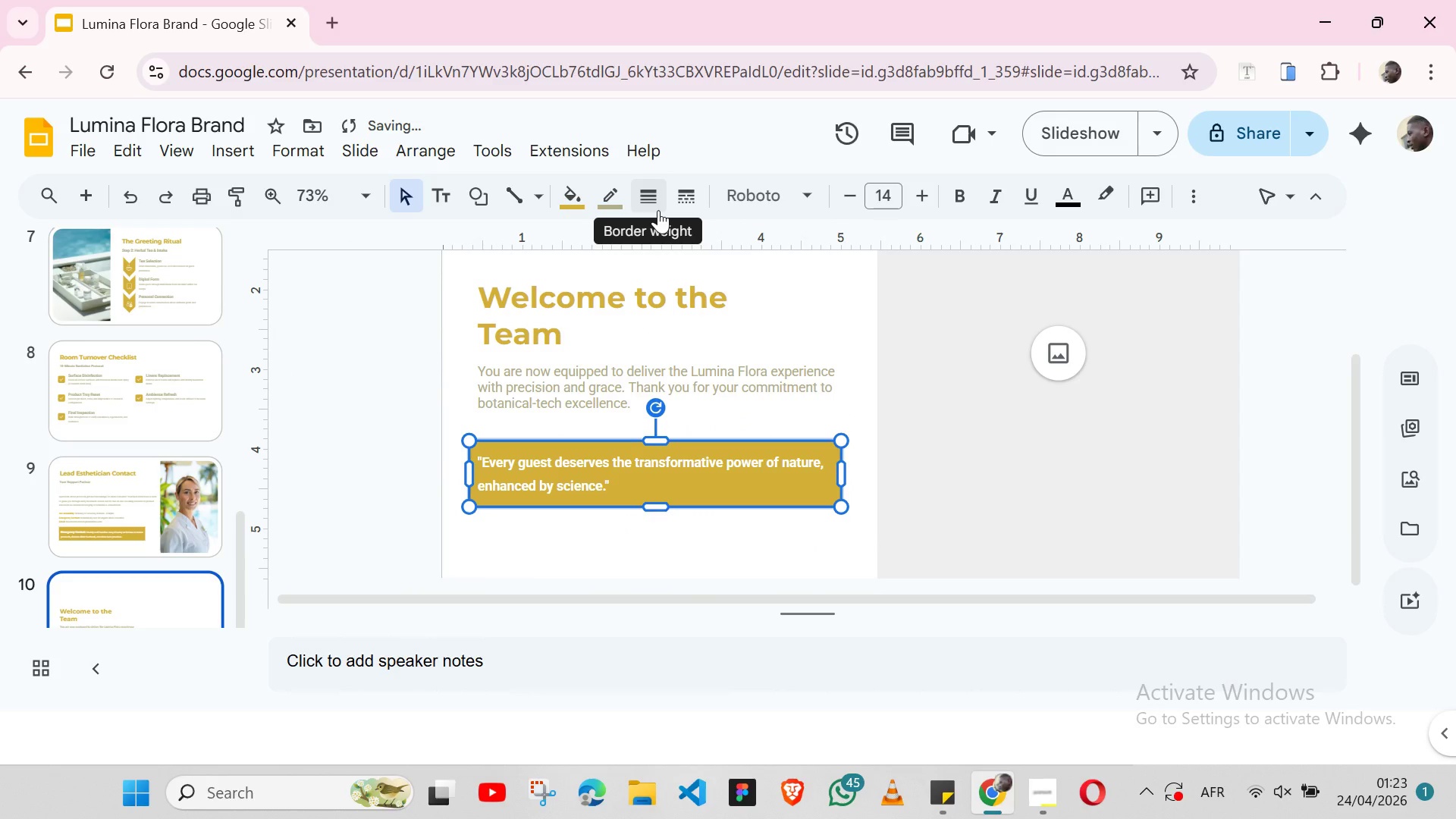 
left_click([658, 210])
 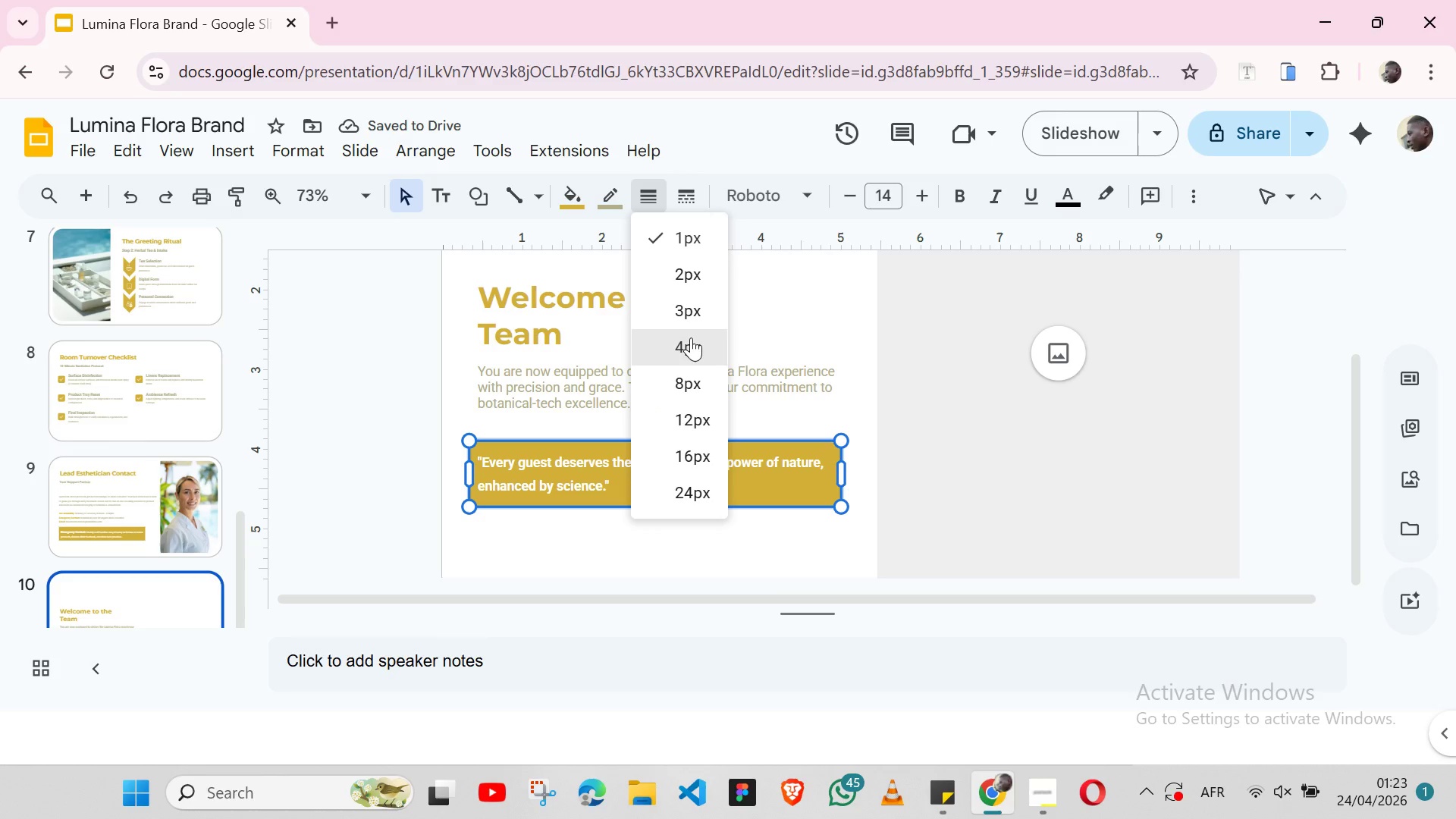 
left_click([691, 337])
 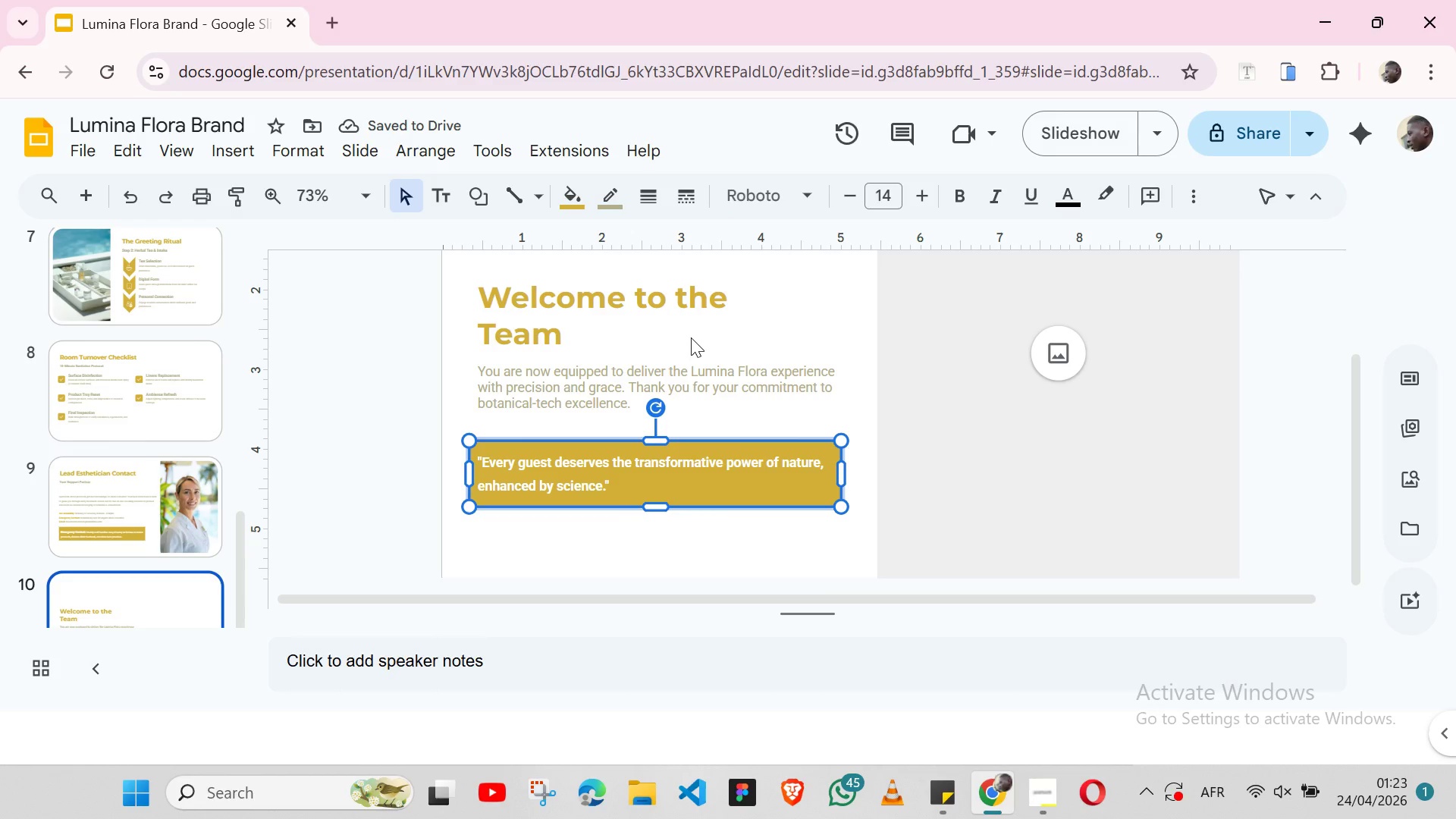 
wait(6.27)
 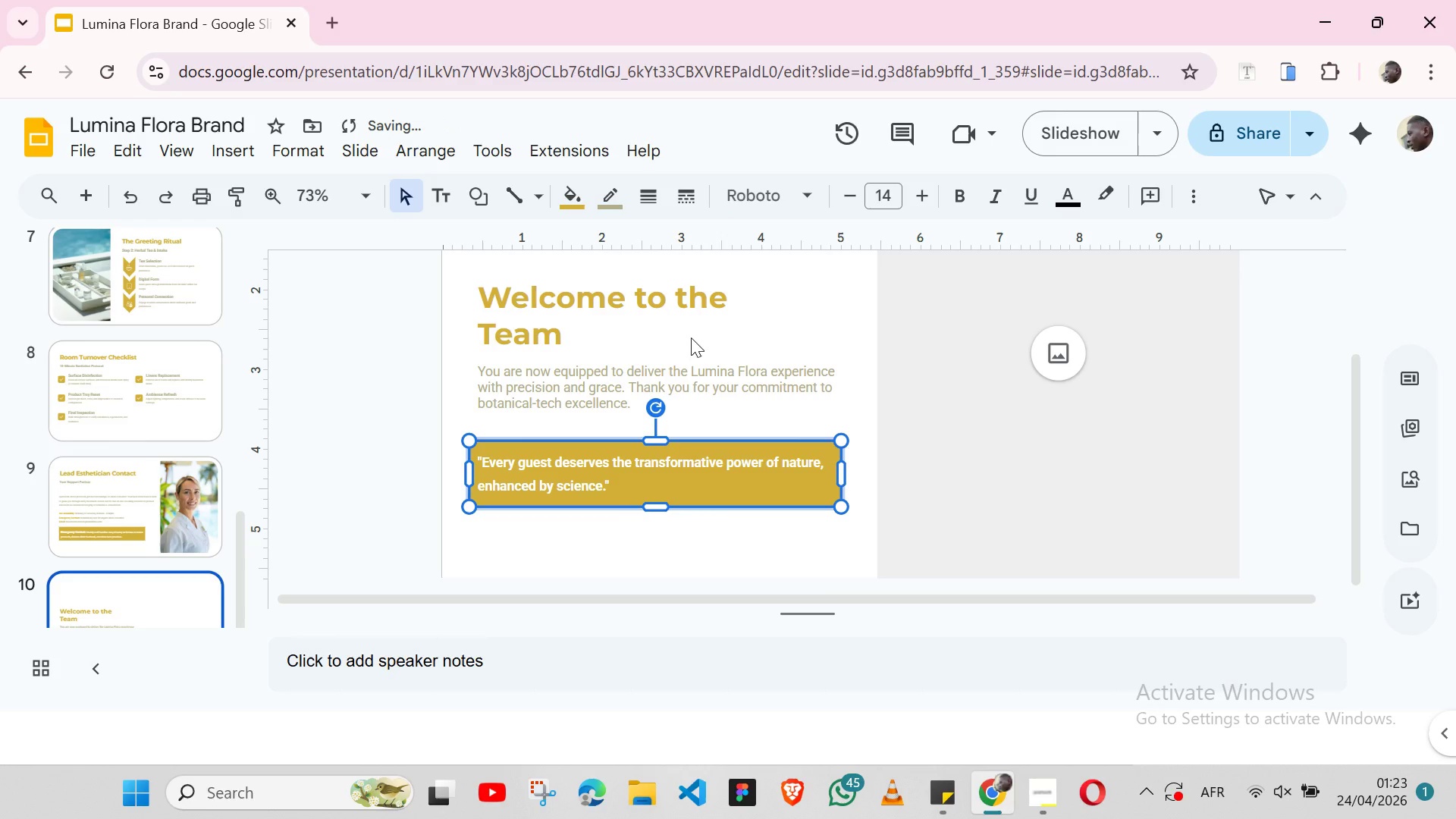 
key(Control+Z)
 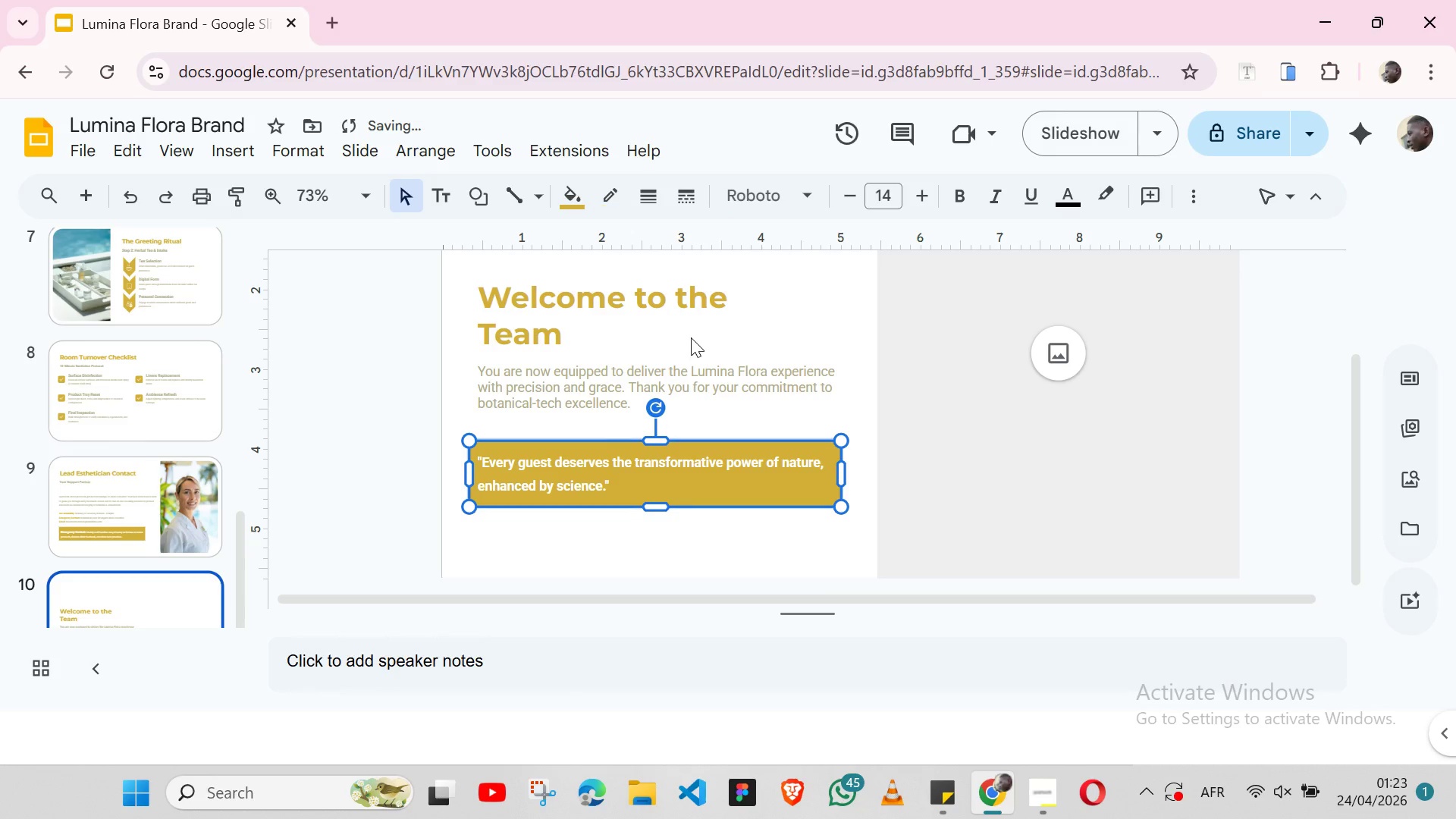 
key(Control+Z)
 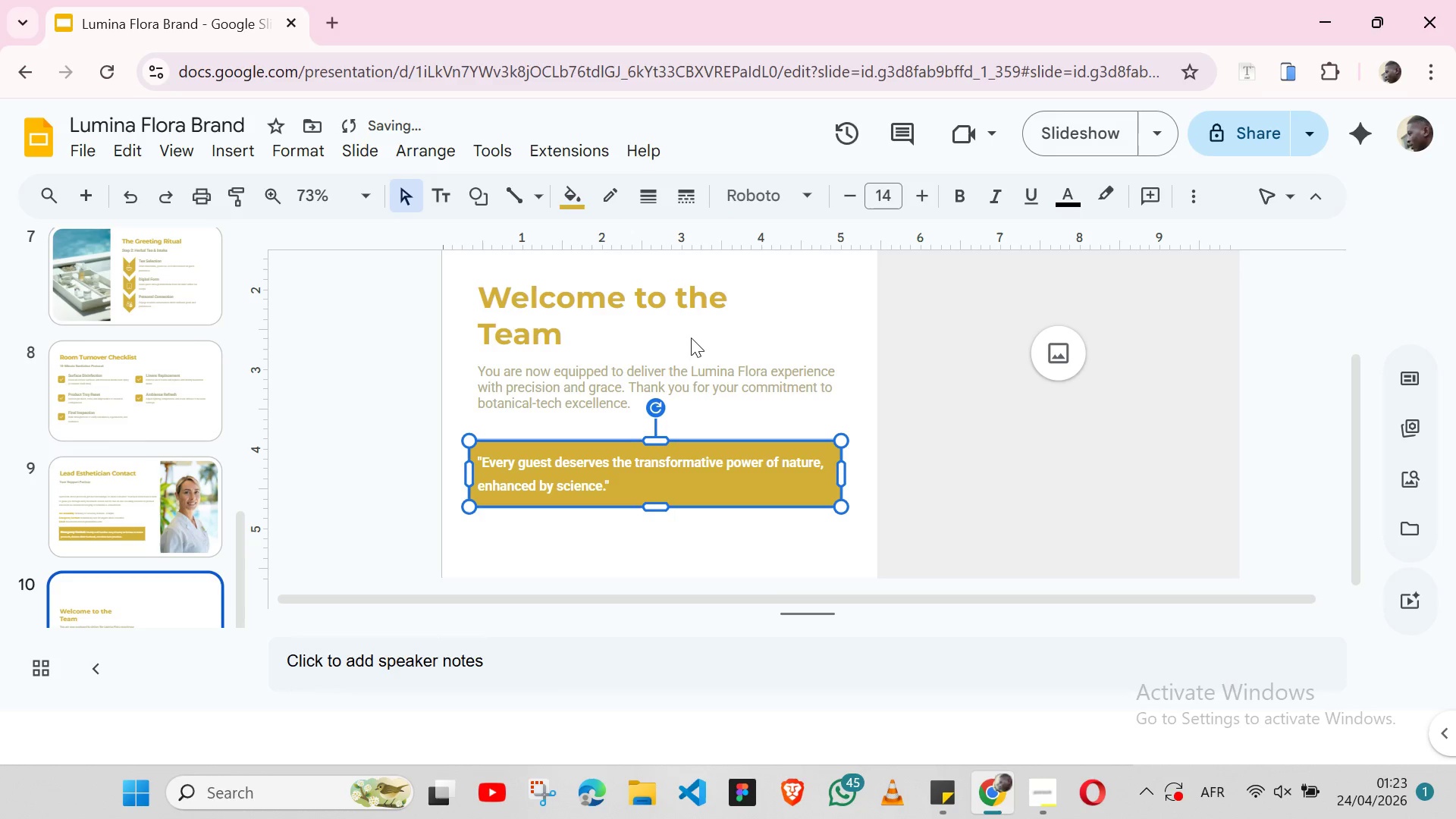 
key(Control+Z)
 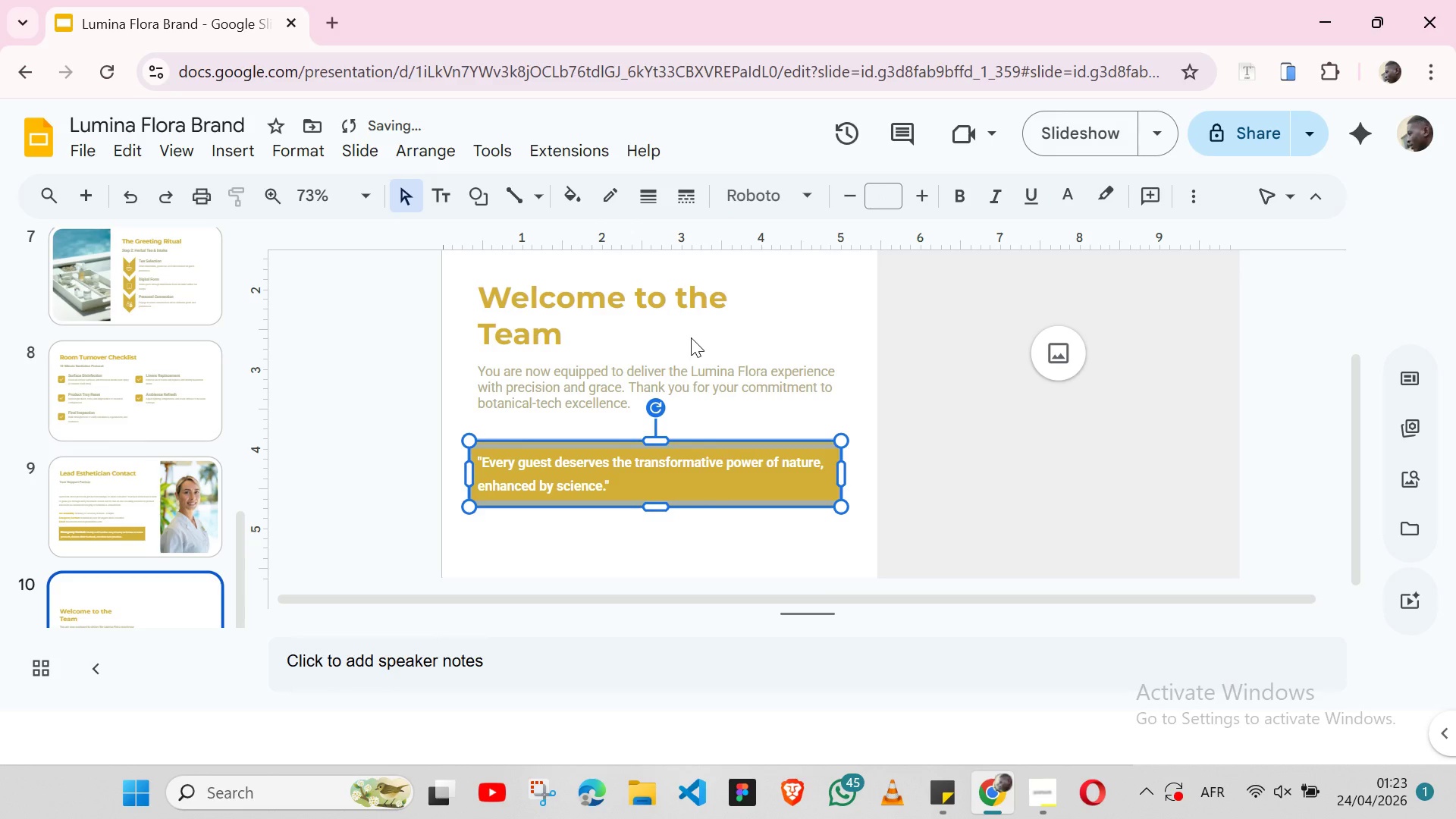 
key(Control+Z)
 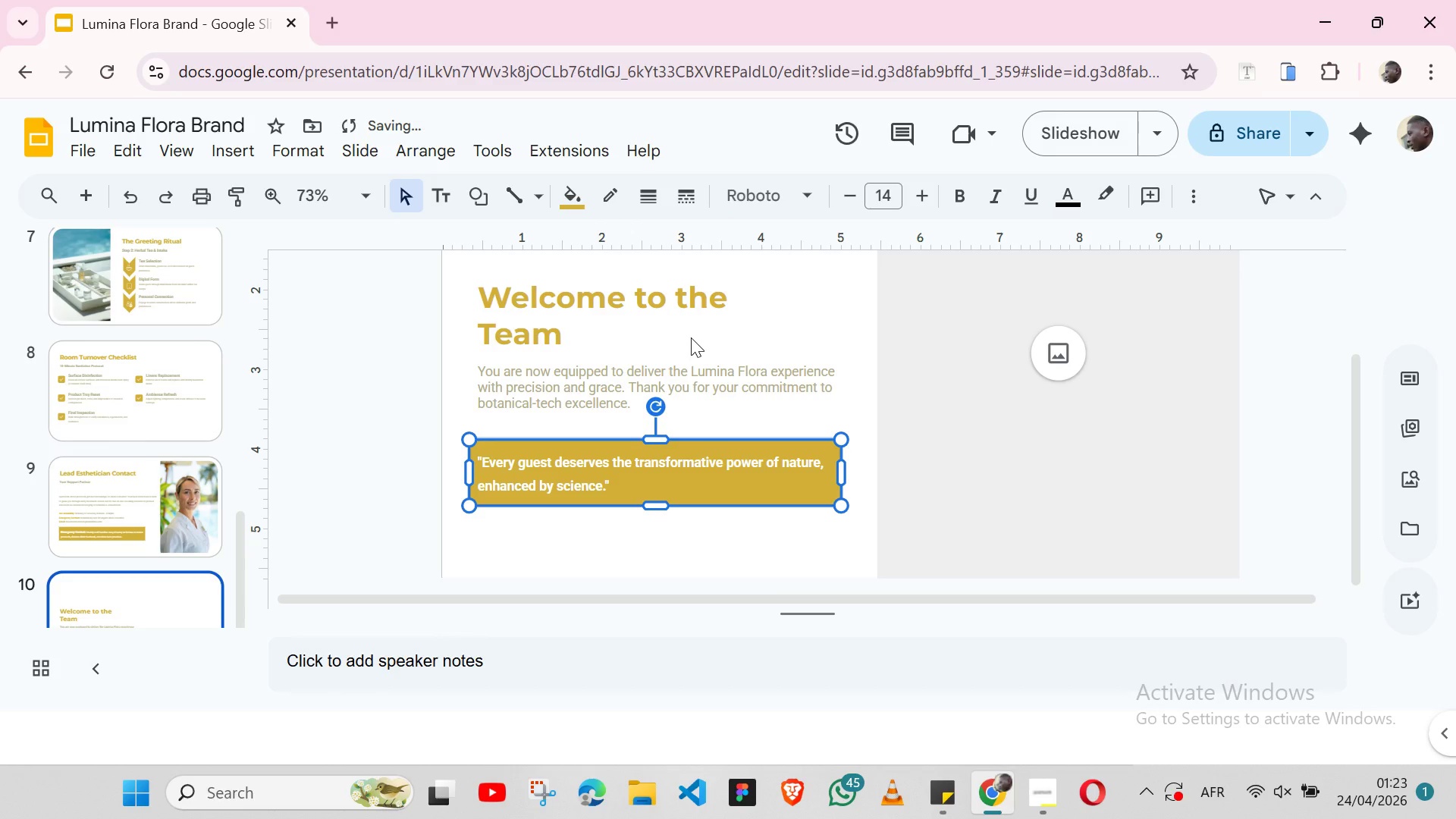 
key(Control+Y)
 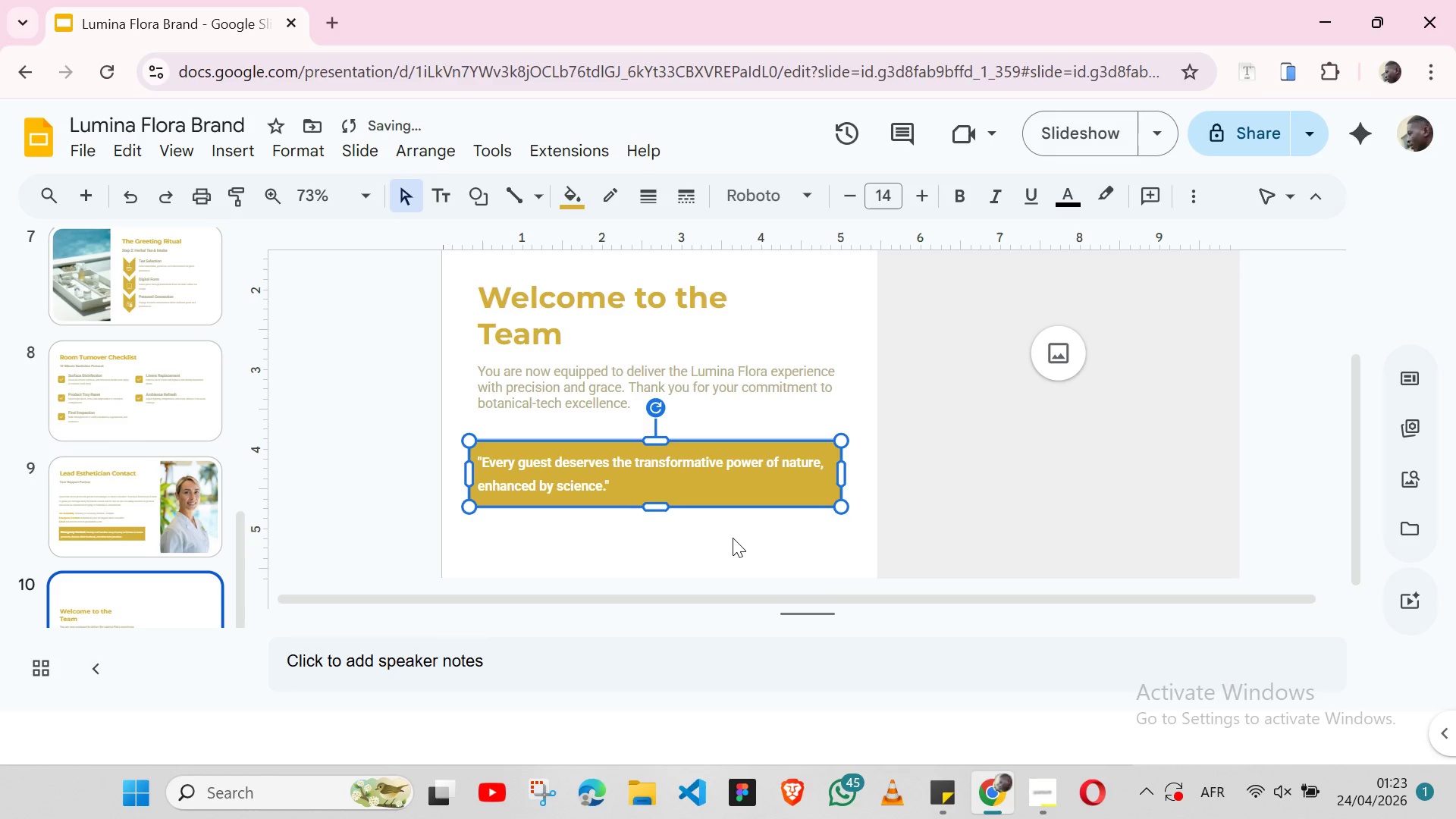 
left_click([733, 538])
 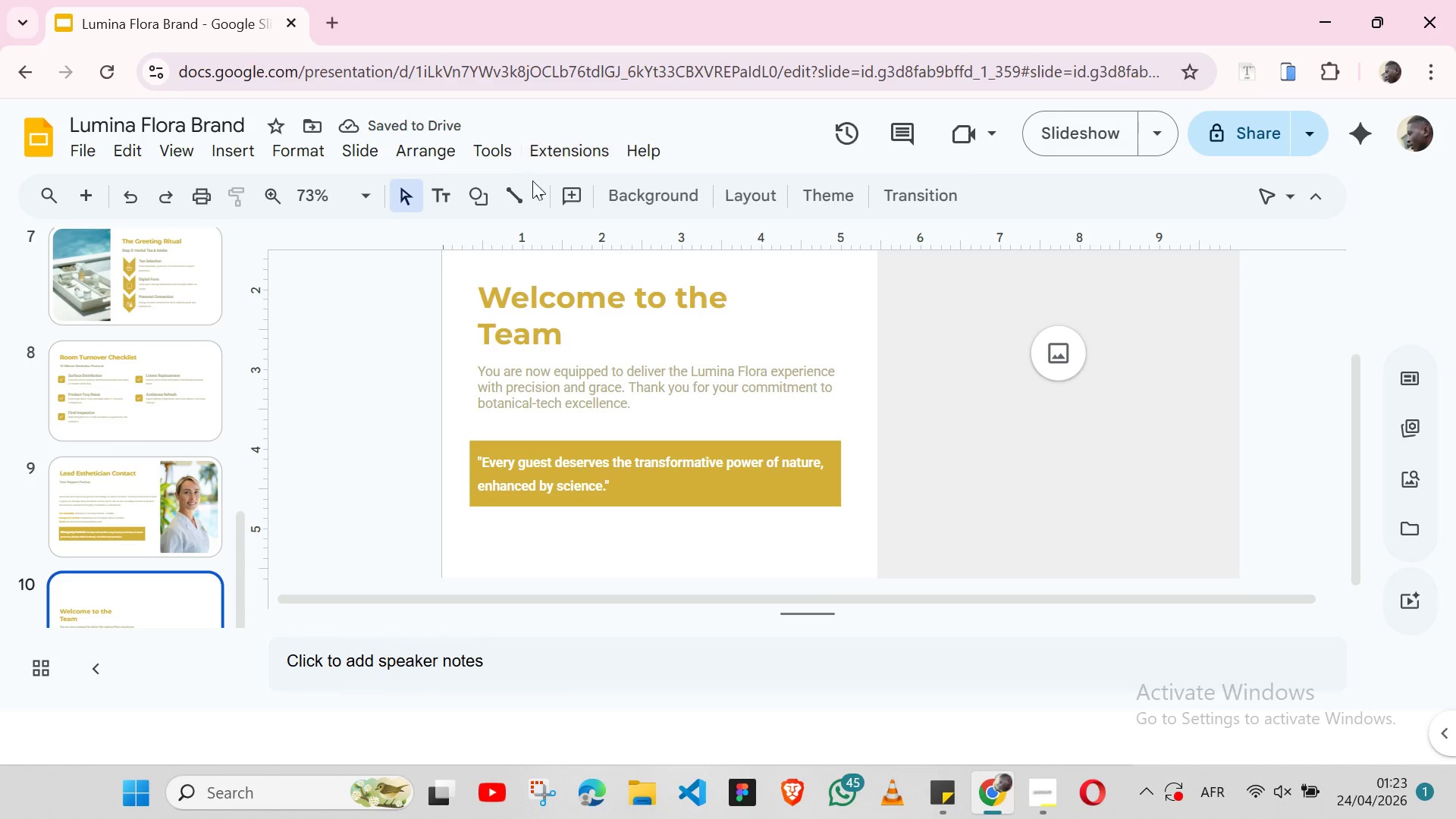 
left_click([537, 192])
 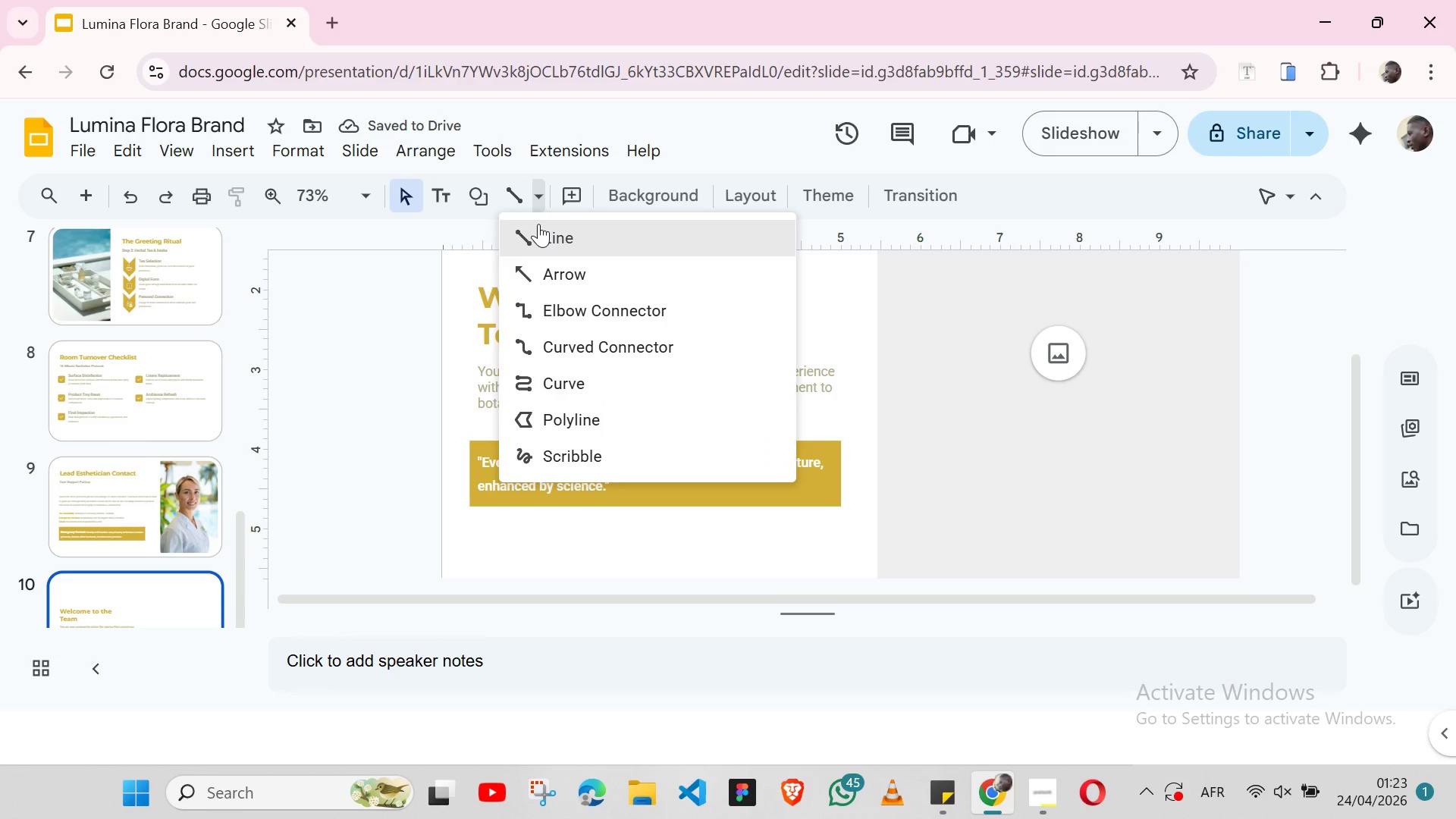 
left_click([538, 224])
 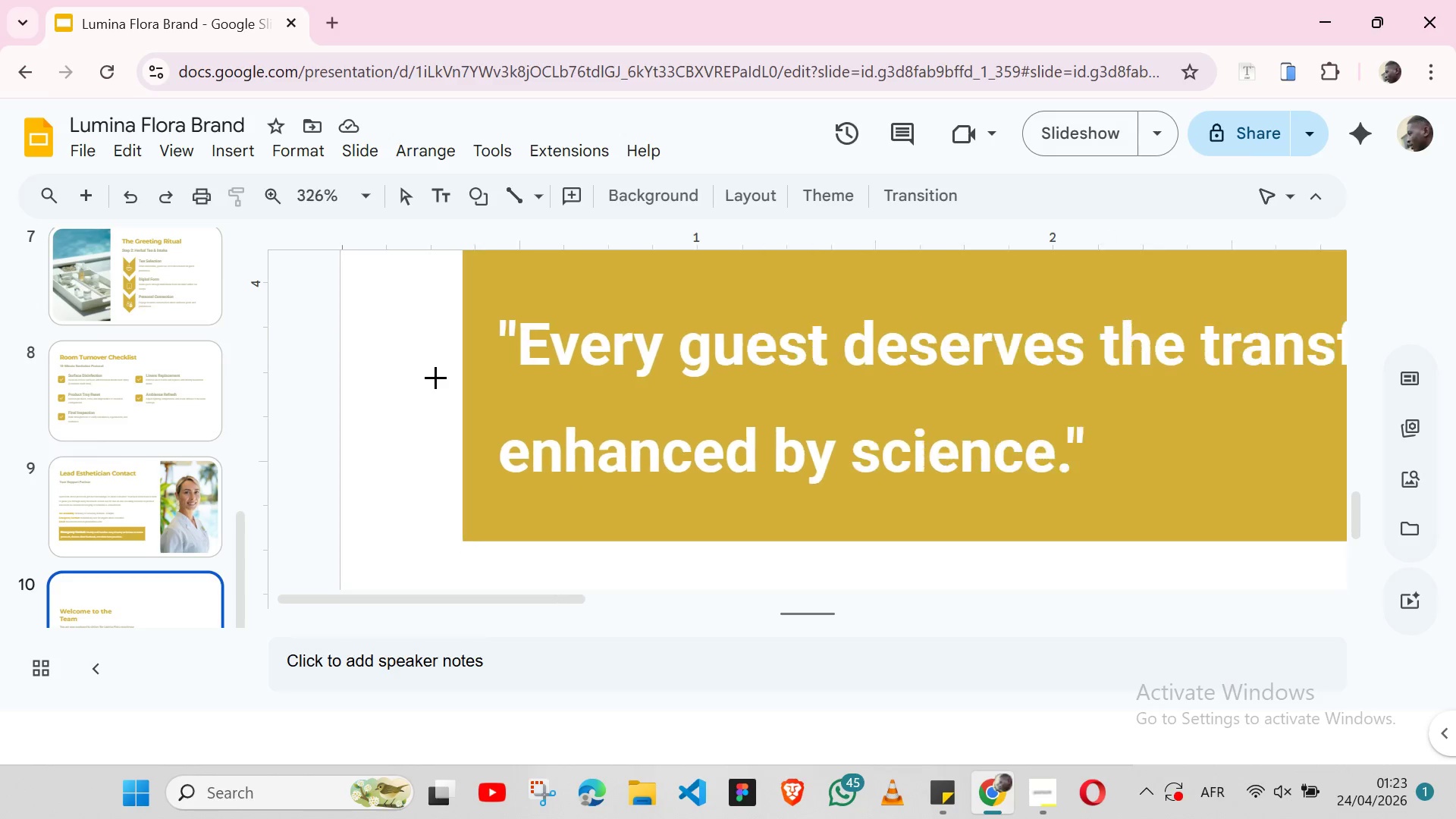 
wait(10.81)
 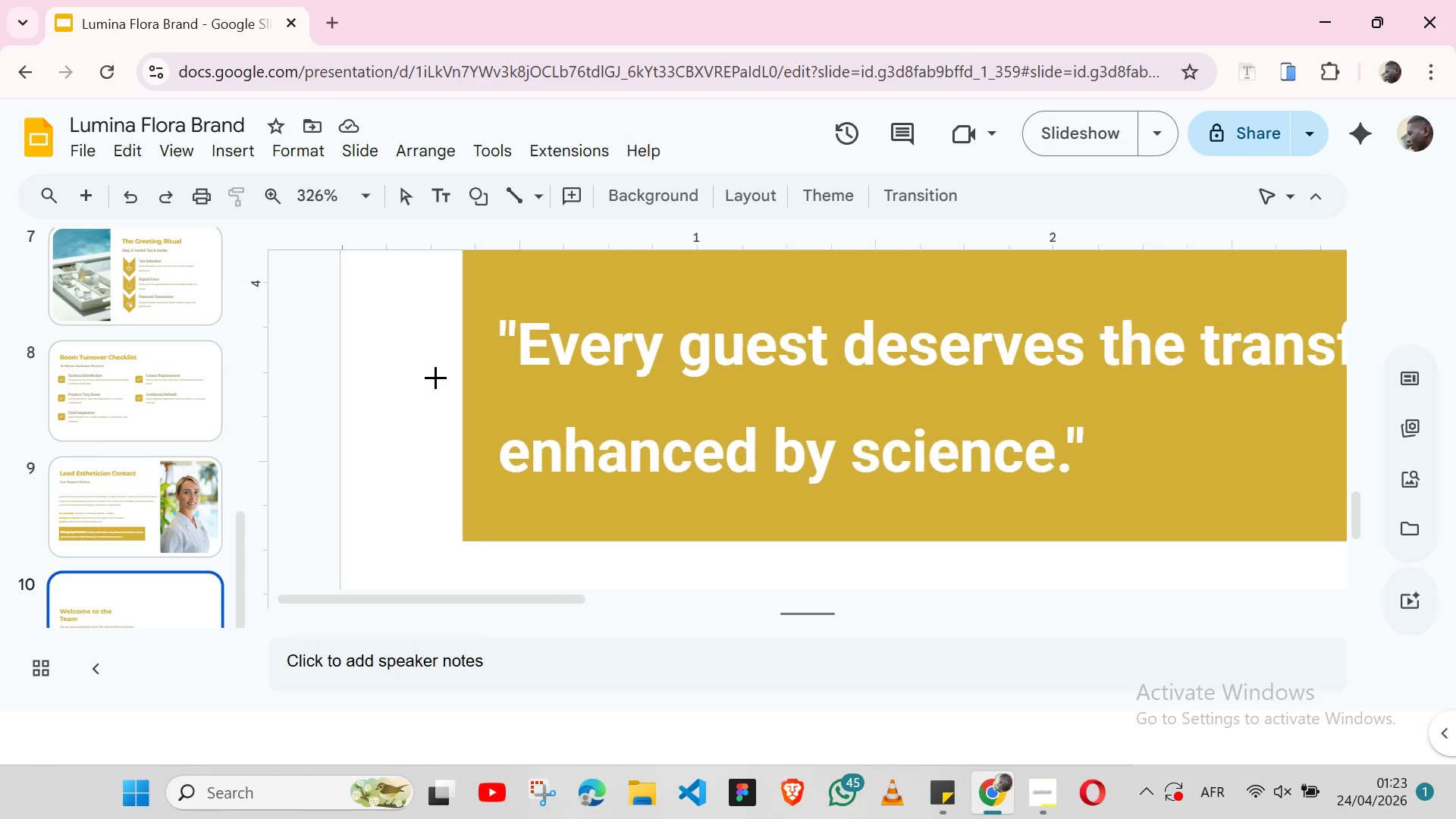 
left_click_drag(start_coordinate=[463, 261], to_coordinate=[465, 557])
 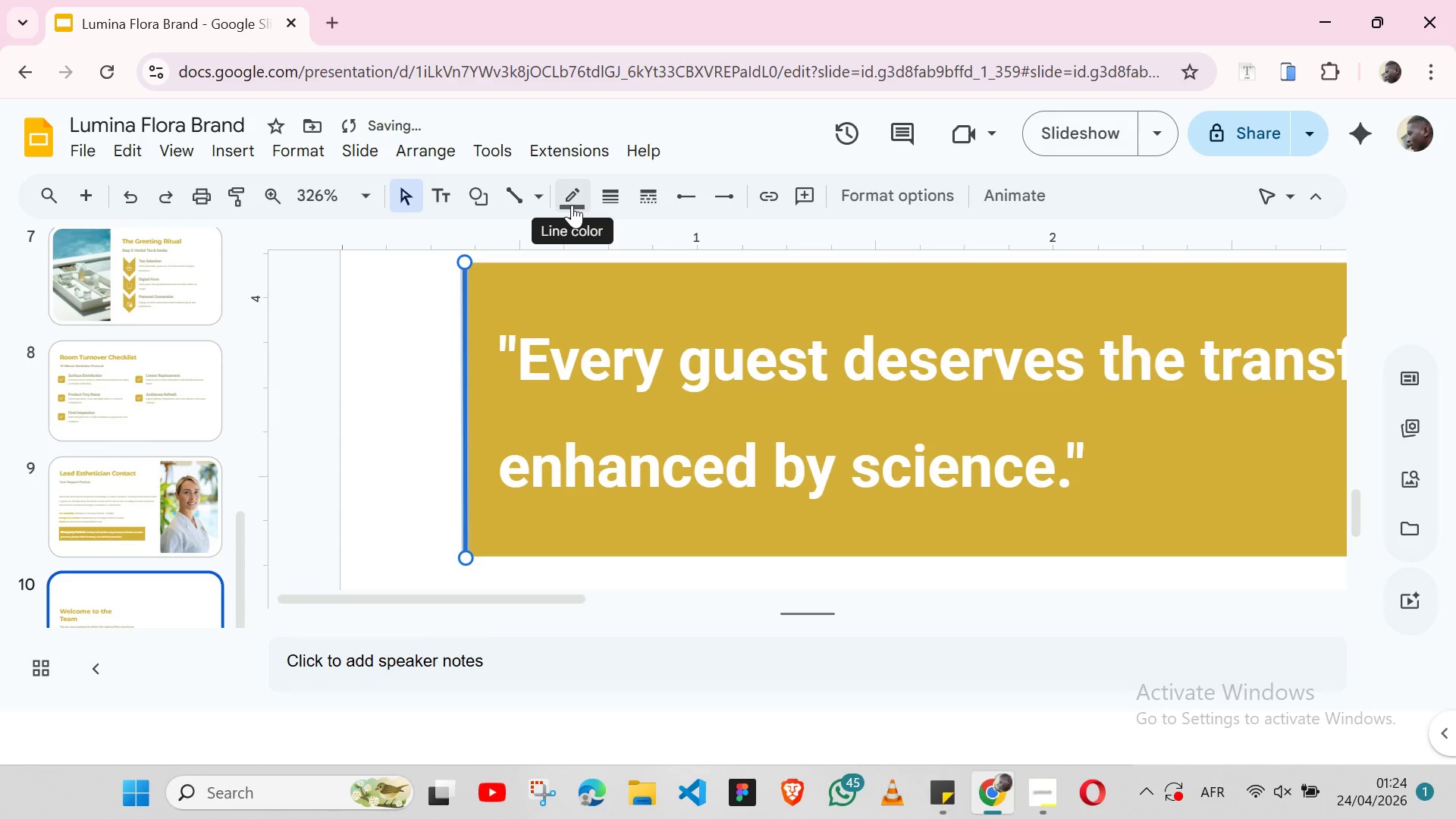 
left_click([617, 194])
 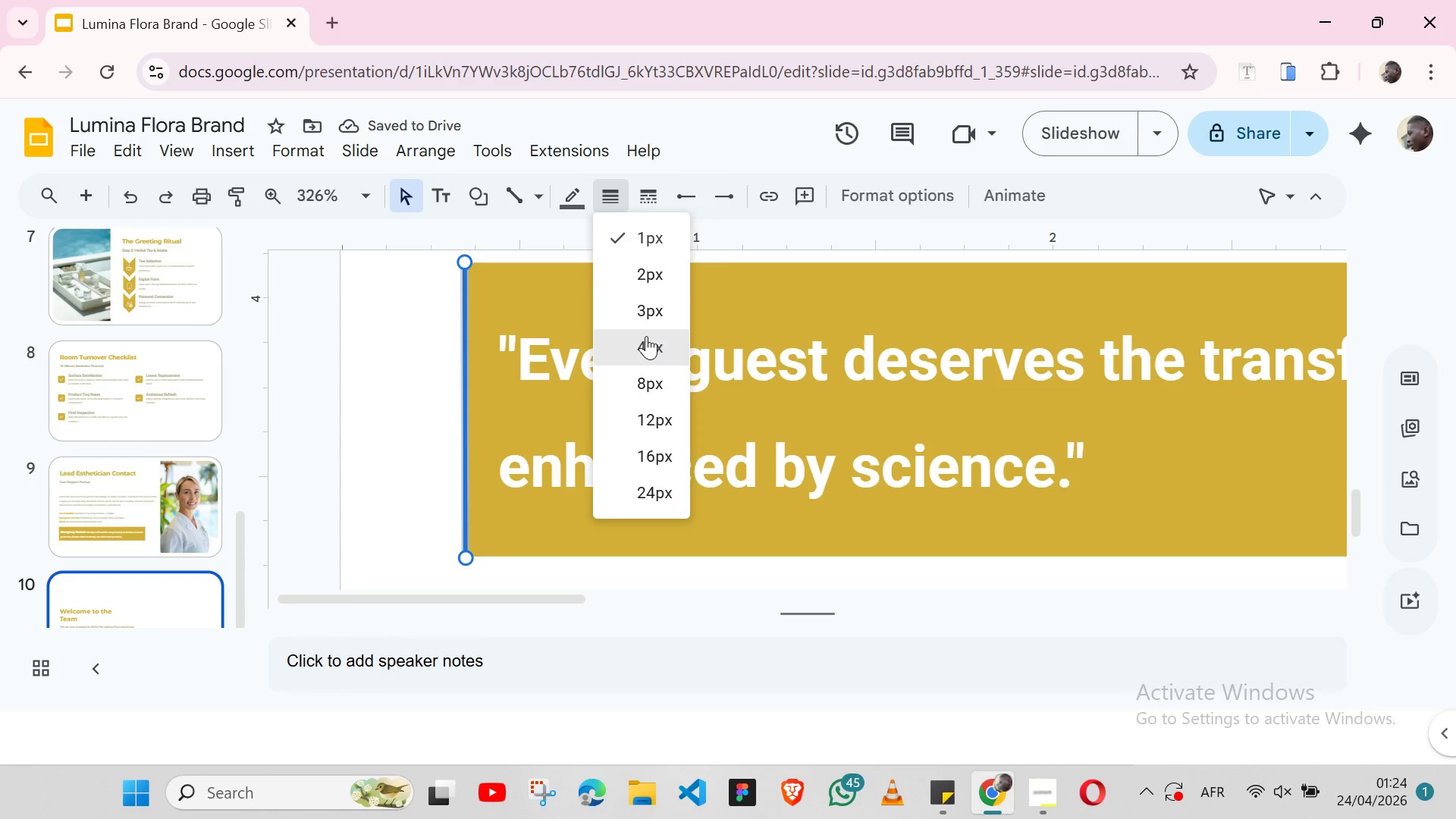 
left_click([646, 336])
 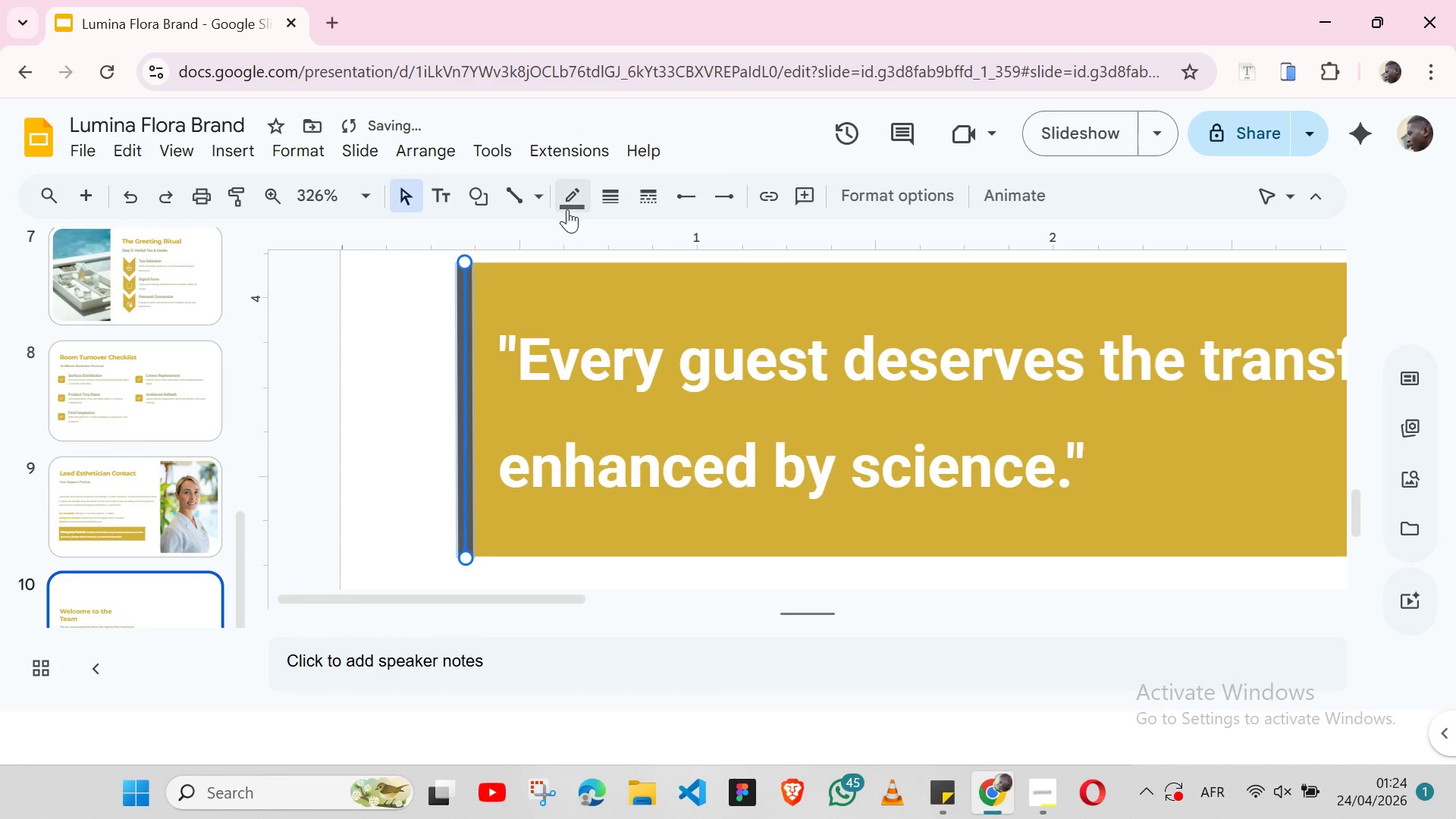 
left_click([572, 202])
 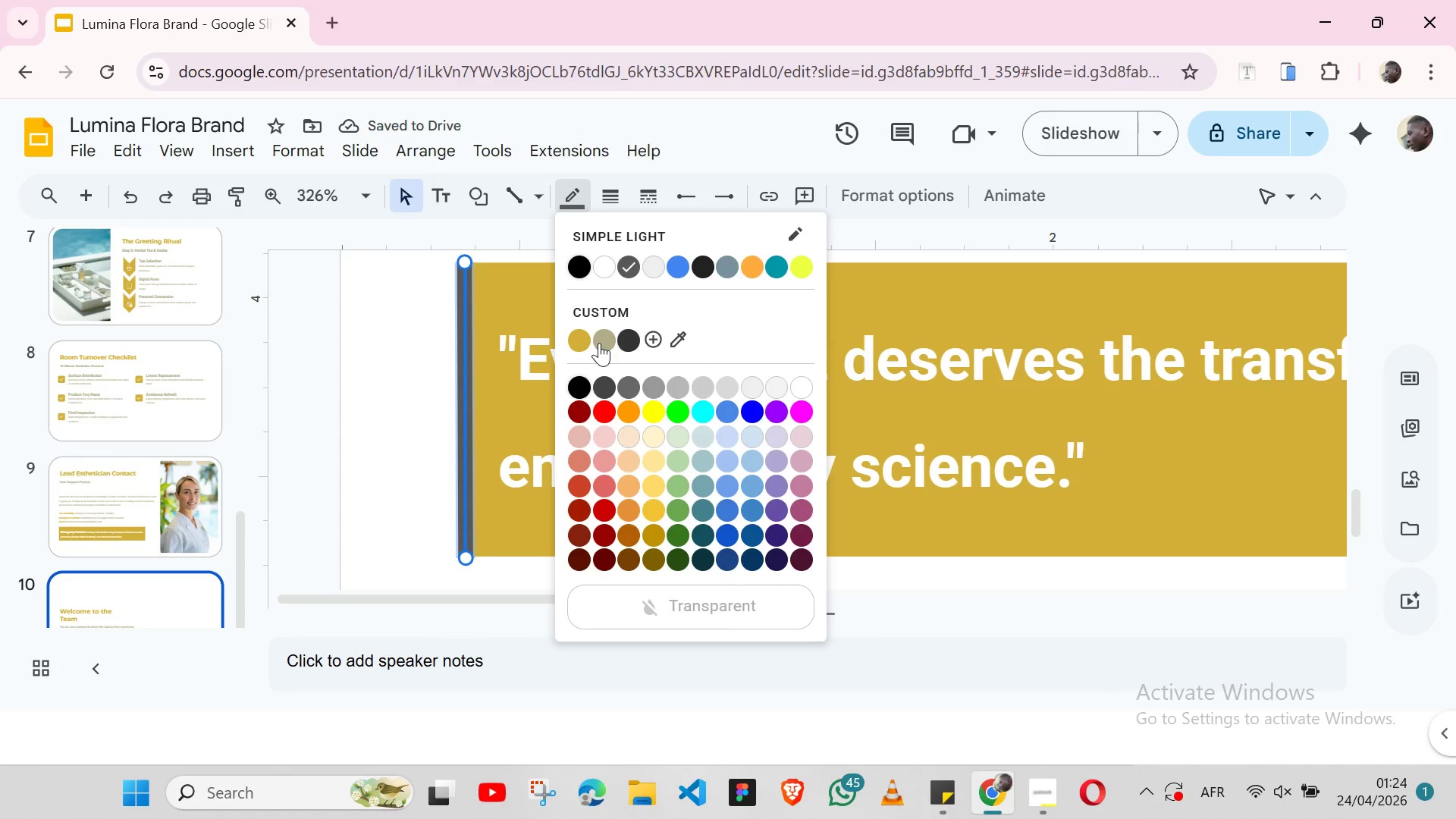 
left_click([599, 343])
 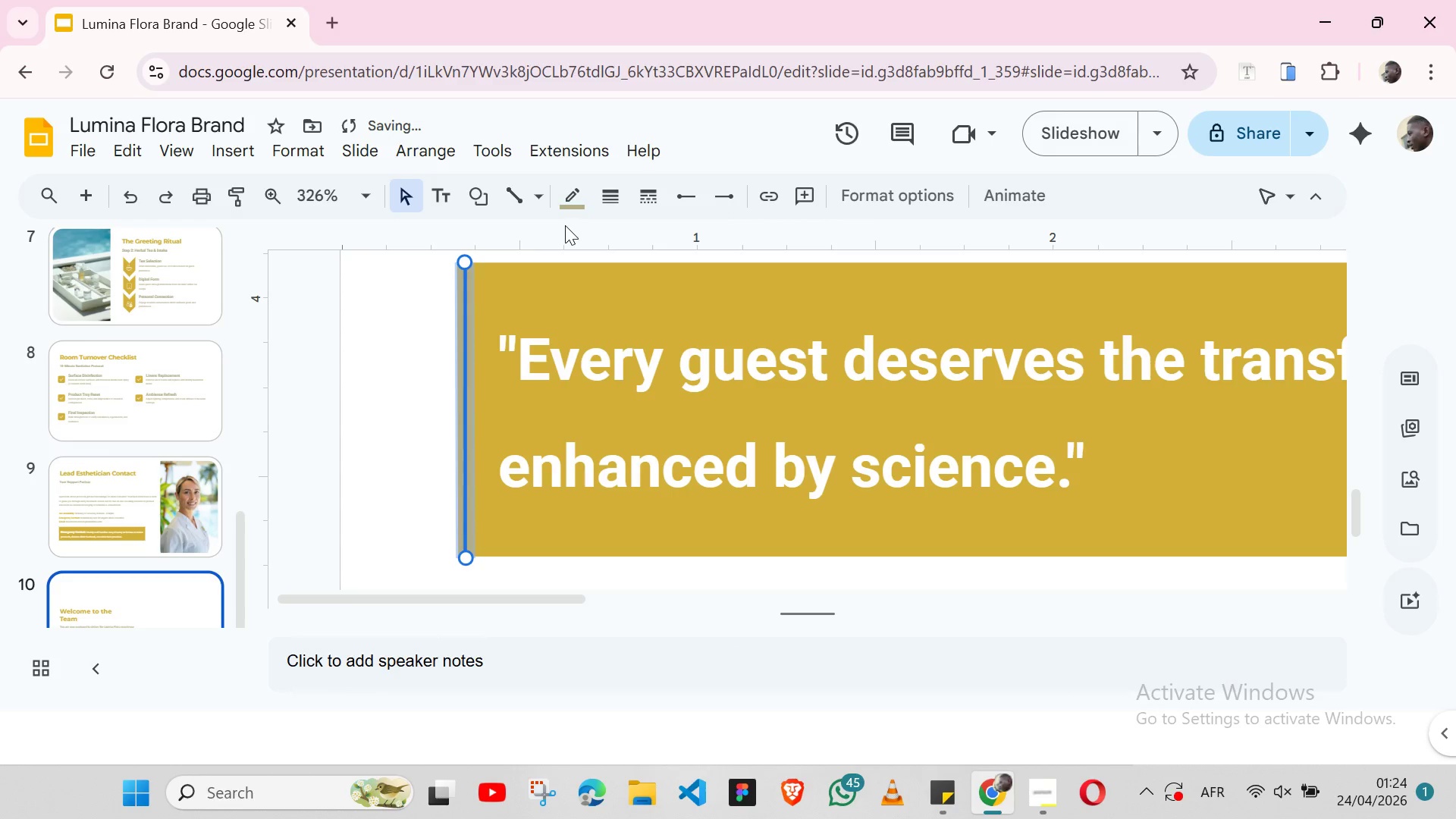 
left_click([568, 312])
 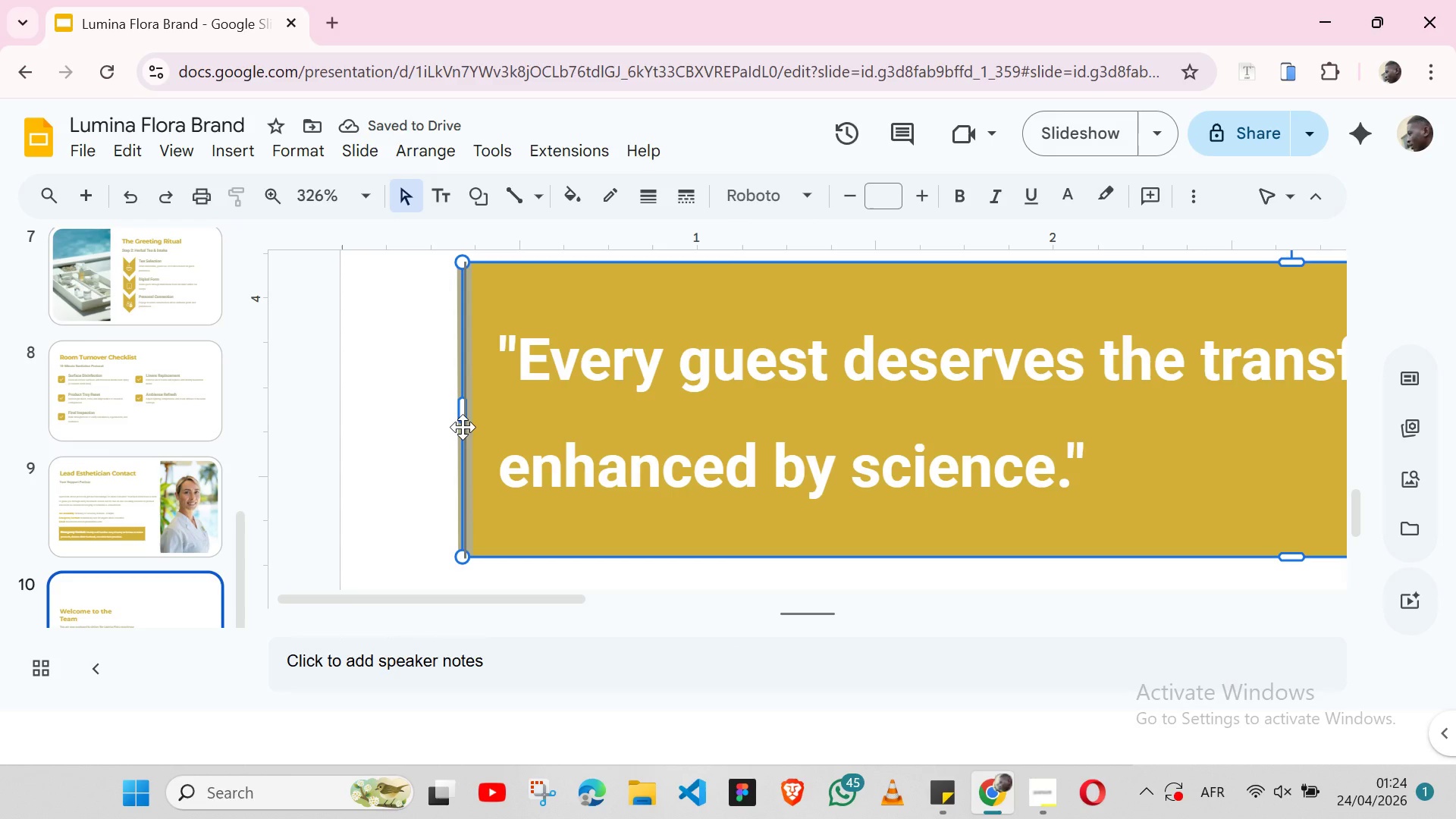 
key(Shift+ArrowUp)
 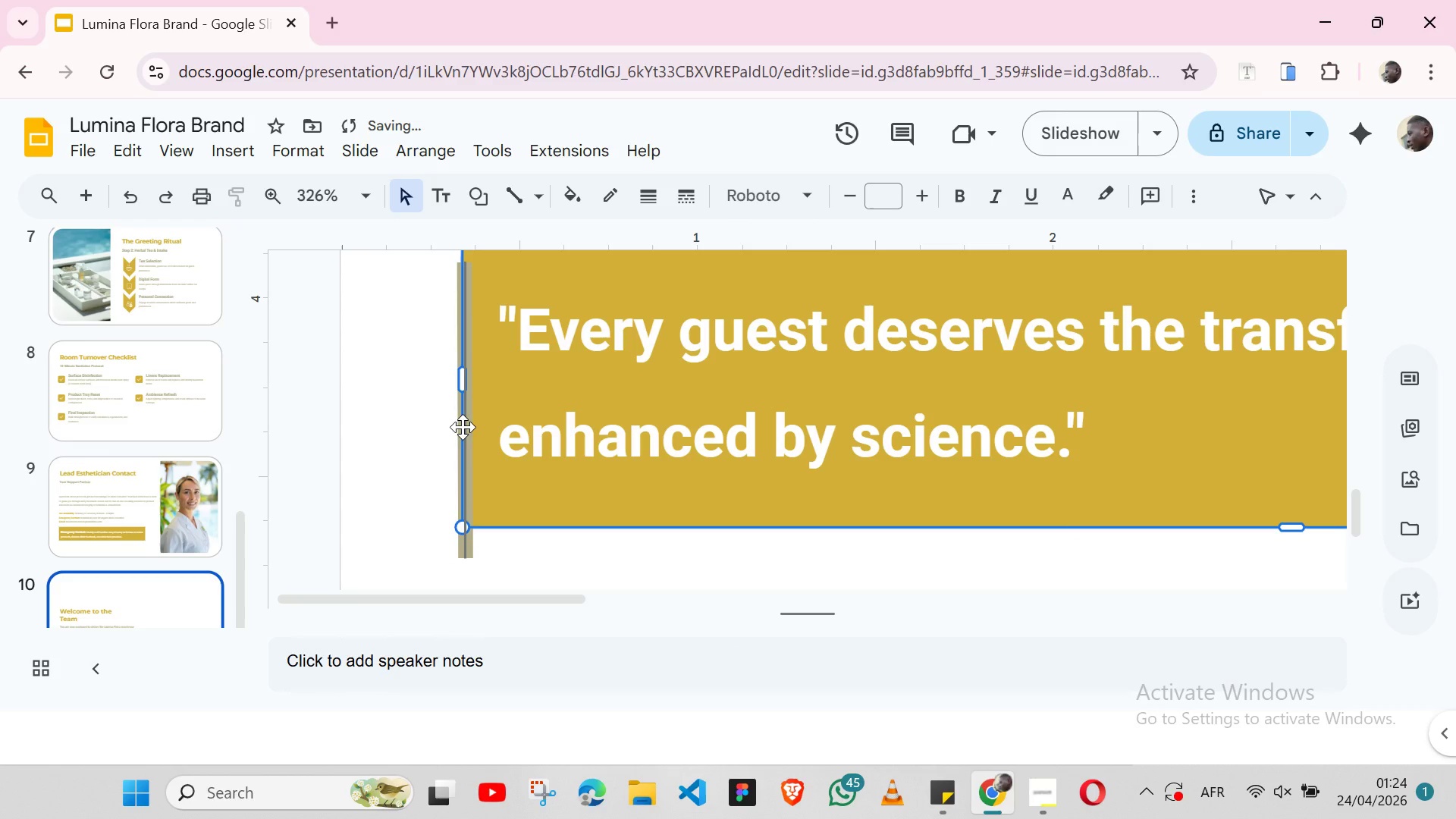 
key(Control+Z)
 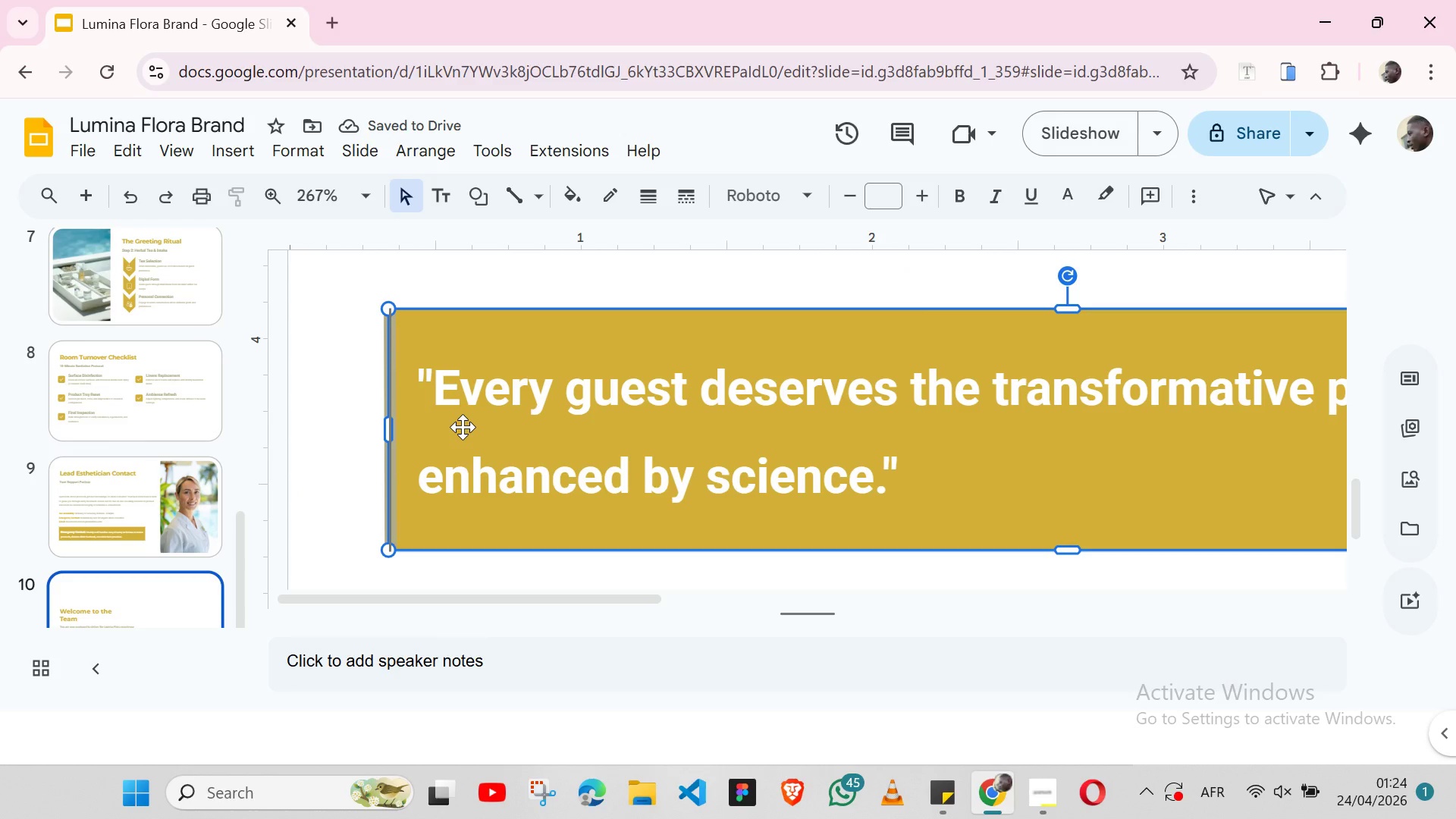 
key(Control+ArrowUp)
 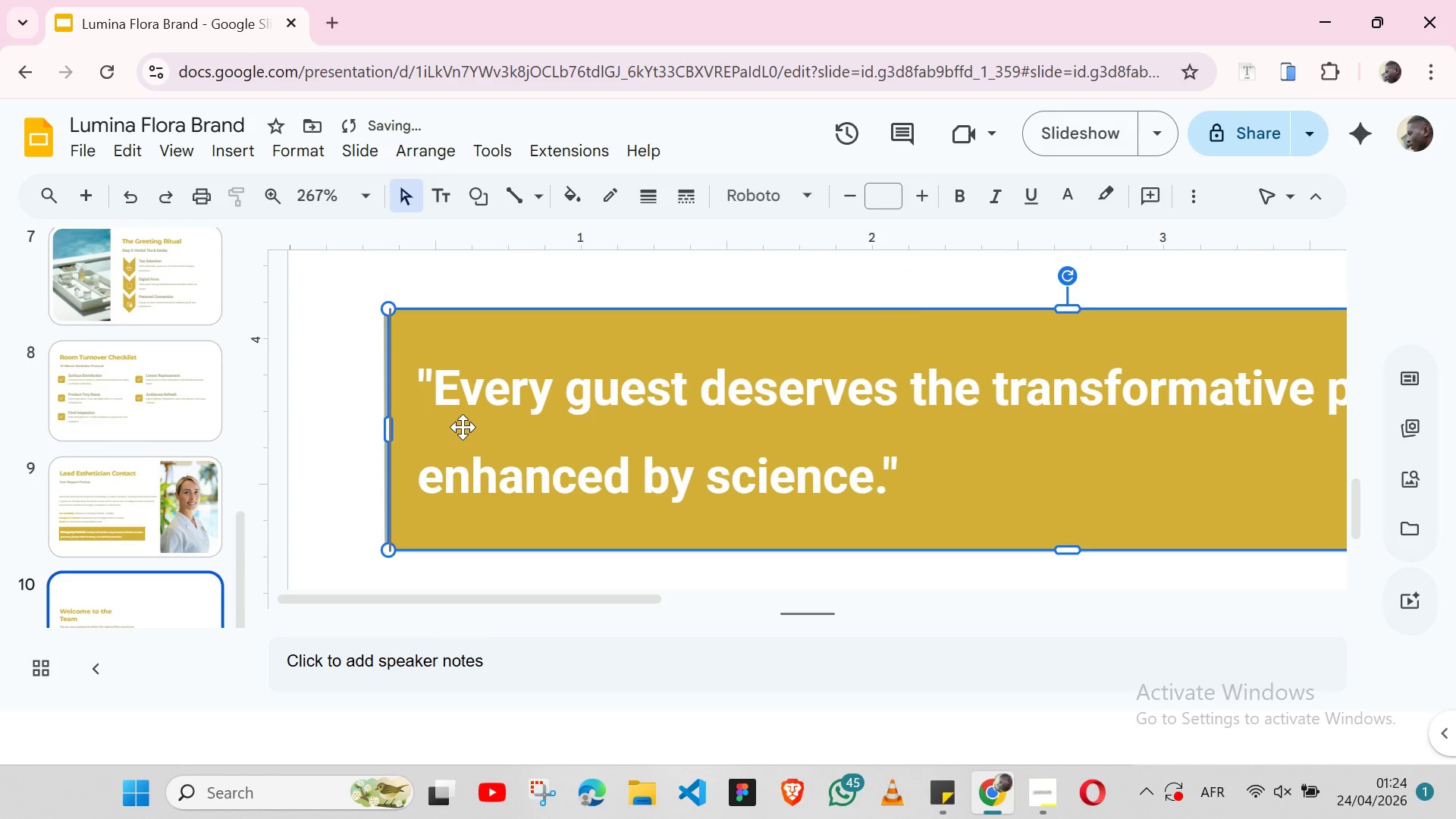 
key(Control+ArrowUp)
 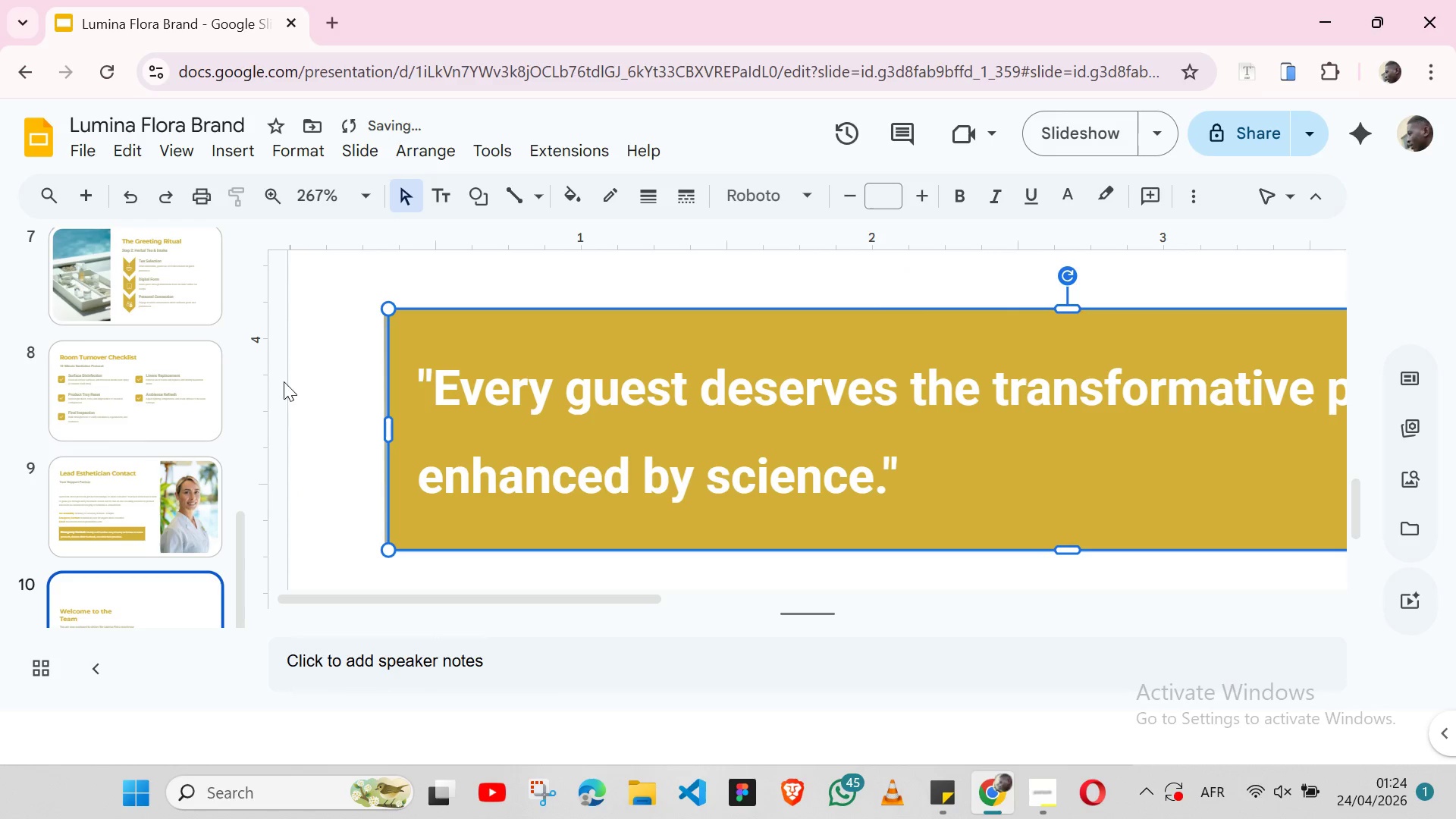 
left_click([290, 381])
 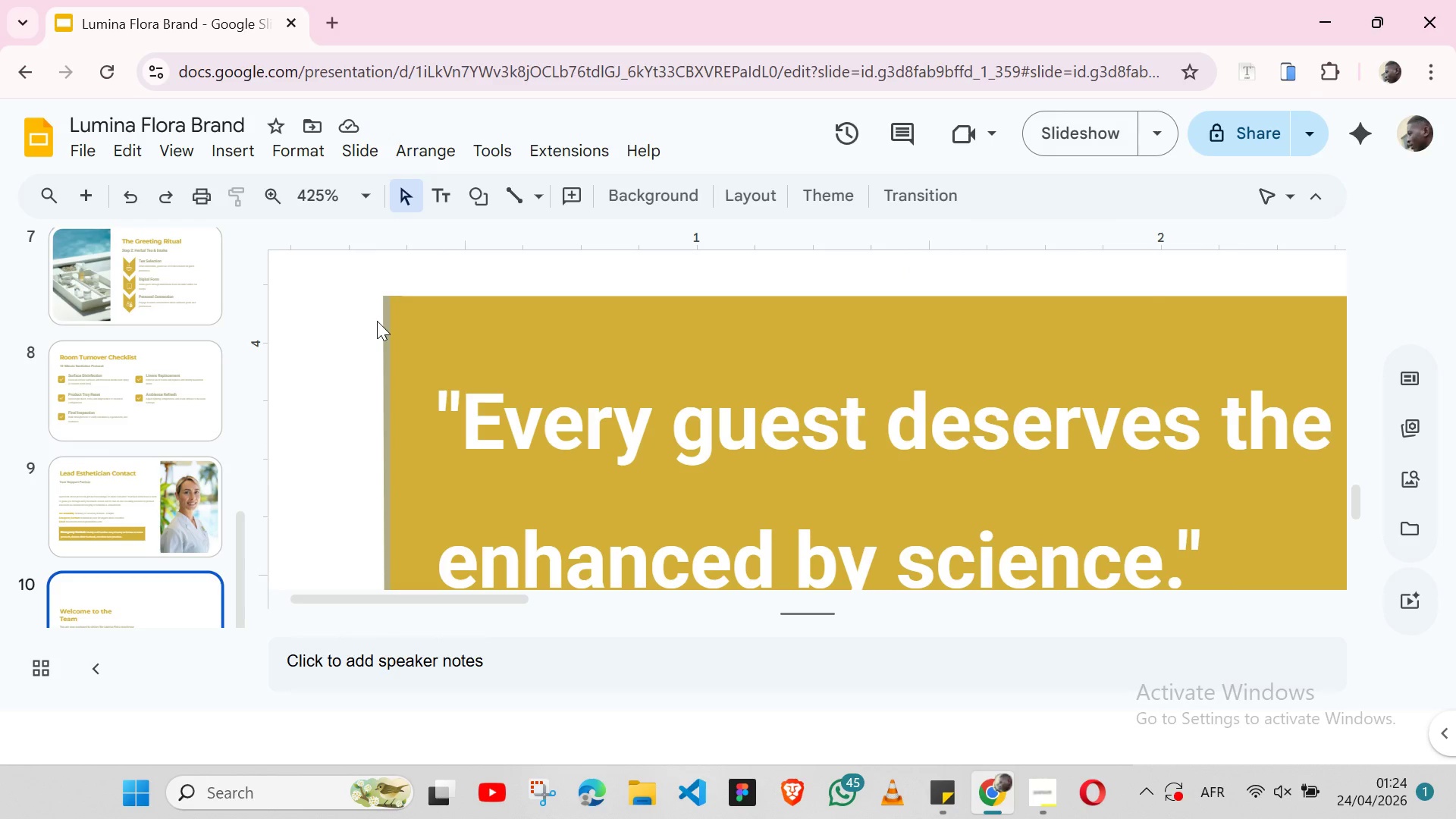 
left_click([385, 317])
 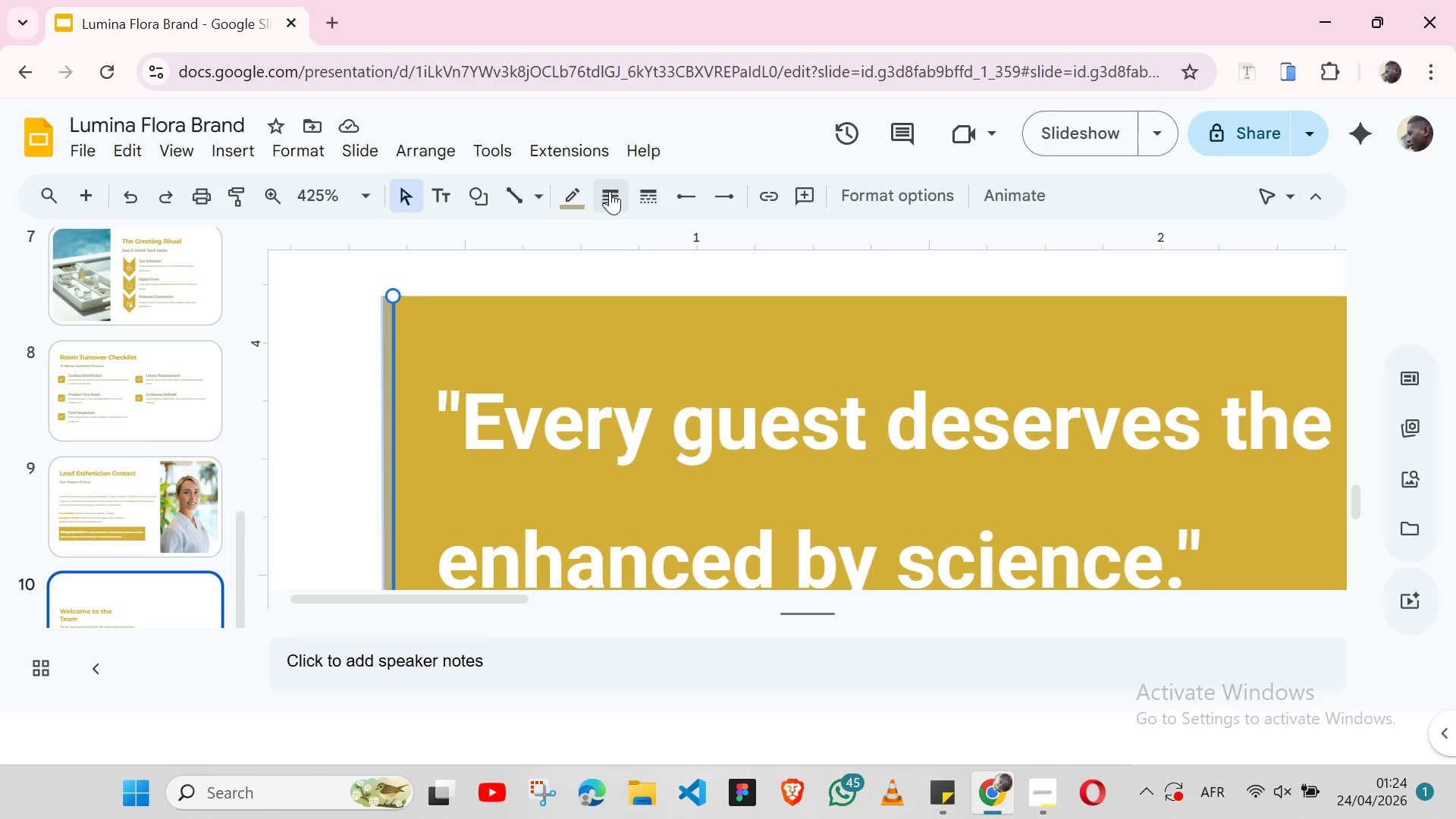 
left_click([610, 191])
 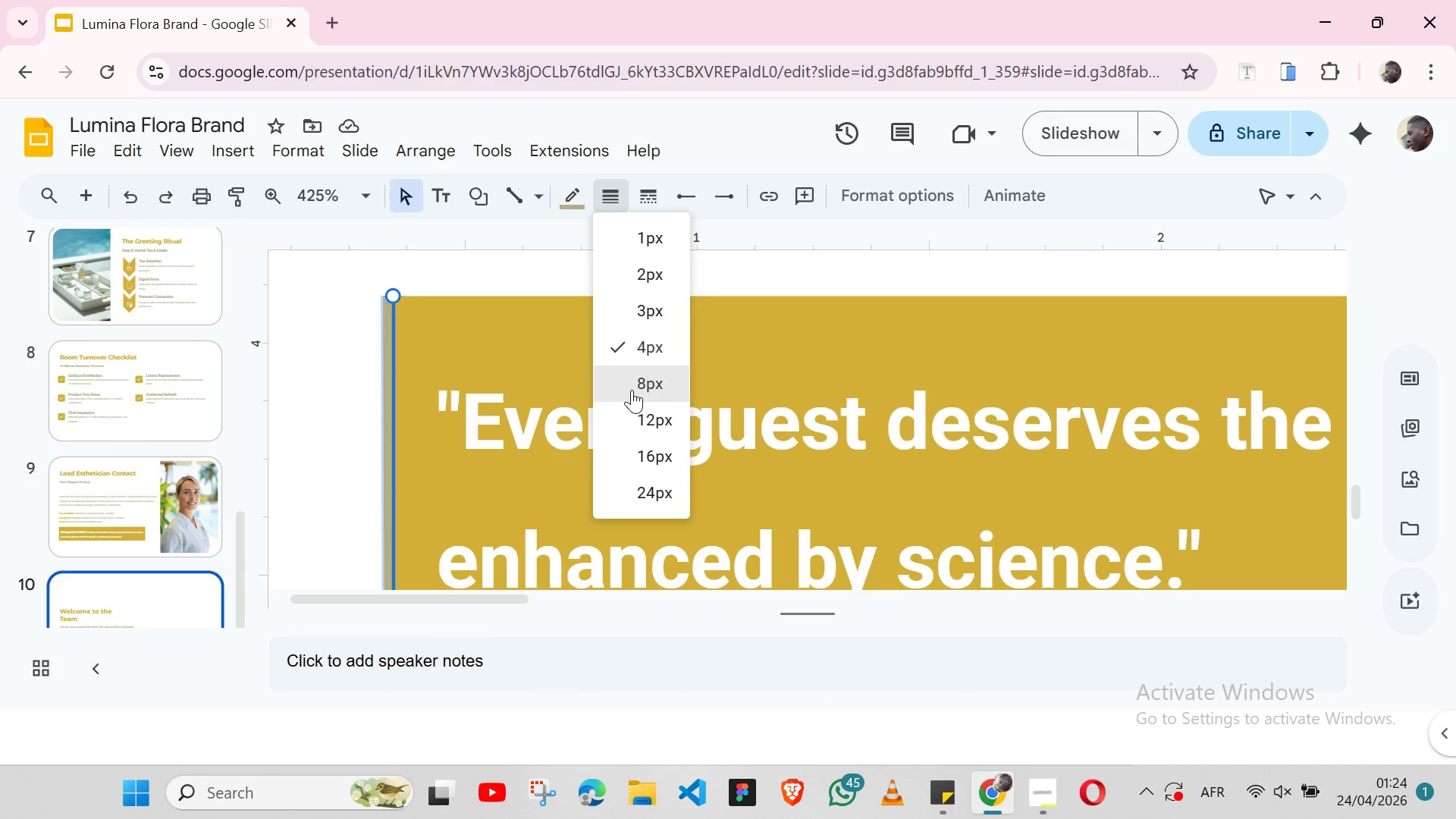 
left_click([632, 390])
 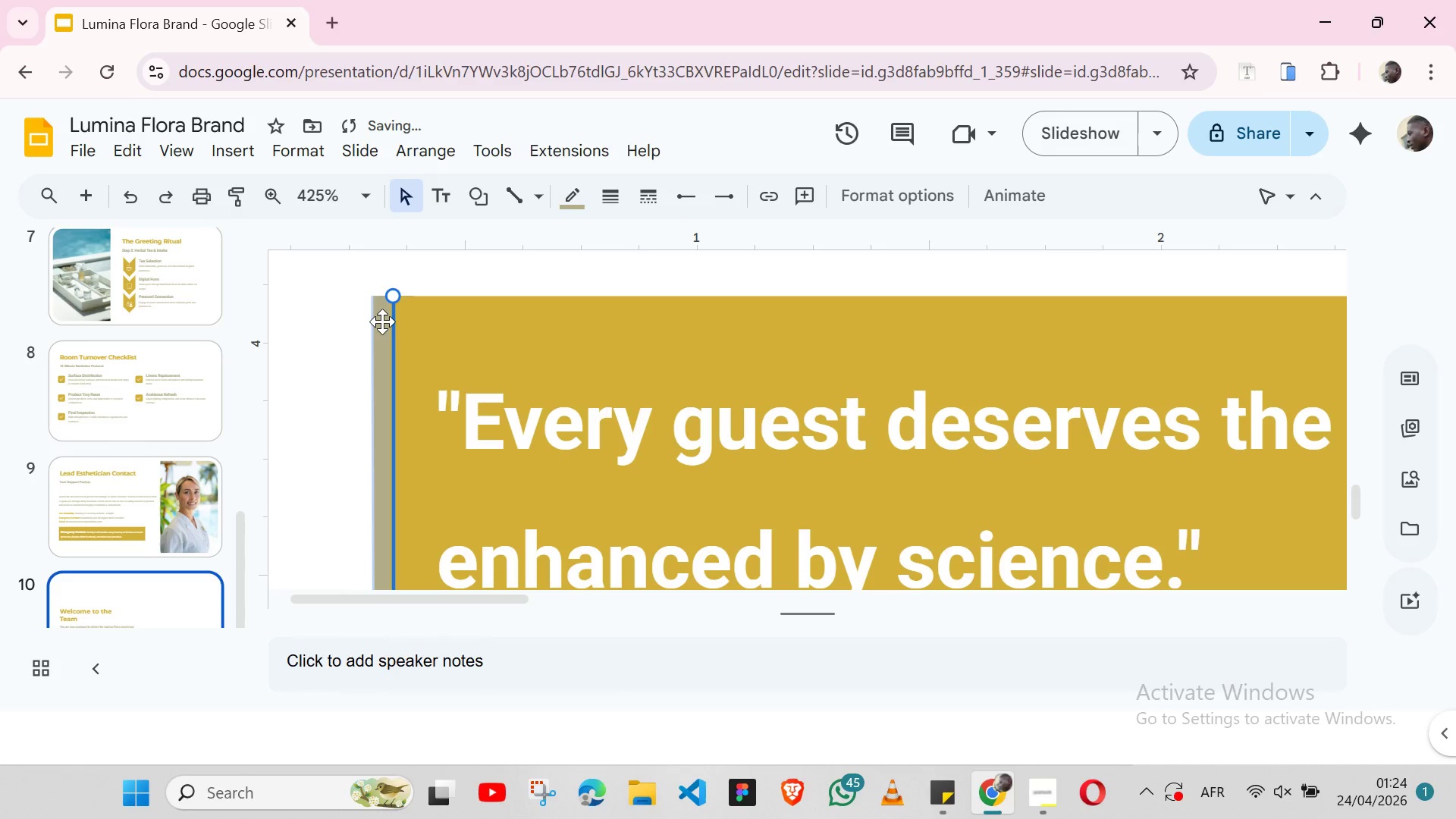 
key(ArrowRight)
 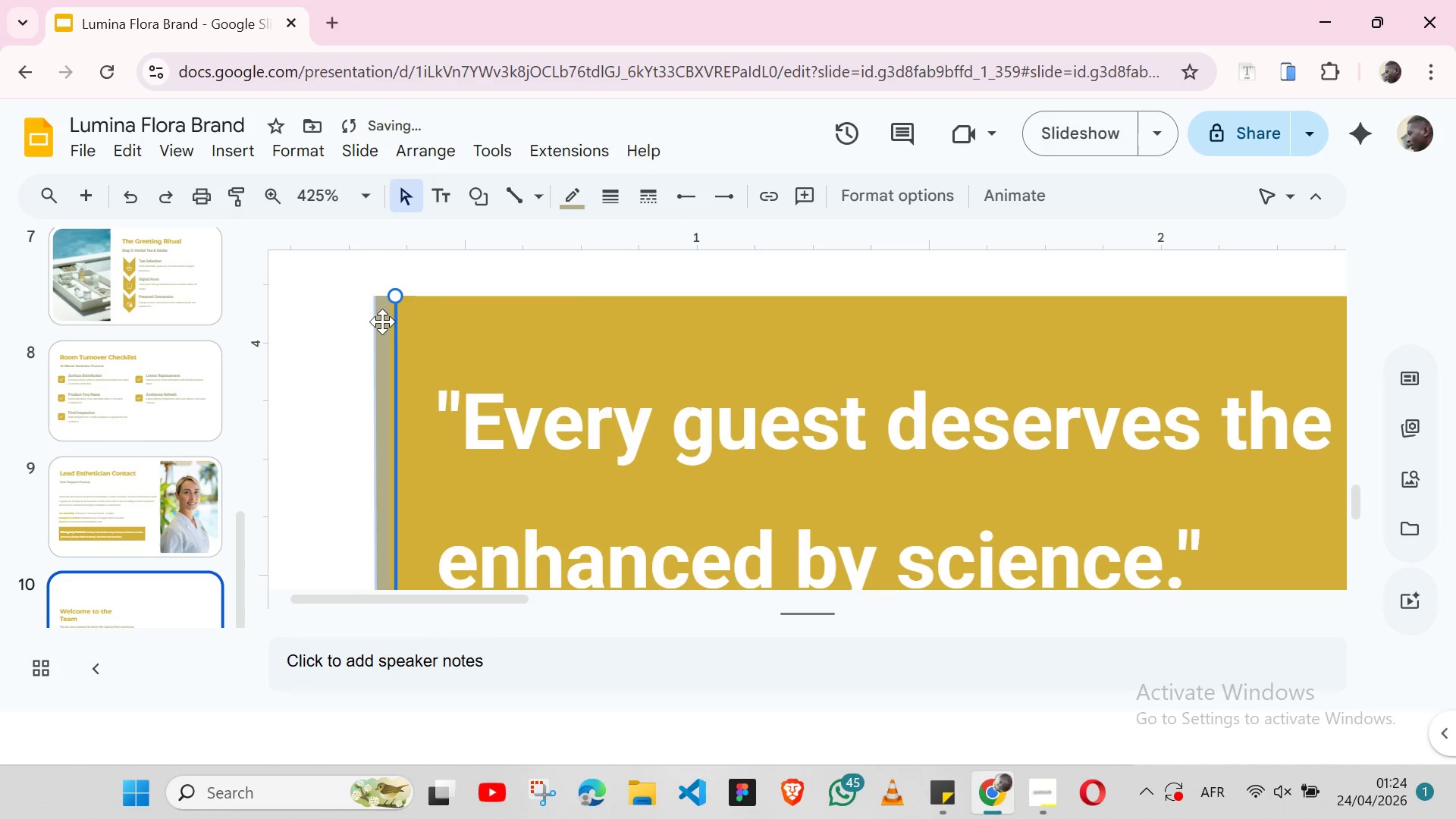 
key(ArrowRight)
 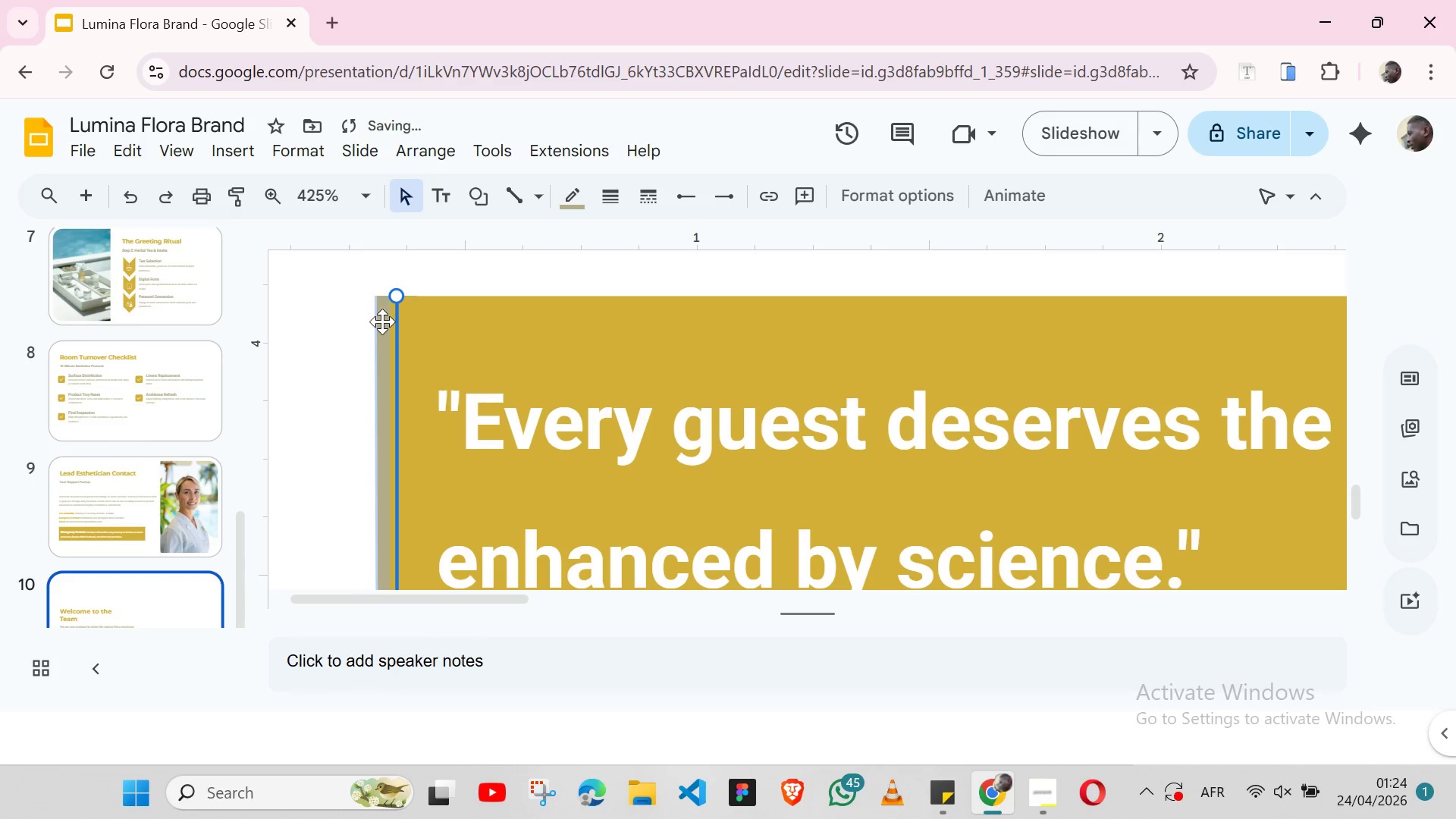 
key(ArrowRight)
 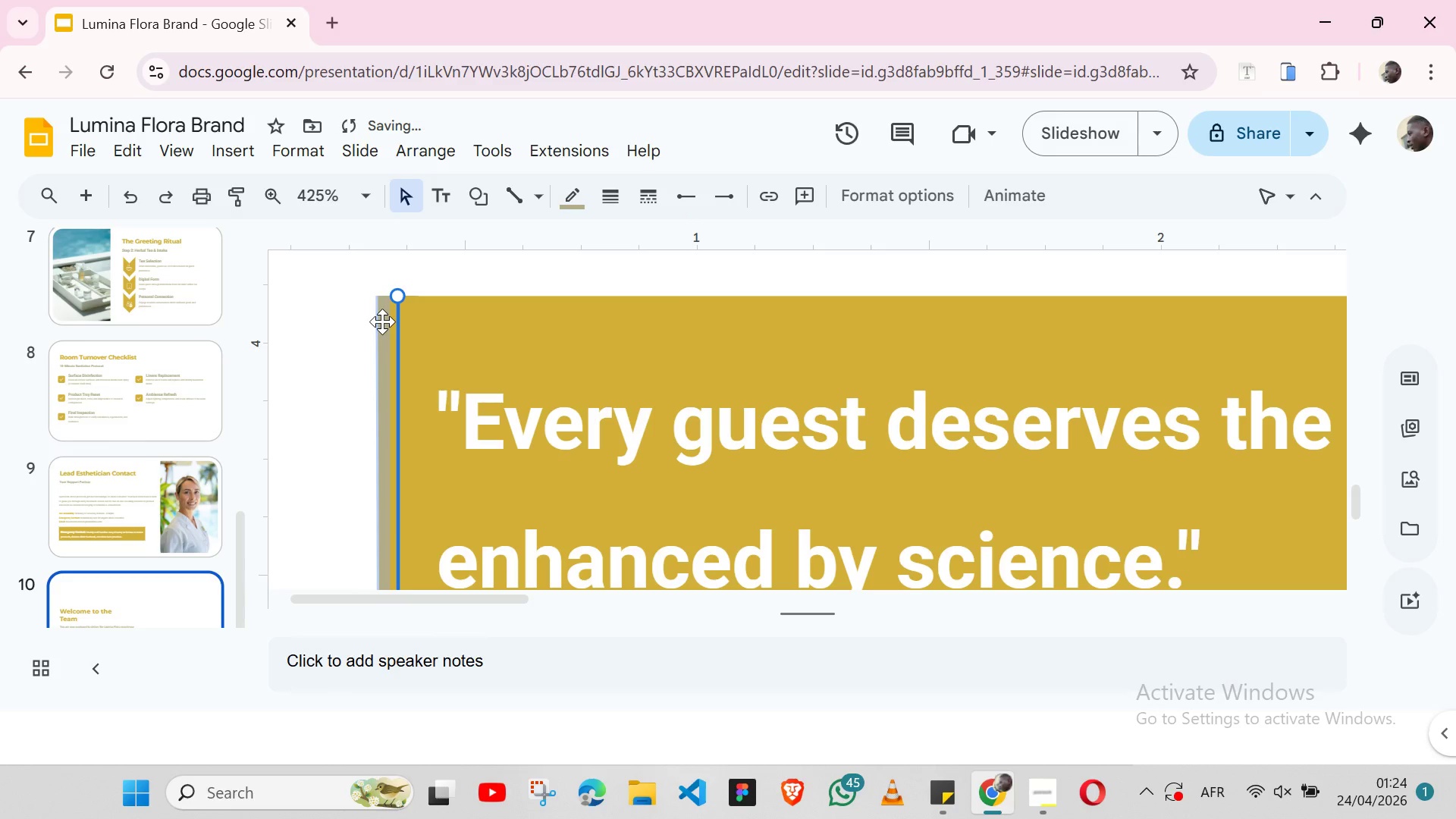 
hold_key(key=ArrowRight, duration=0.78)
 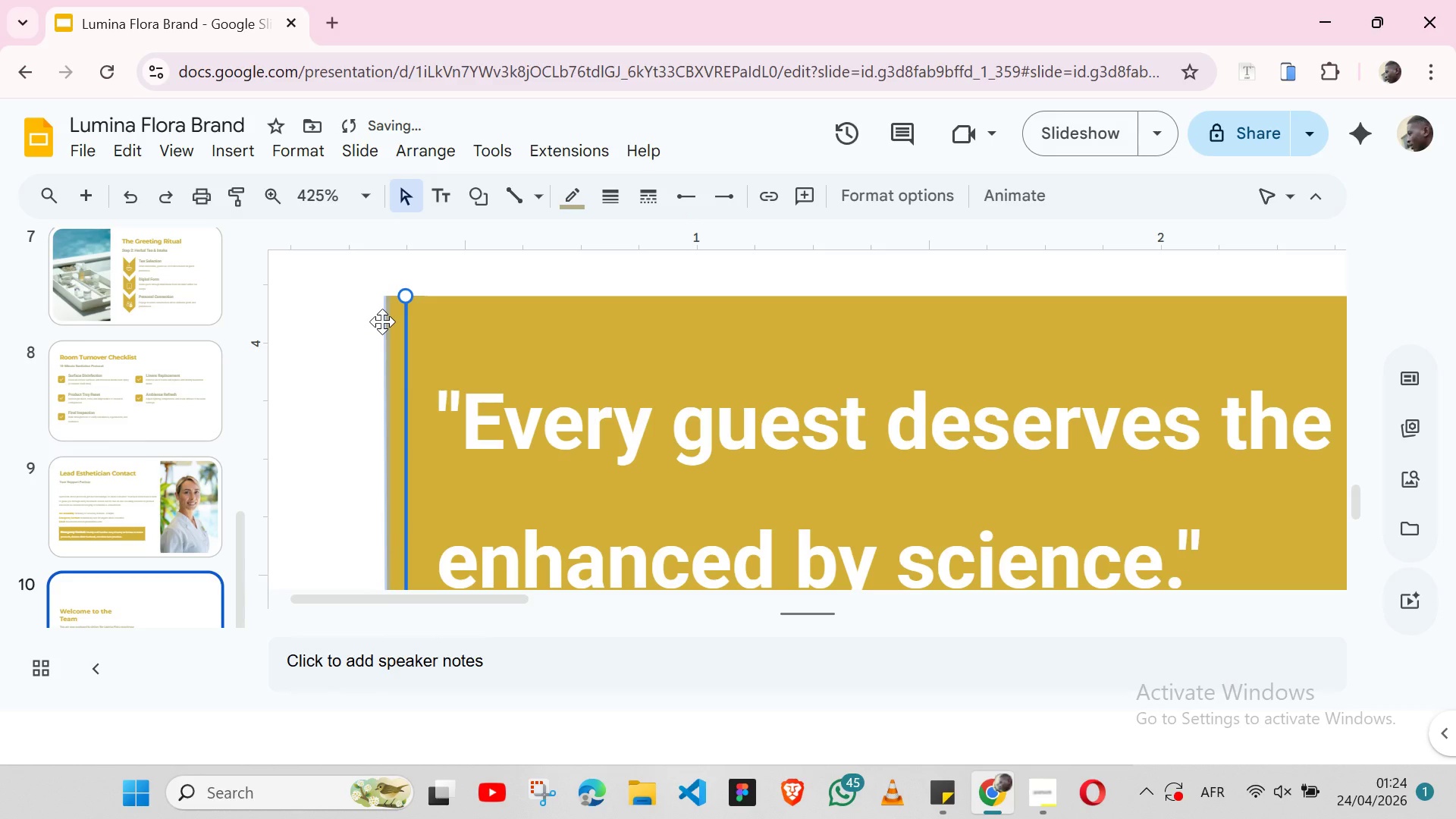 
key(Control+ArrowUp)
 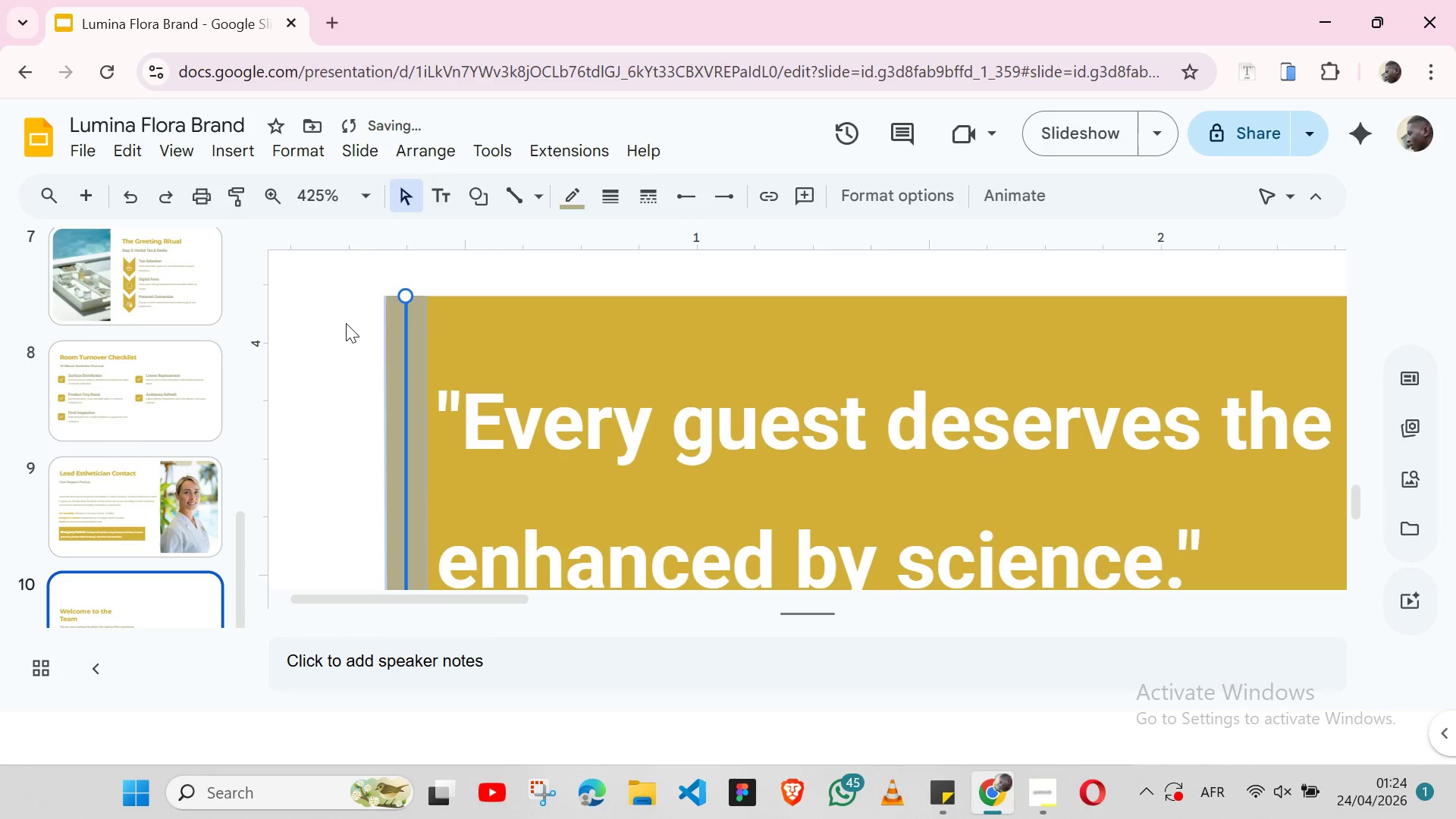 
left_click([352, 331])
 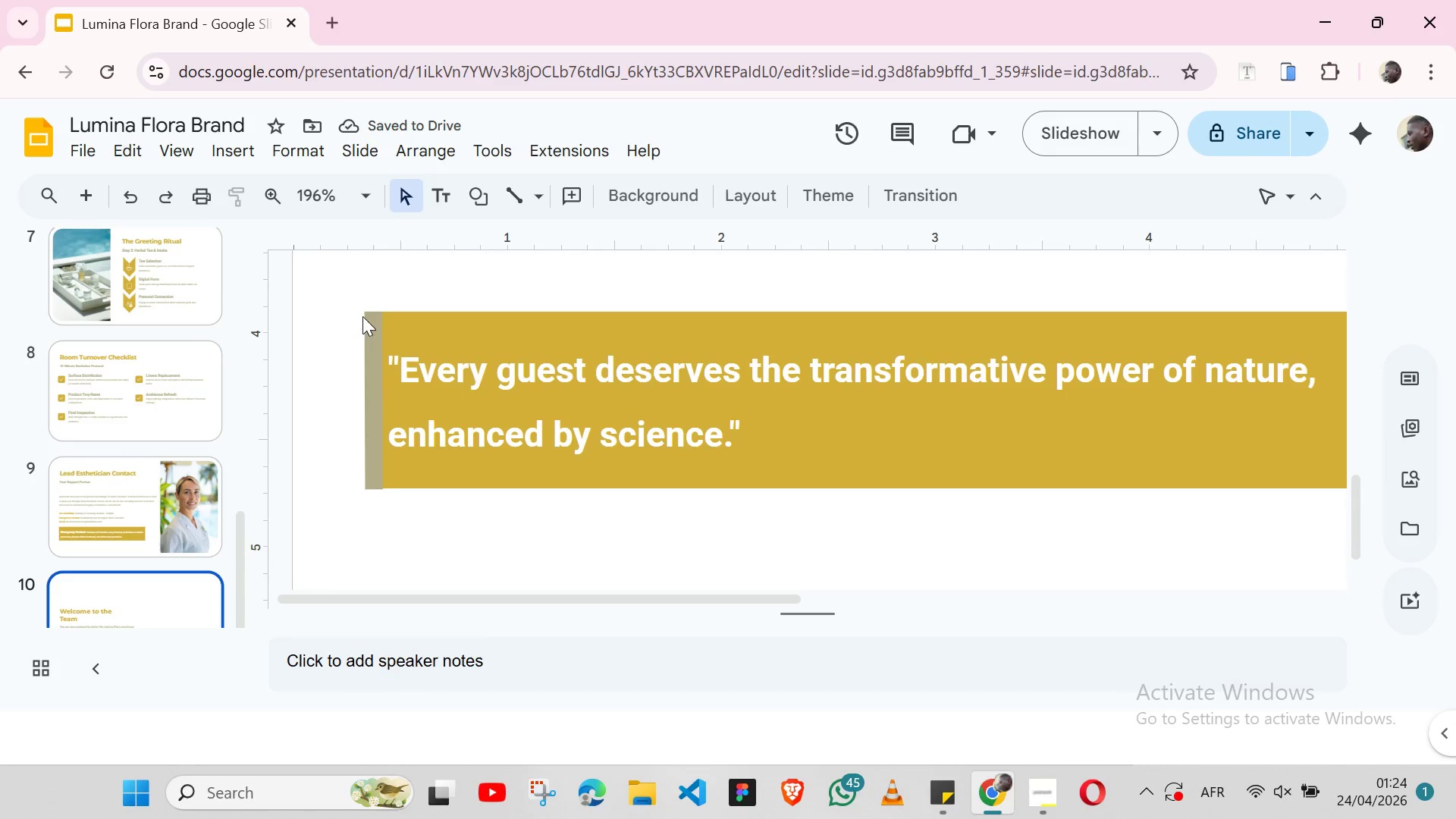 
left_click([375, 318])
 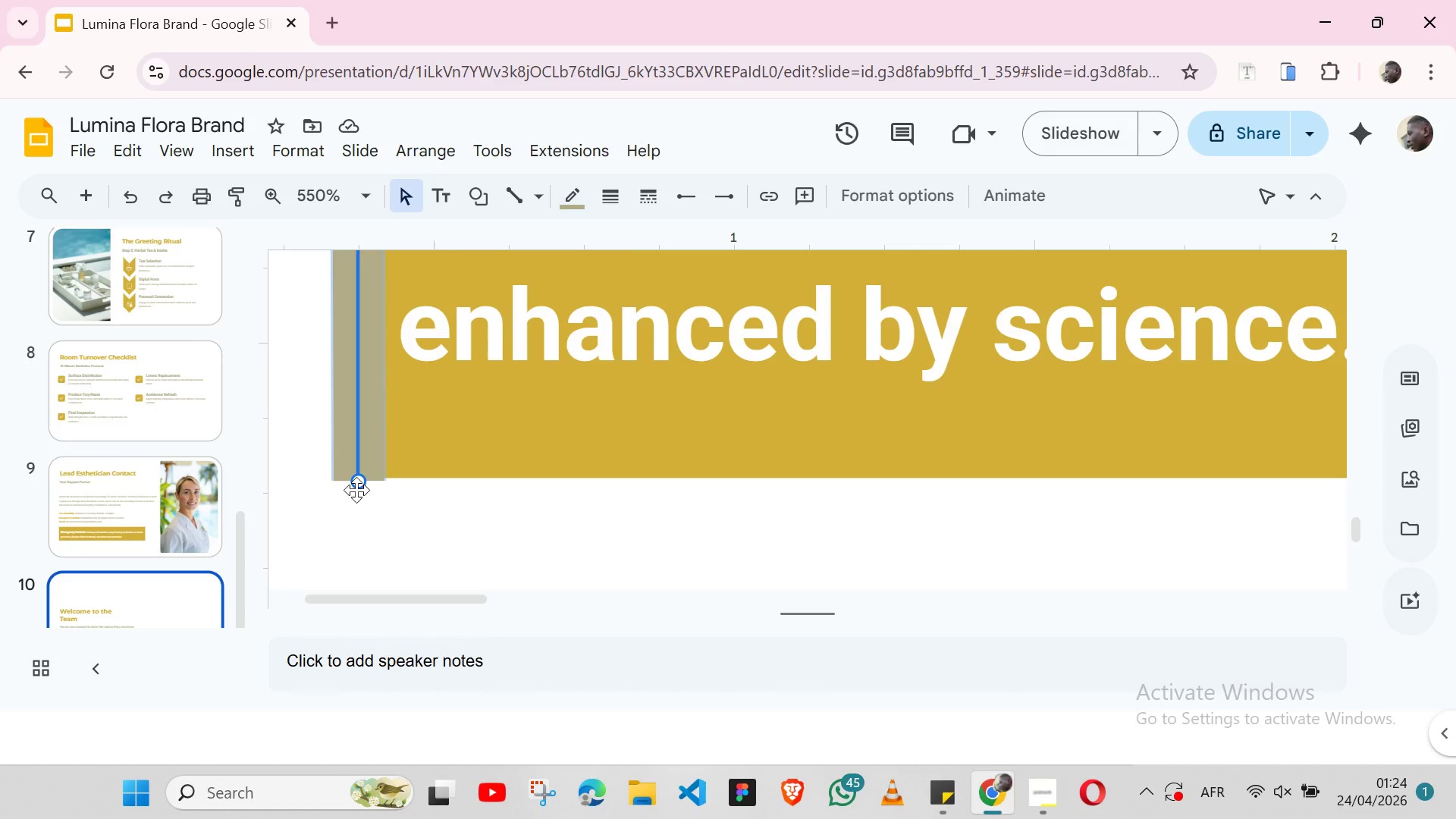 
left_click_drag(start_coordinate=[357, 485], to_coordinate=[359, 478])
 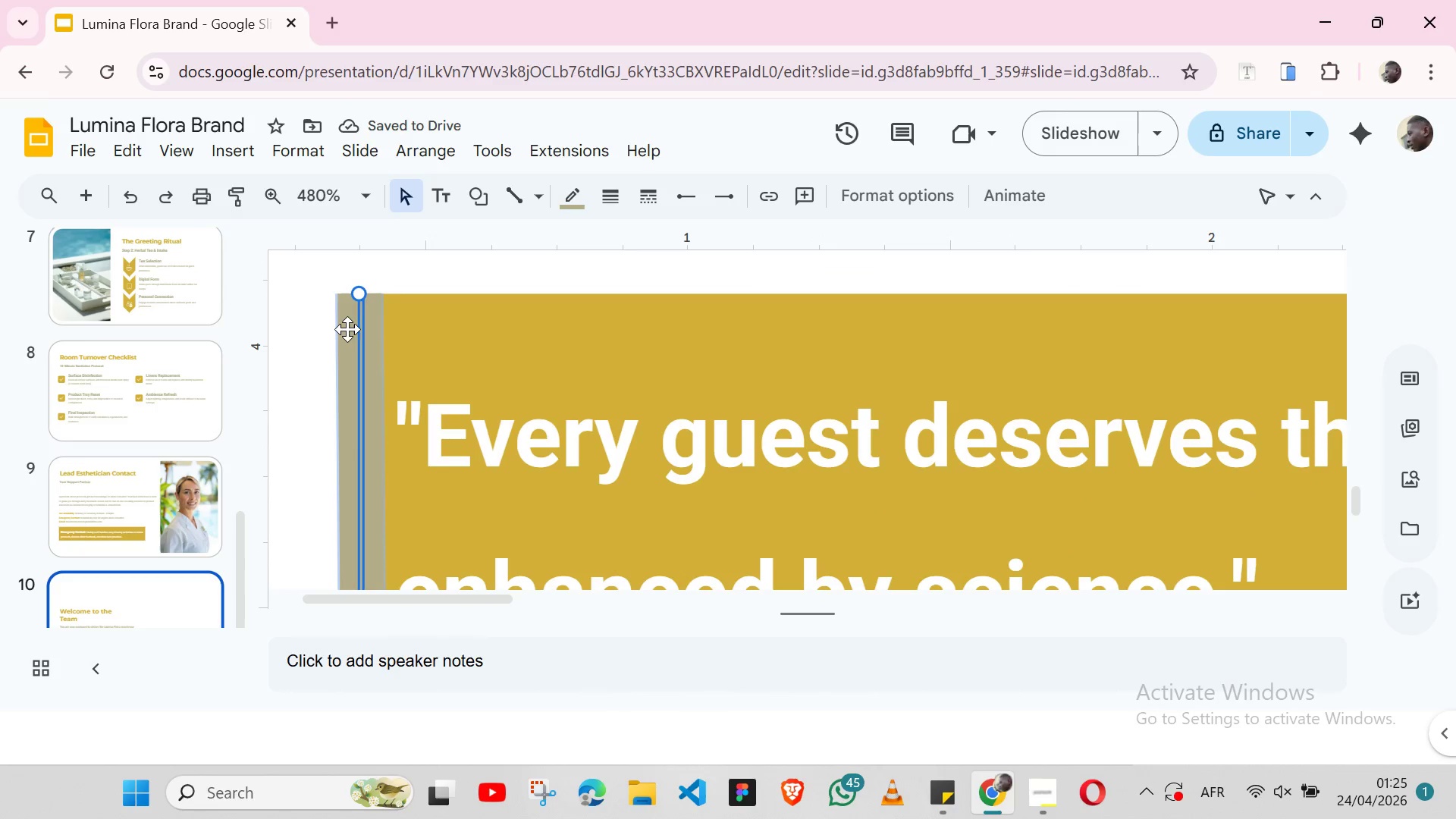 
wait(9.95)
 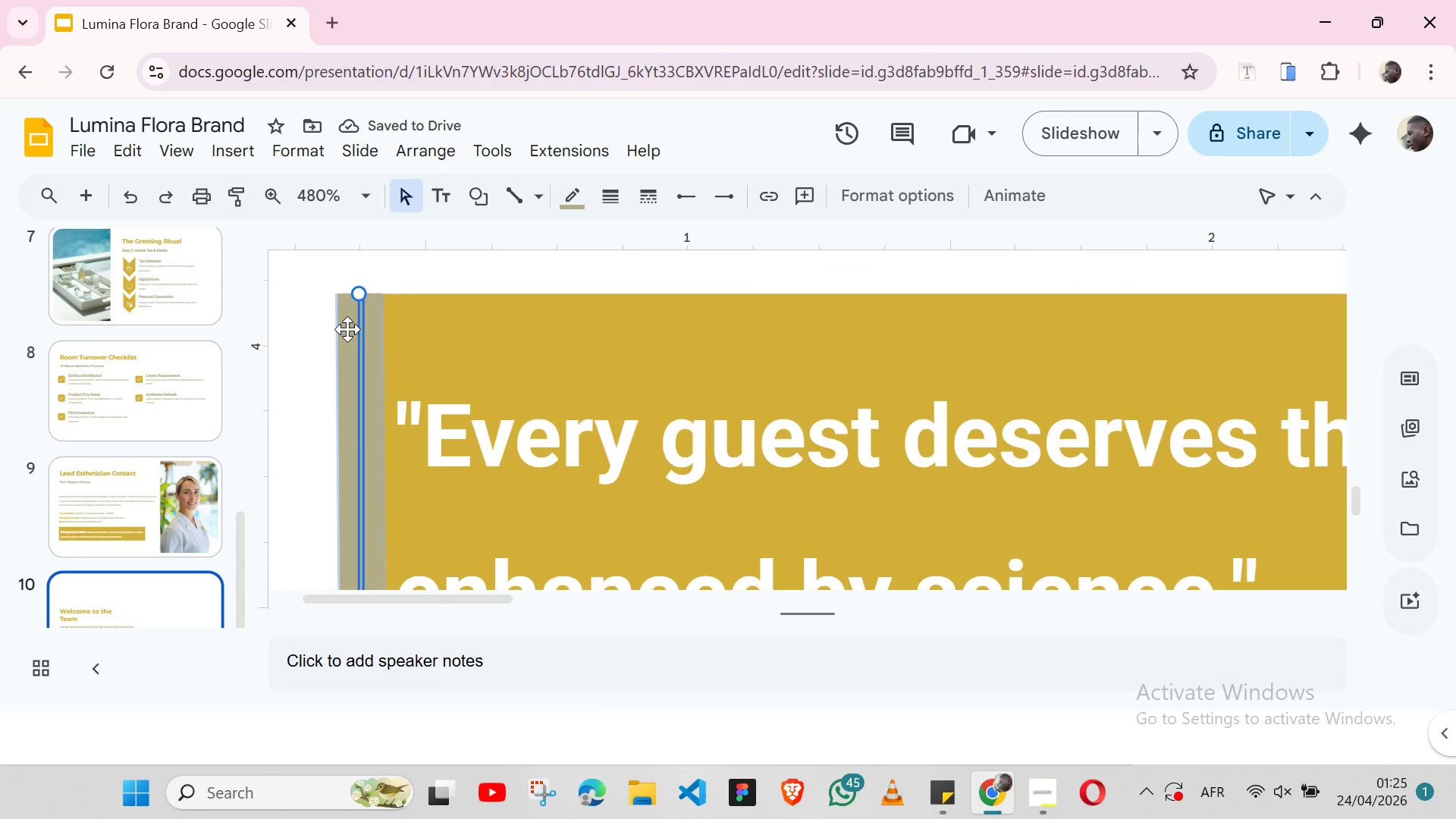 
key(ArrowLeft)
 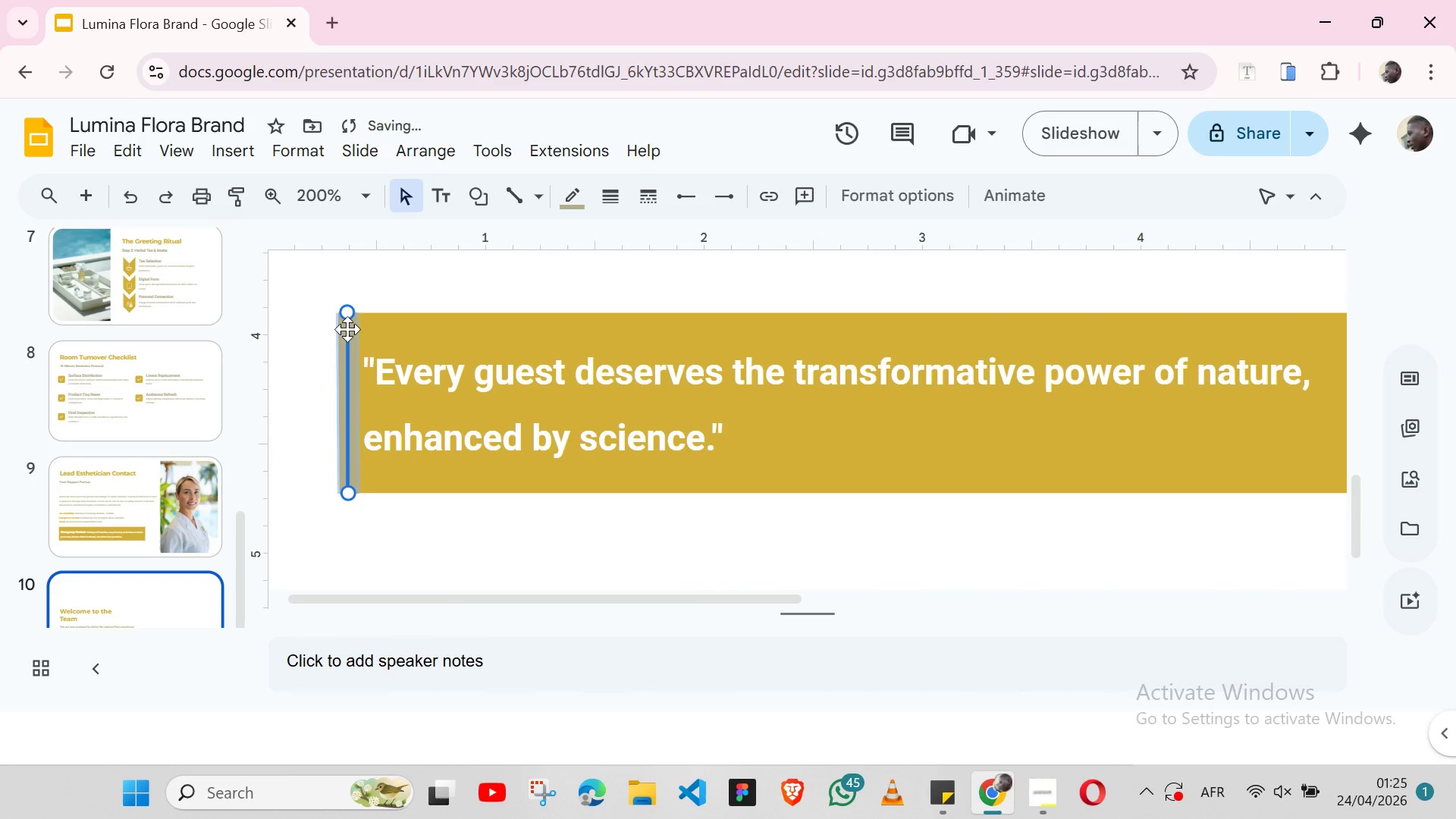 
key(ArrowLeft)
 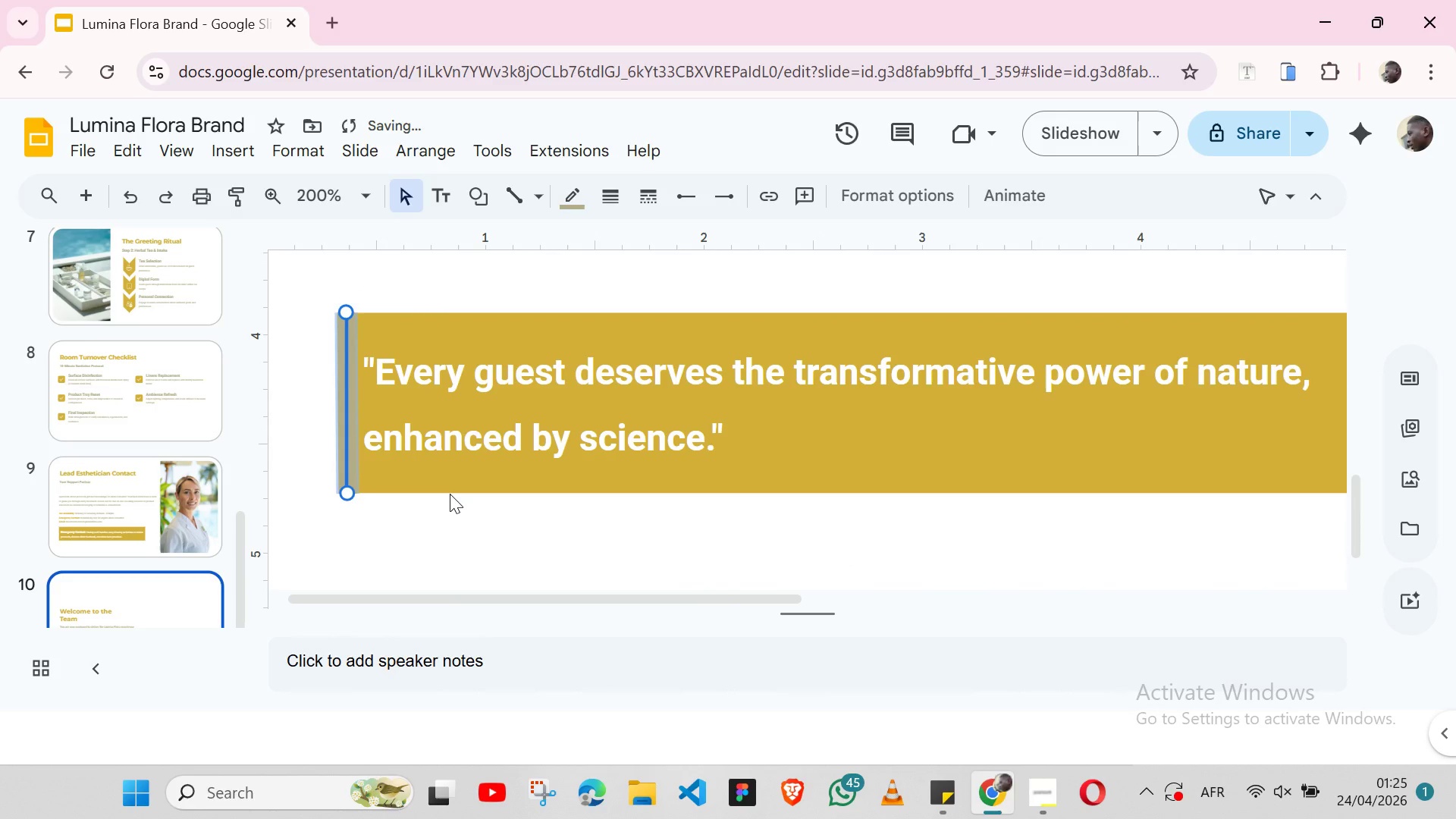 
hold_key(key=ShiftLeft, duration=1.42)
left_click([463, 486])
 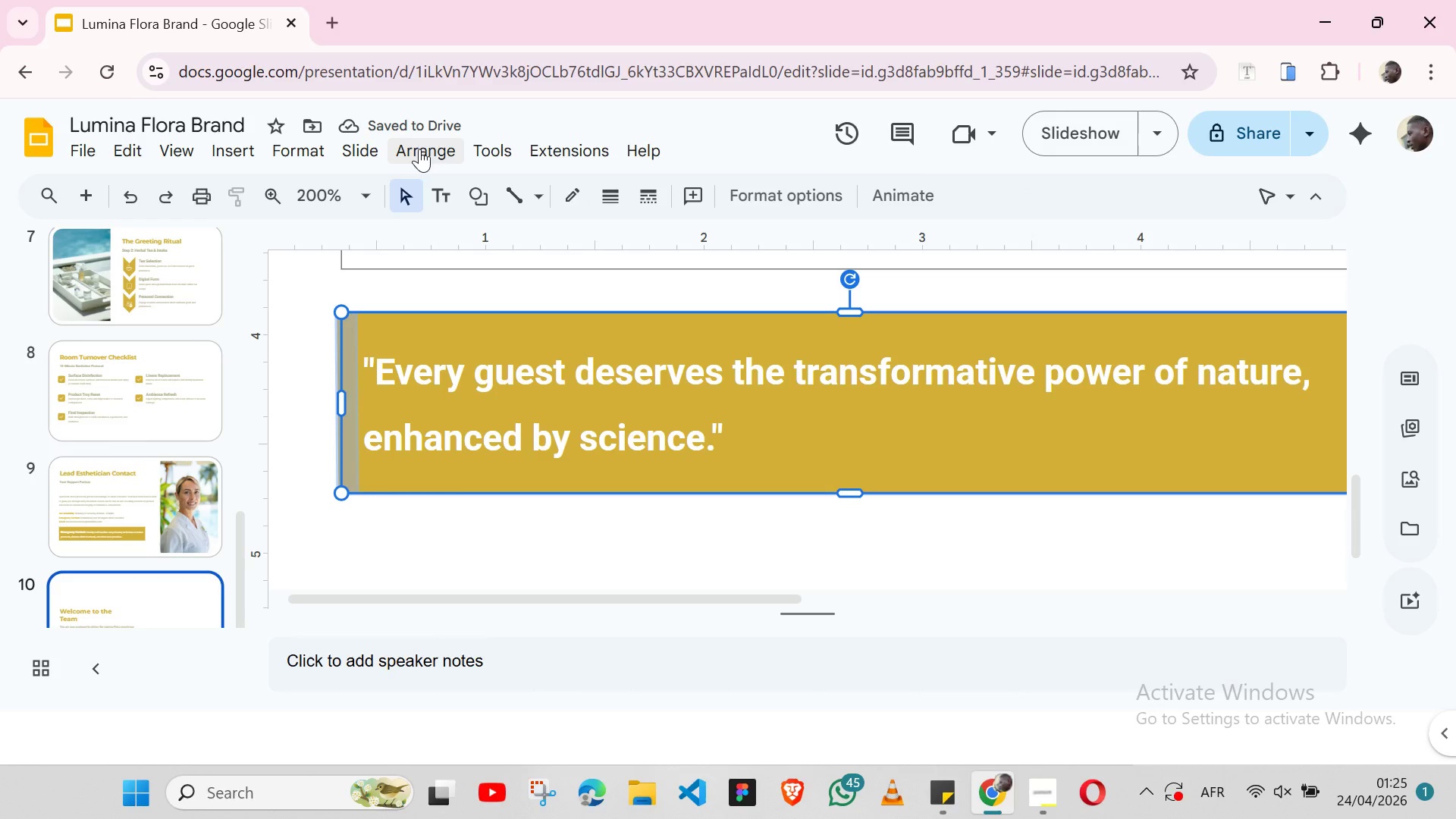 
left_click([419, 149])
 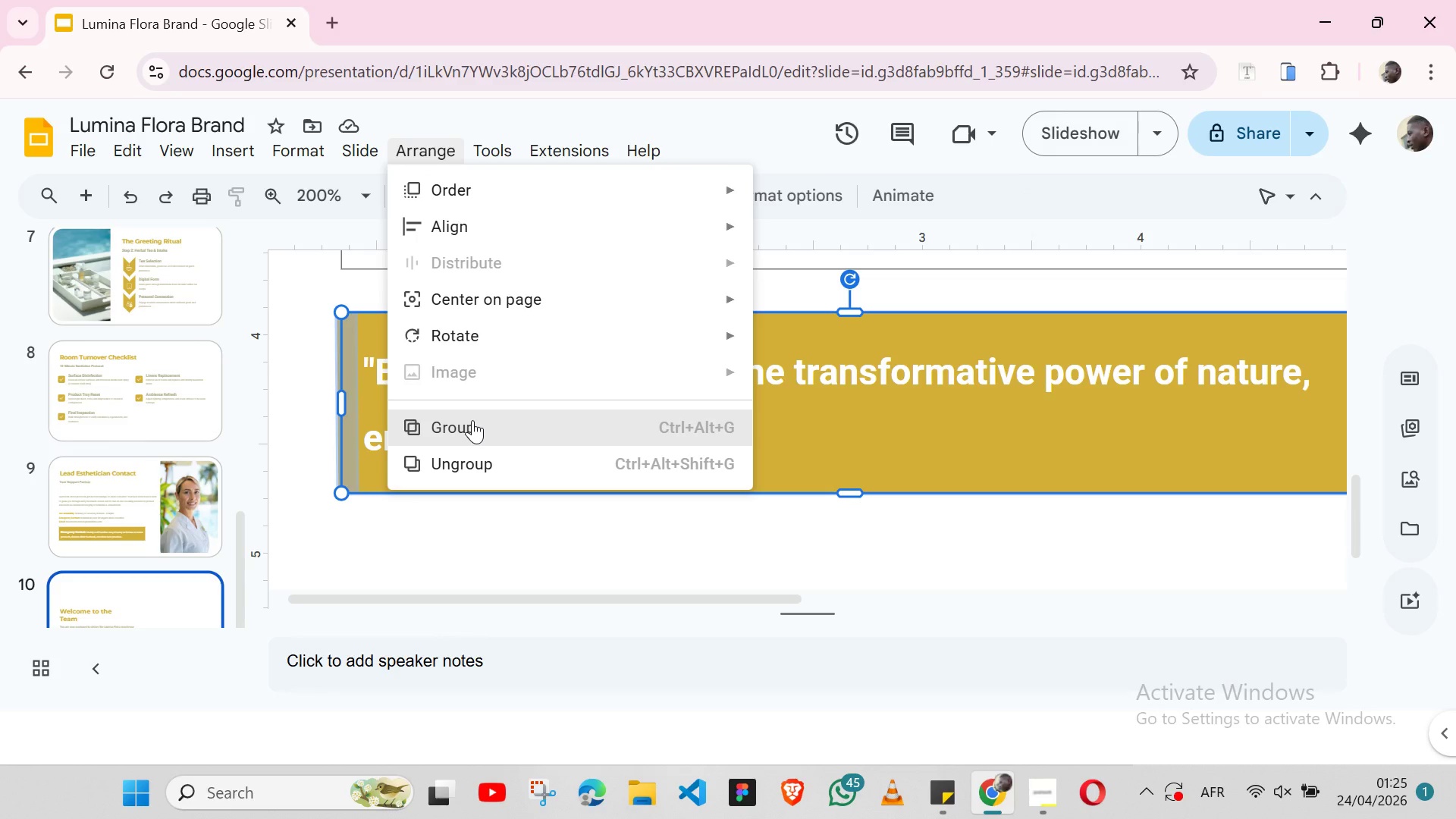 
left_click([472, 420])
 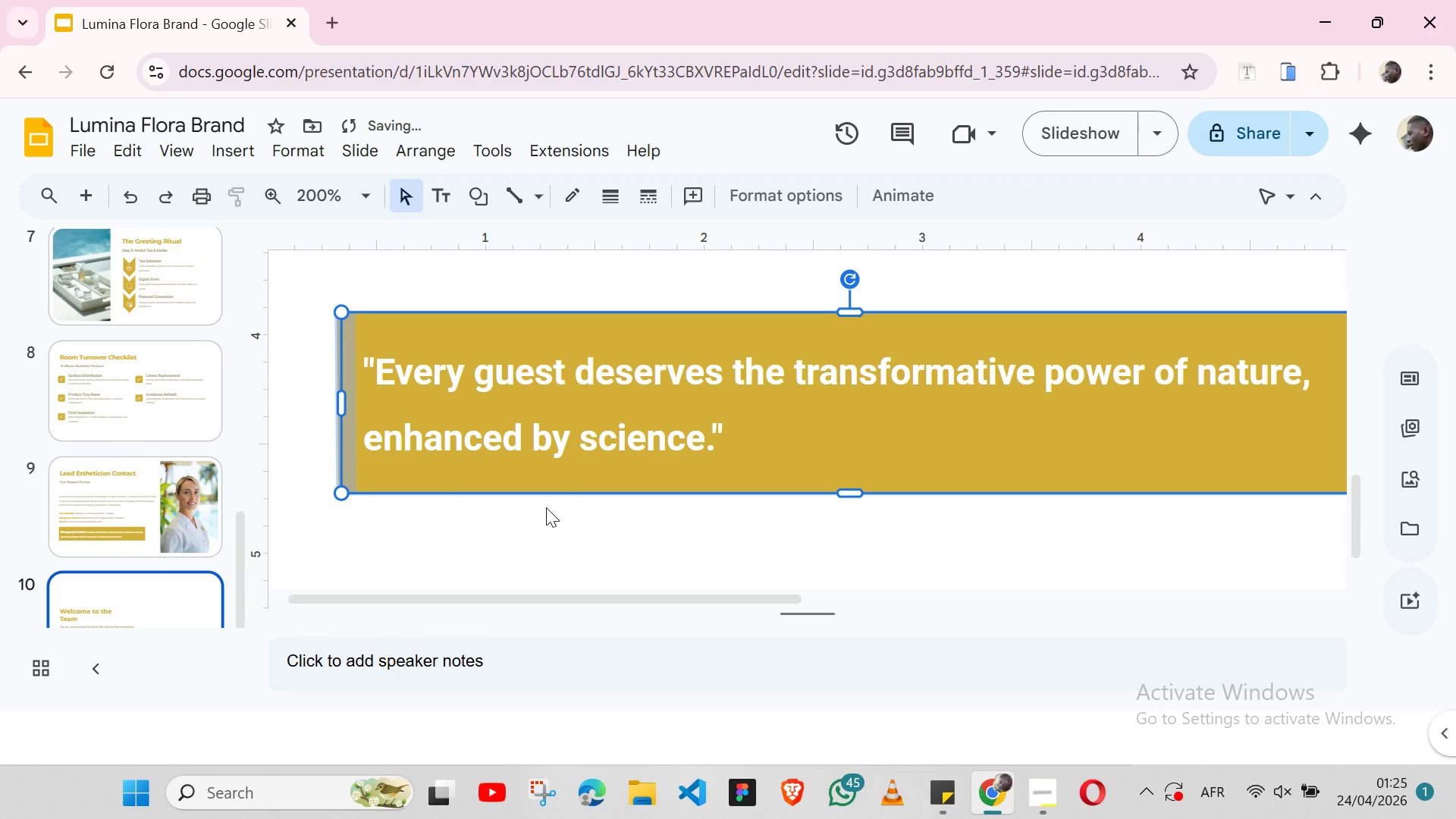 
left_click([546, 507])
 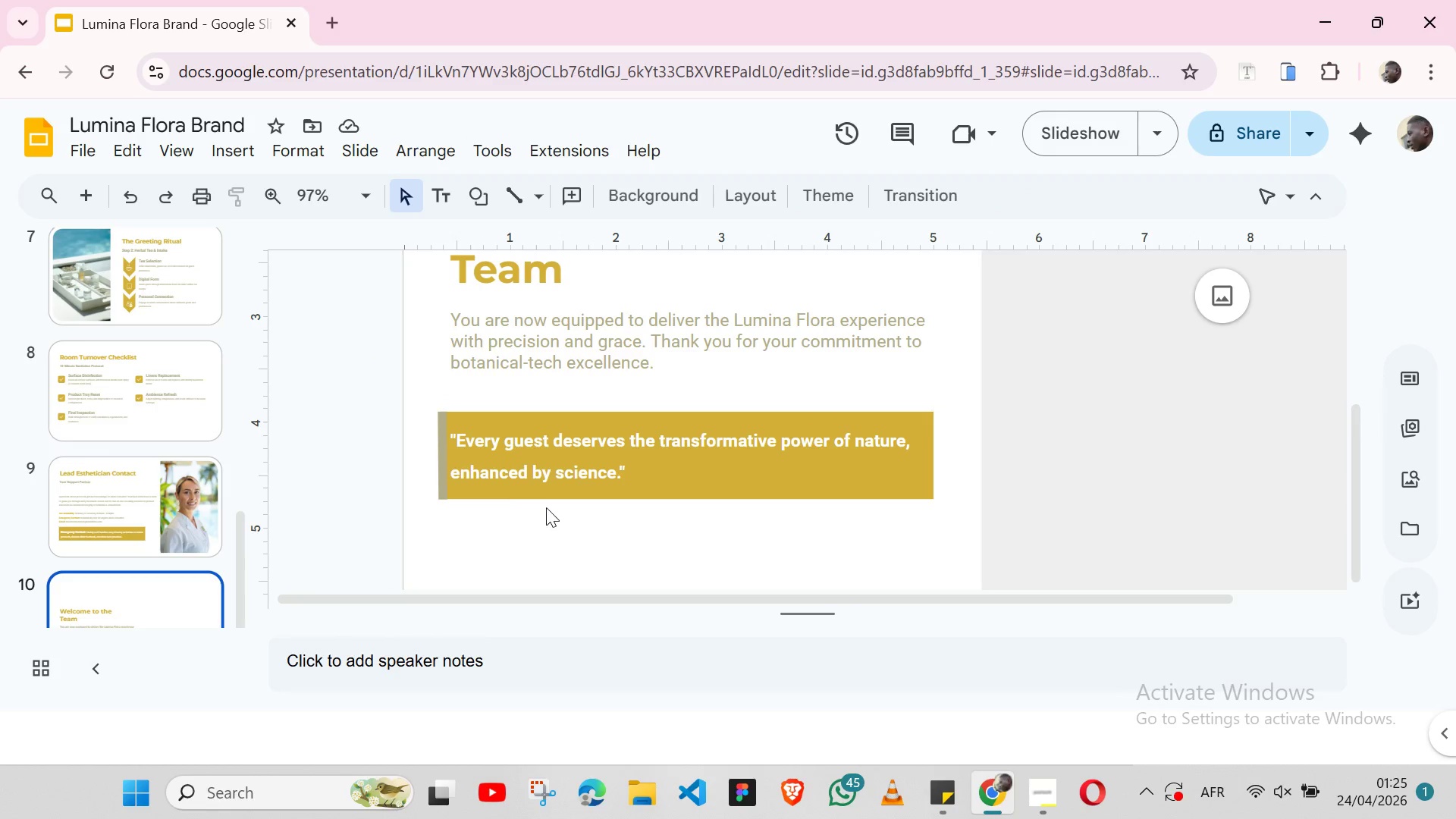 
wait(9.78)
 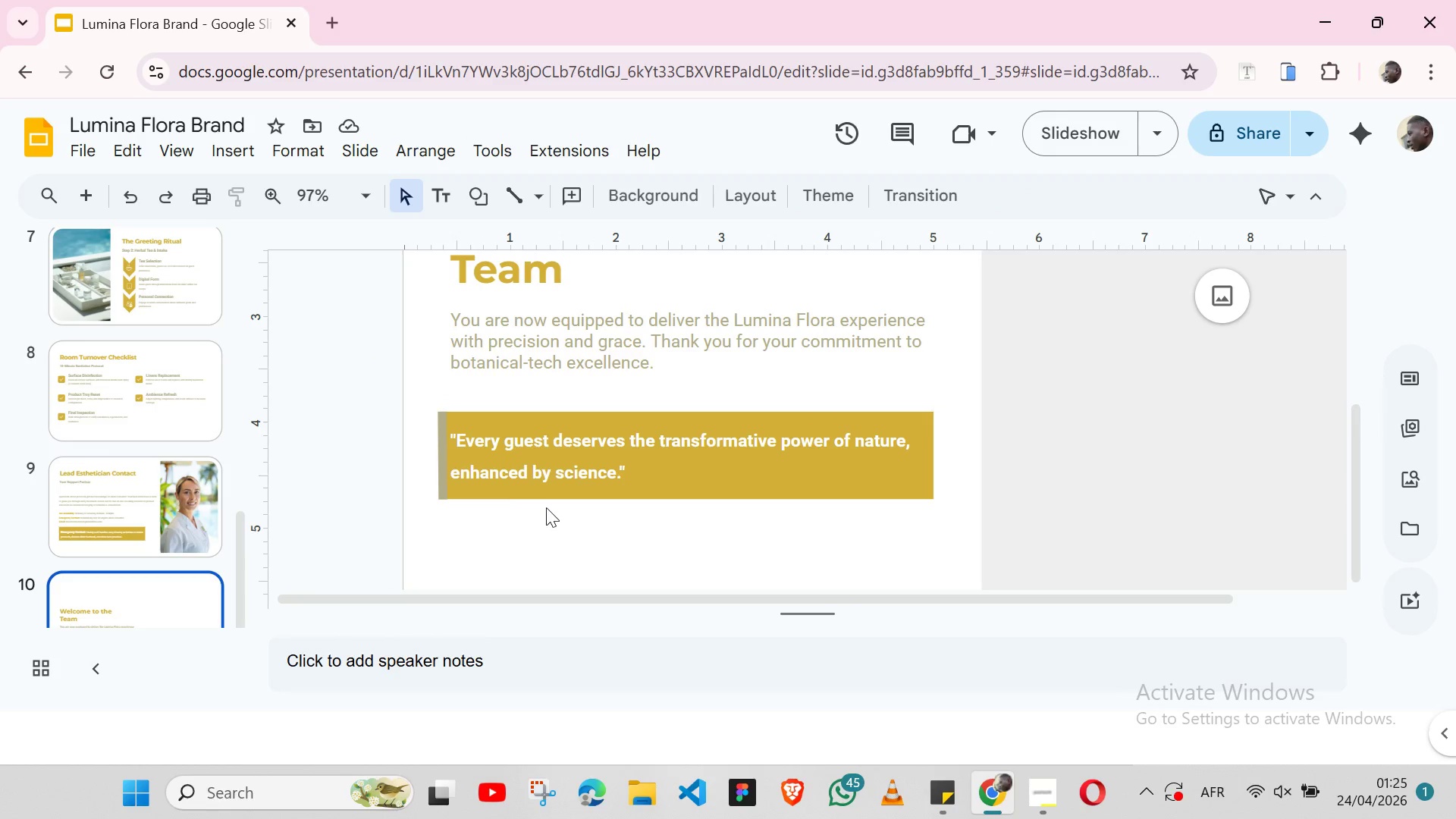 
left_click([432, 431])
 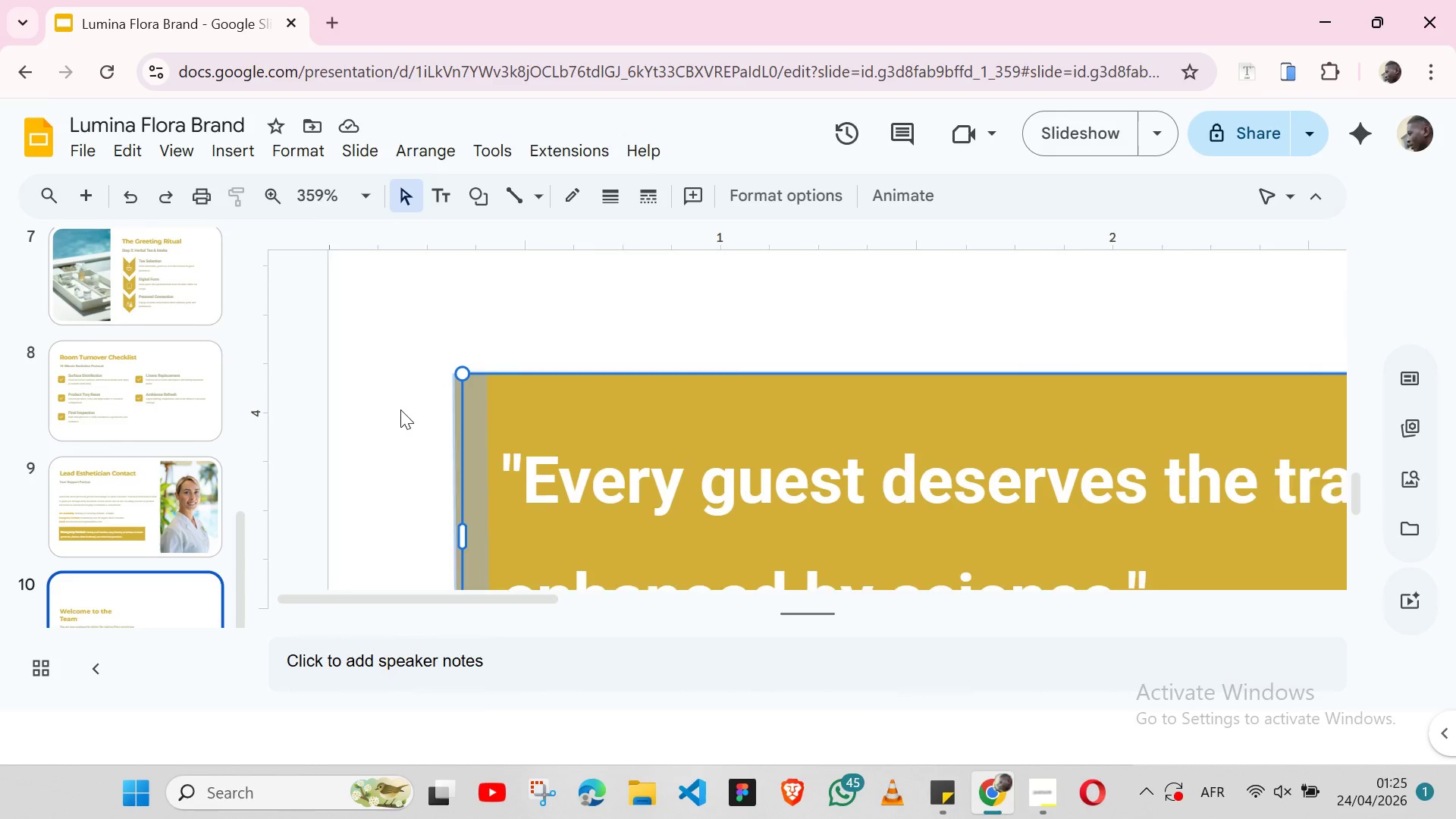 
left_click([473, 399])
 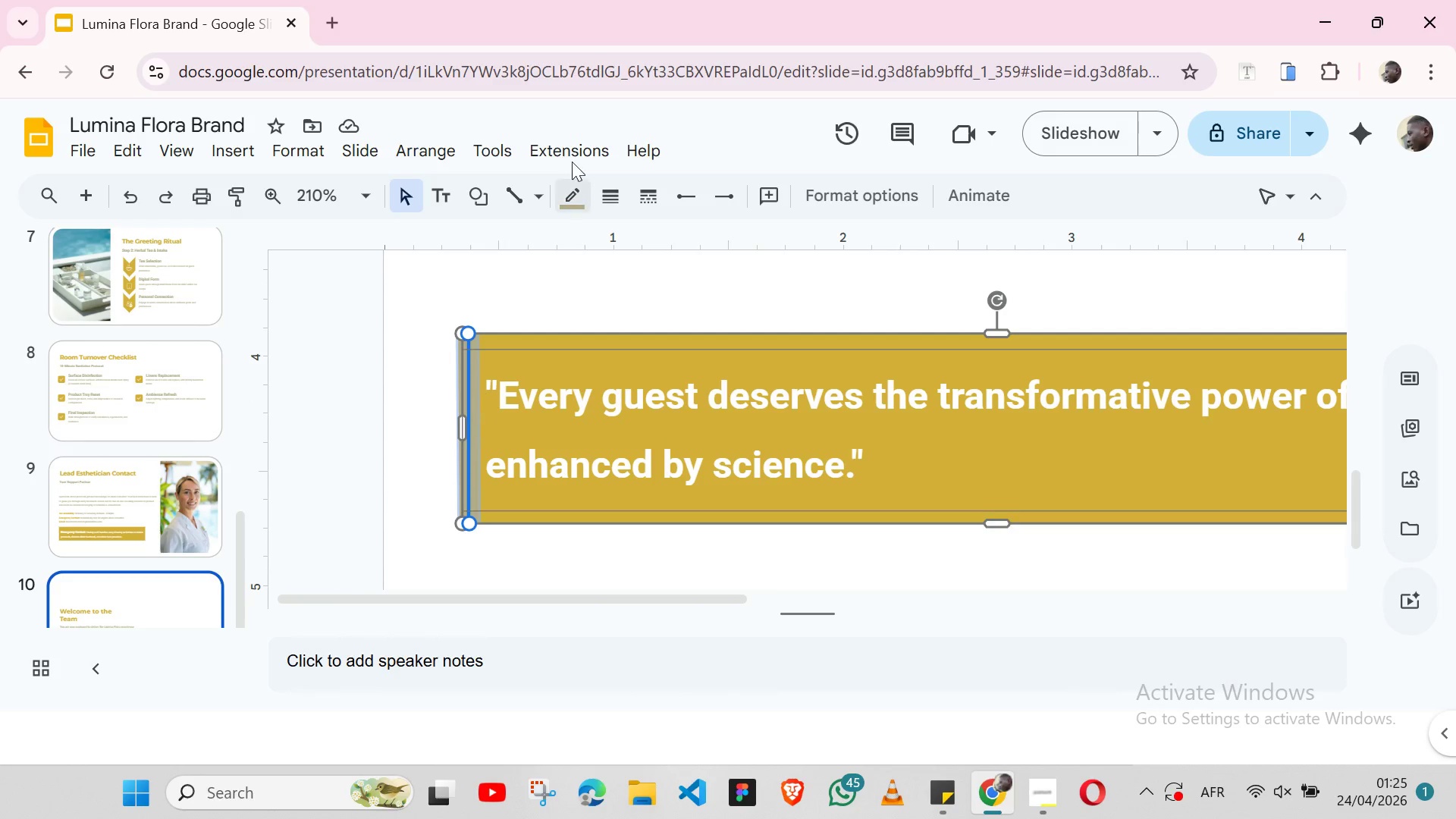 
wait(7.33)
 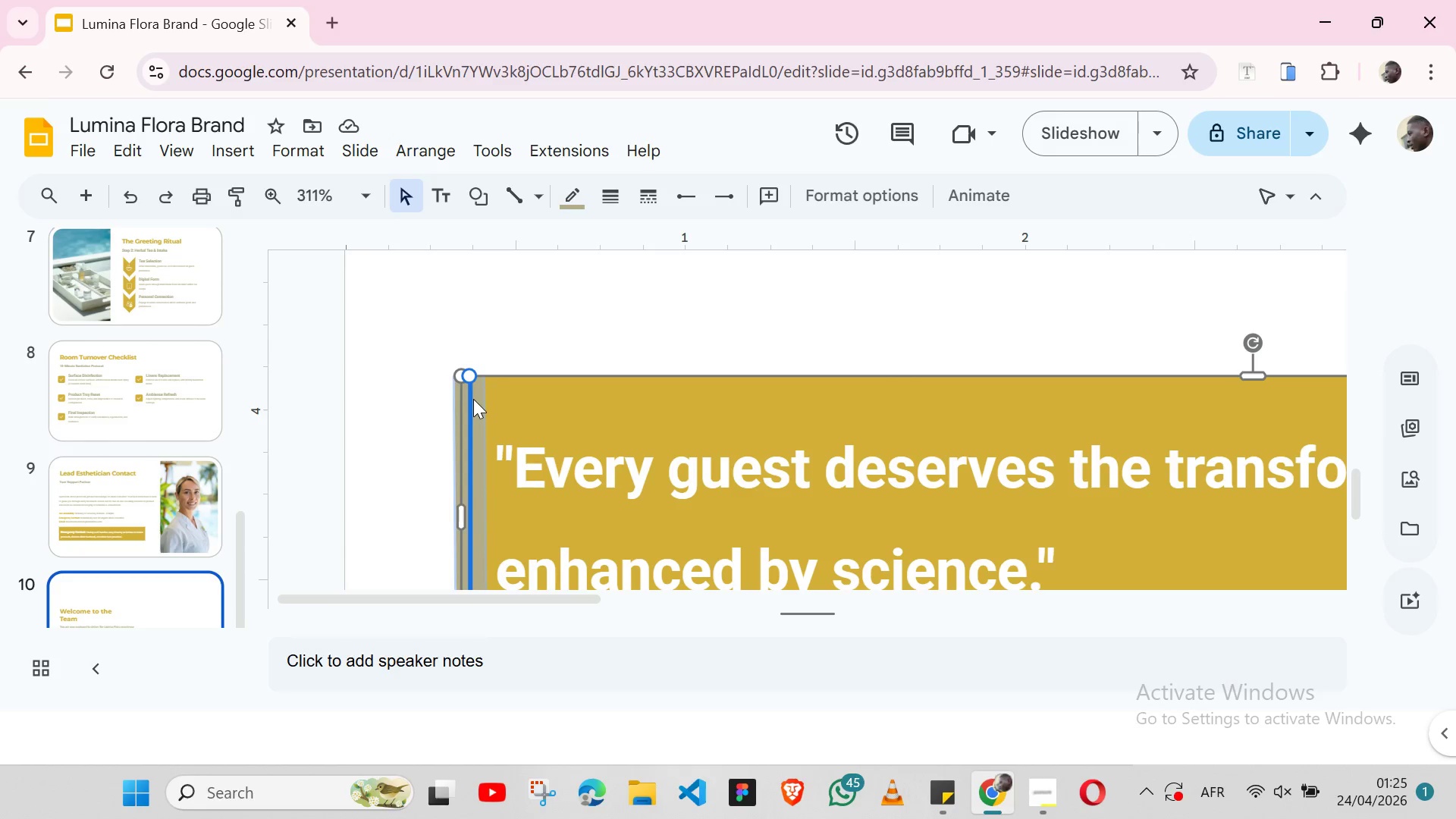 
mouse_move([655, 206])
 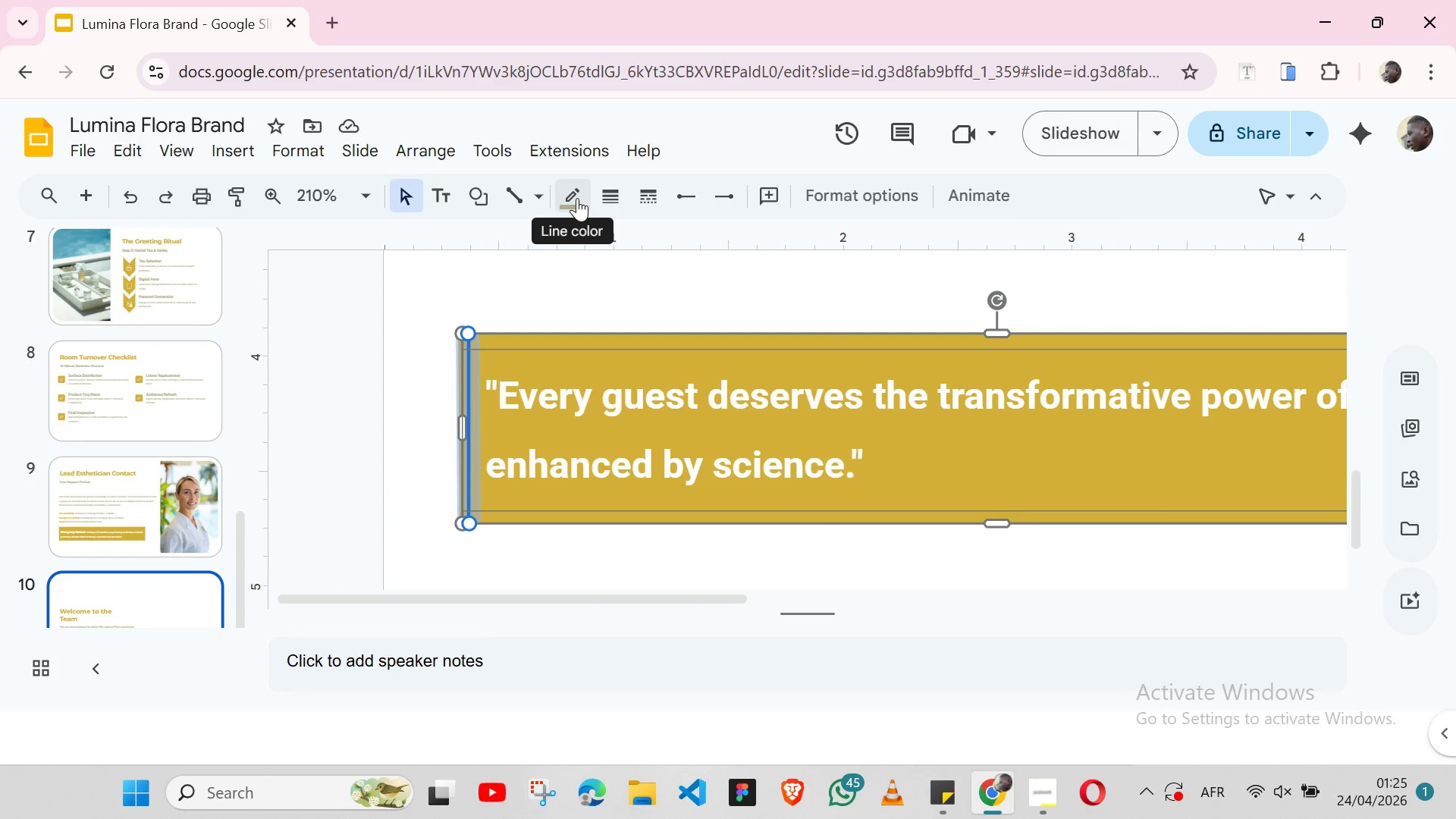 
left_click([577, 198])
 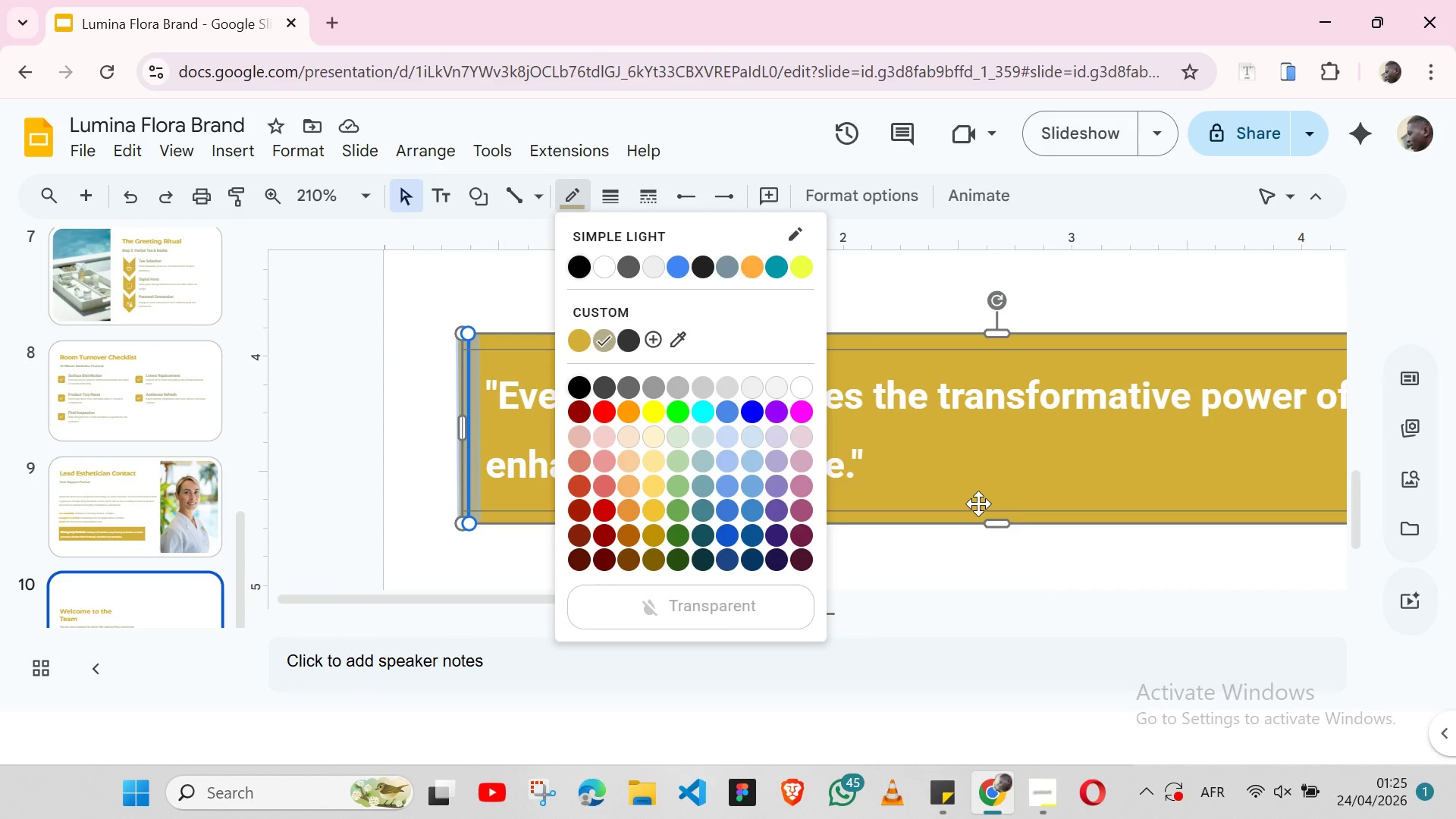 
left_click([978, 504])
 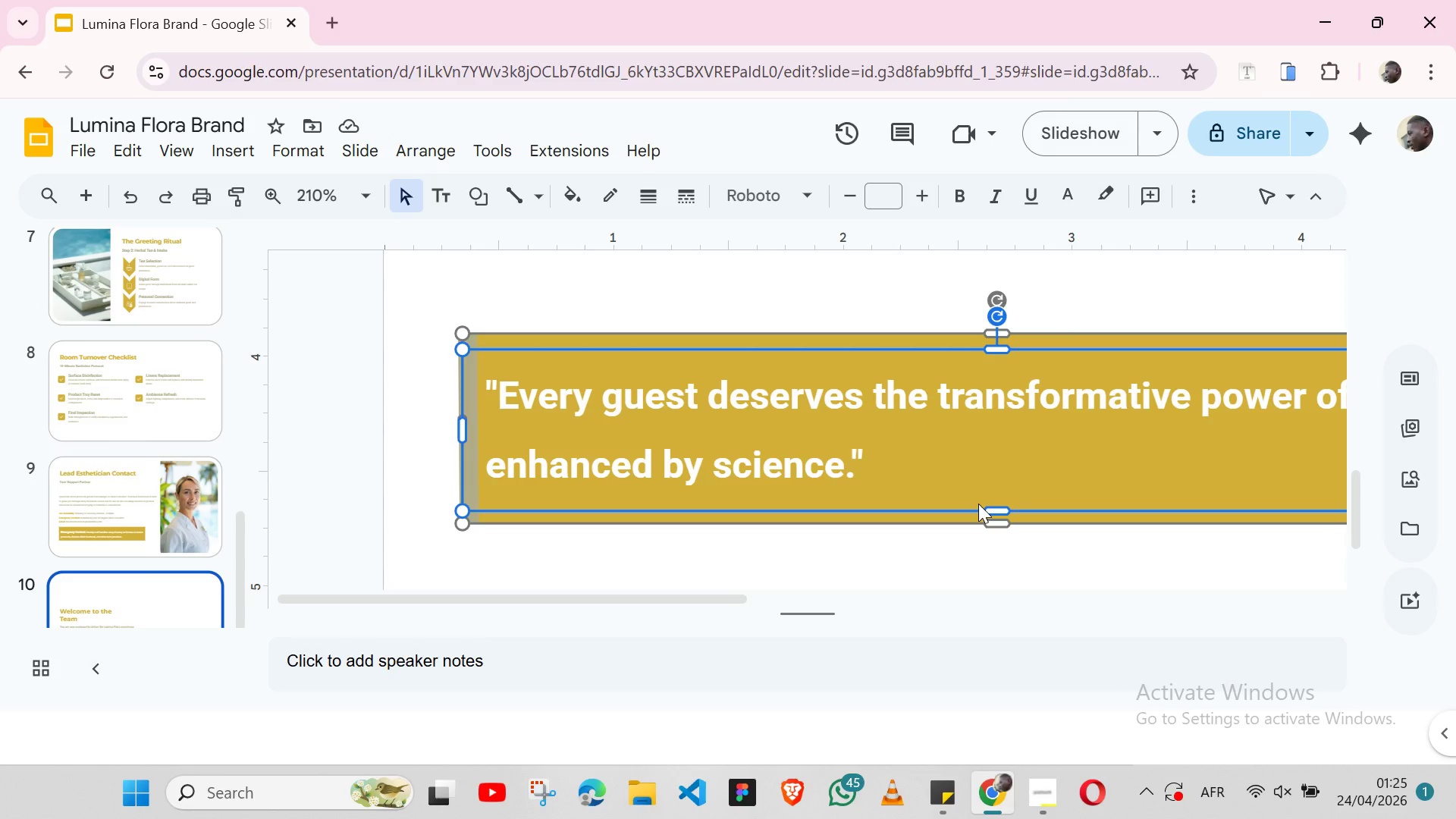 
left_click([978, 504])
 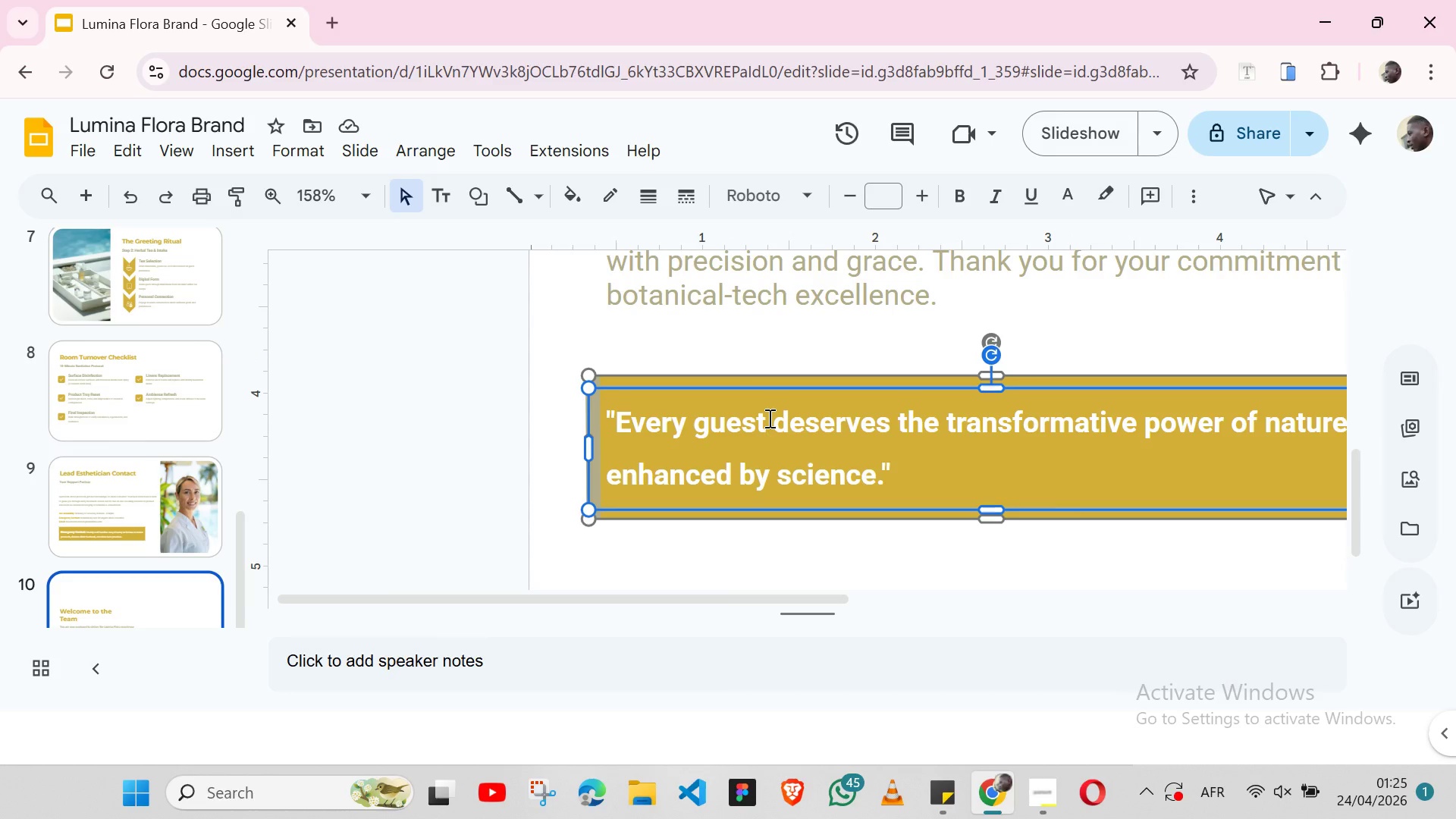 
double_click([768, 418])
 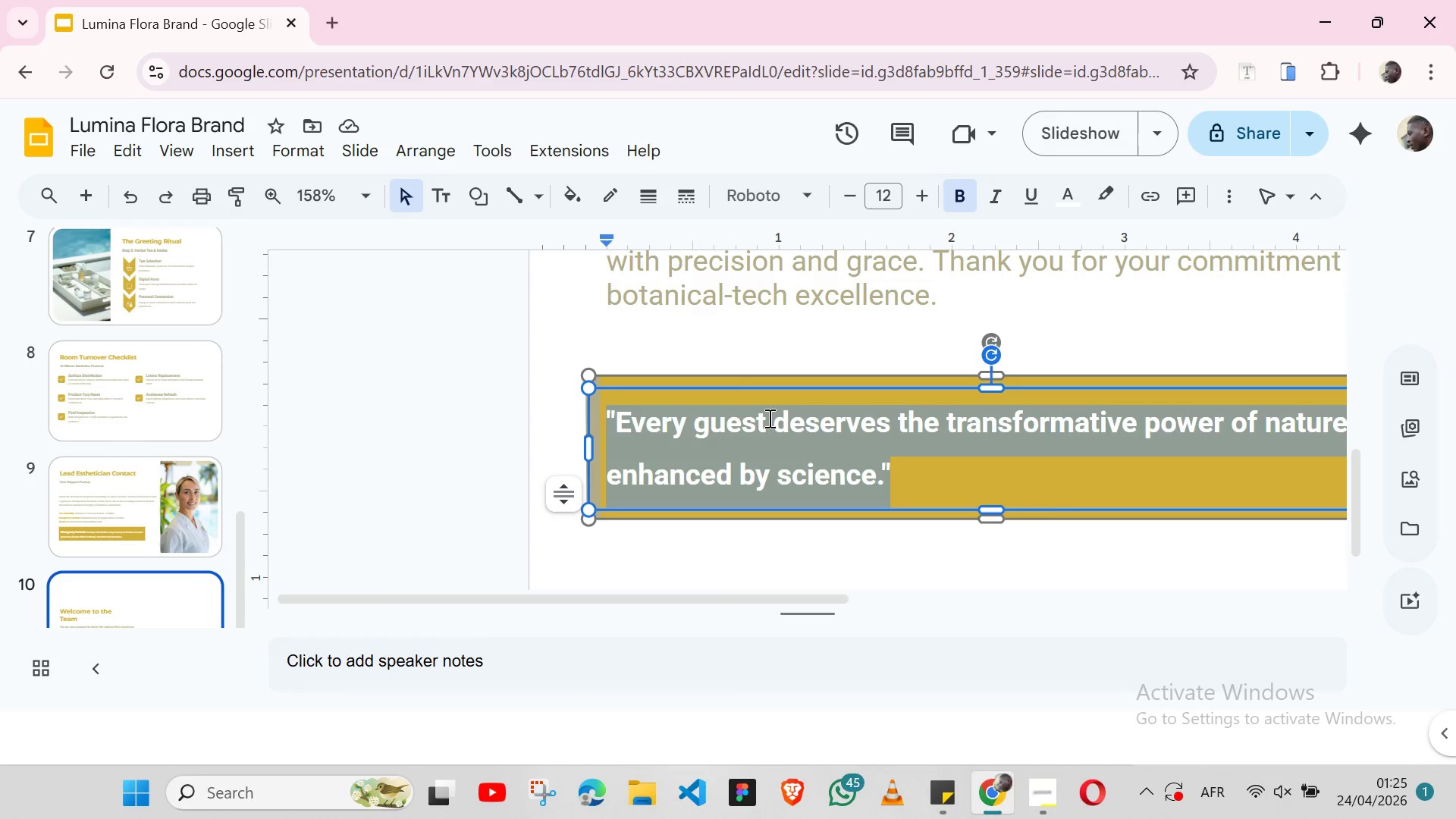 
triple_click([768, 418])
 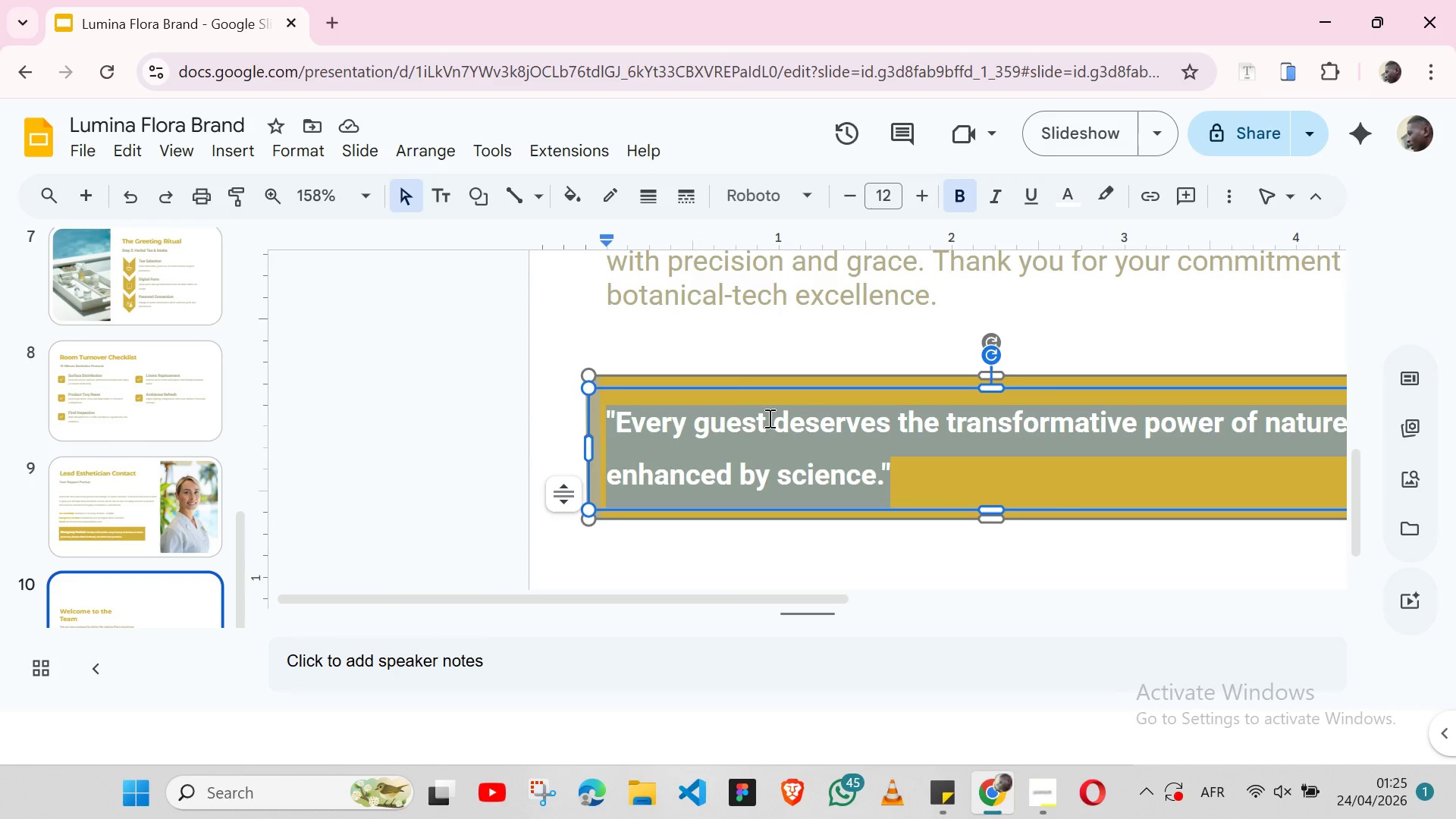 
key(Control+I)
 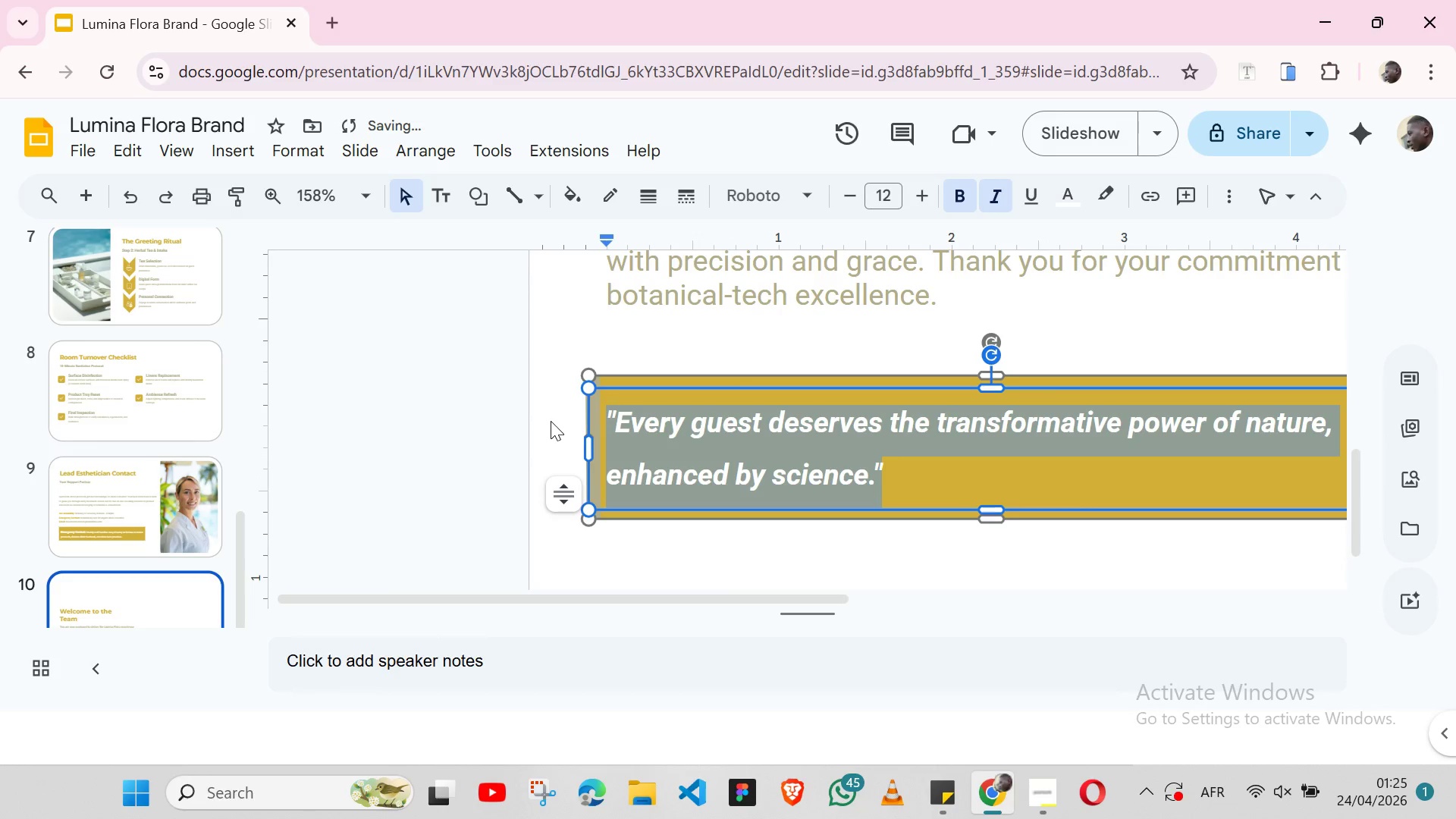 
left_click([551, 421])
 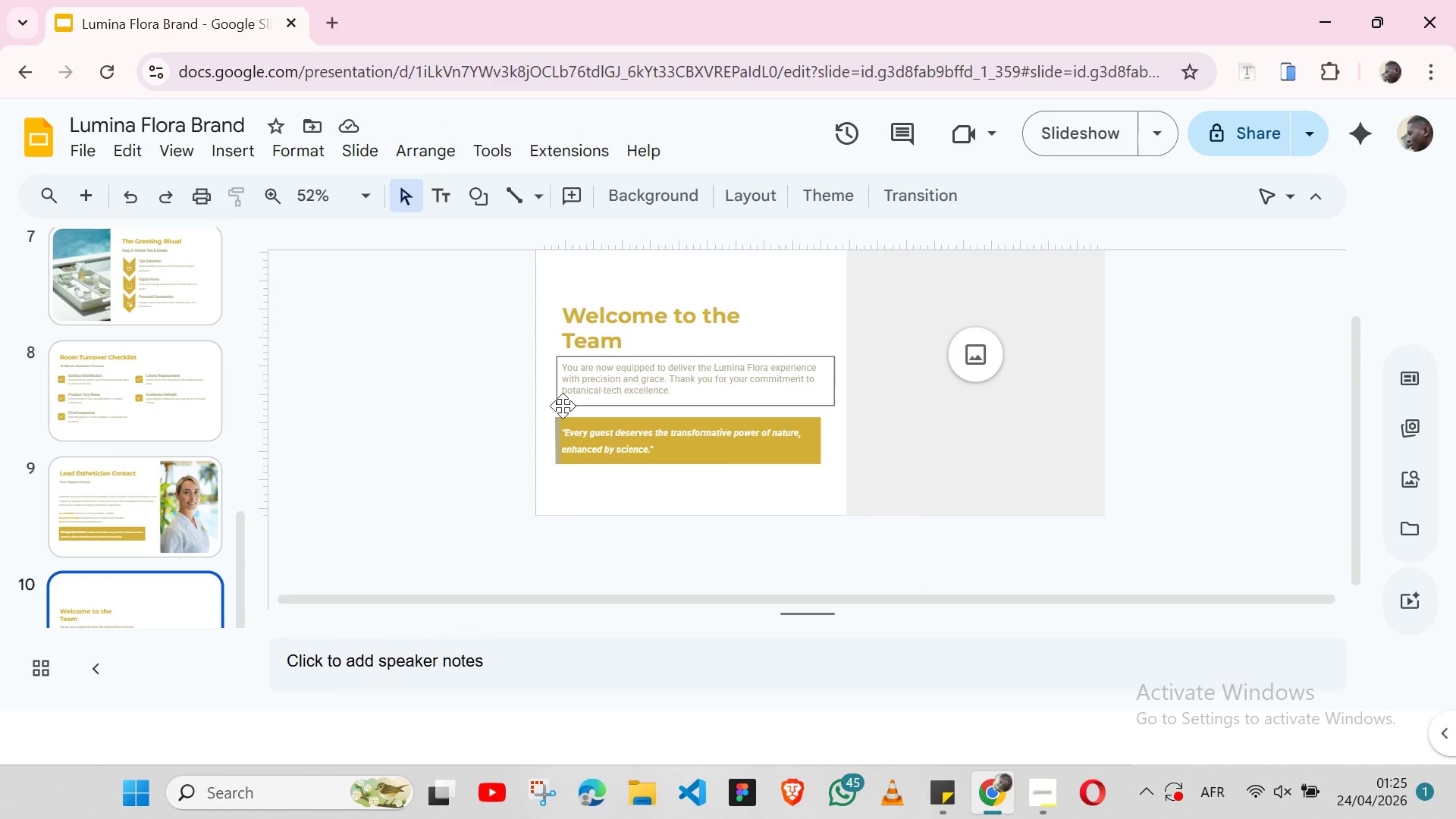 
wait(7.5)
 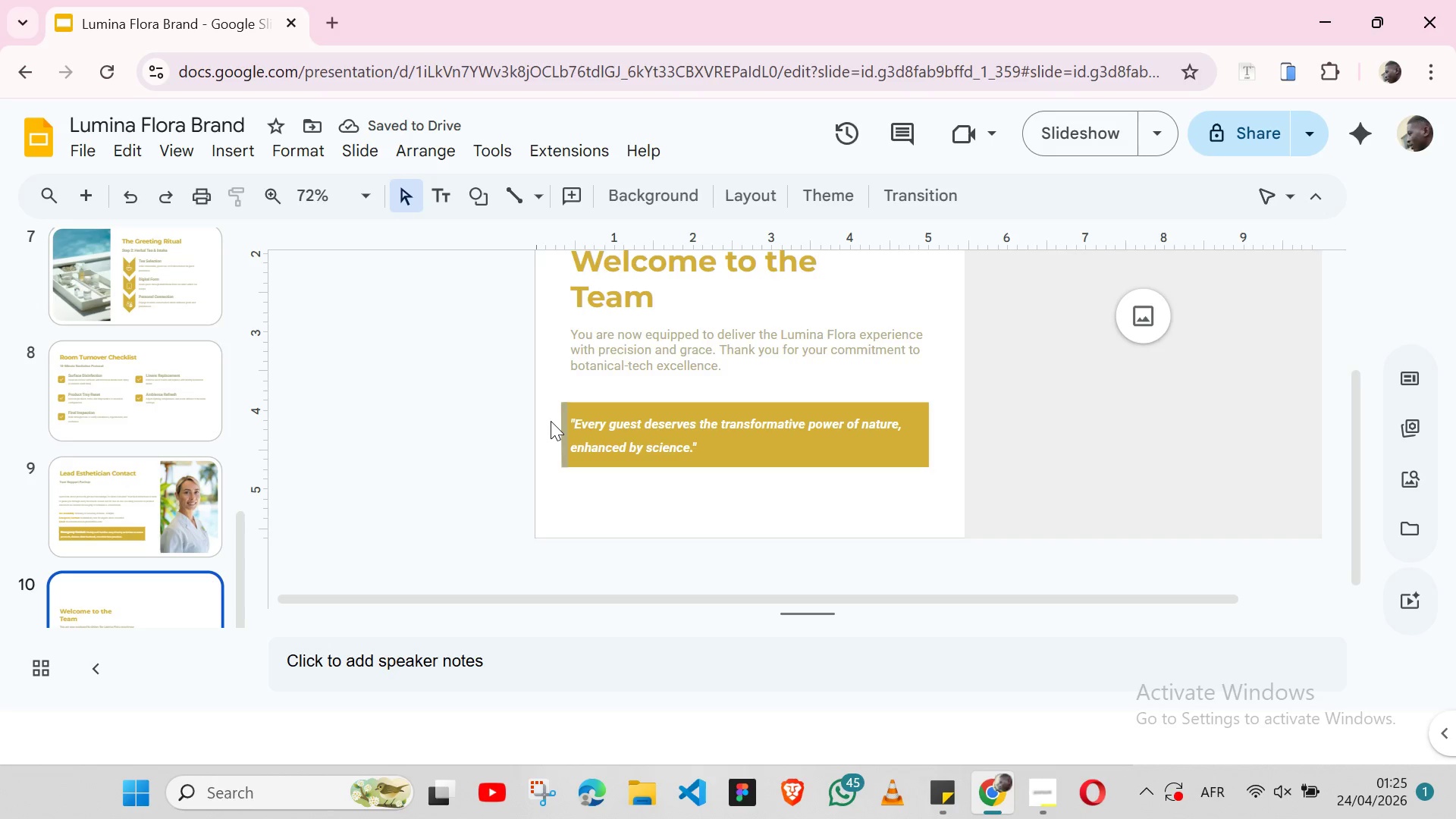 
left_click([563, 416])
 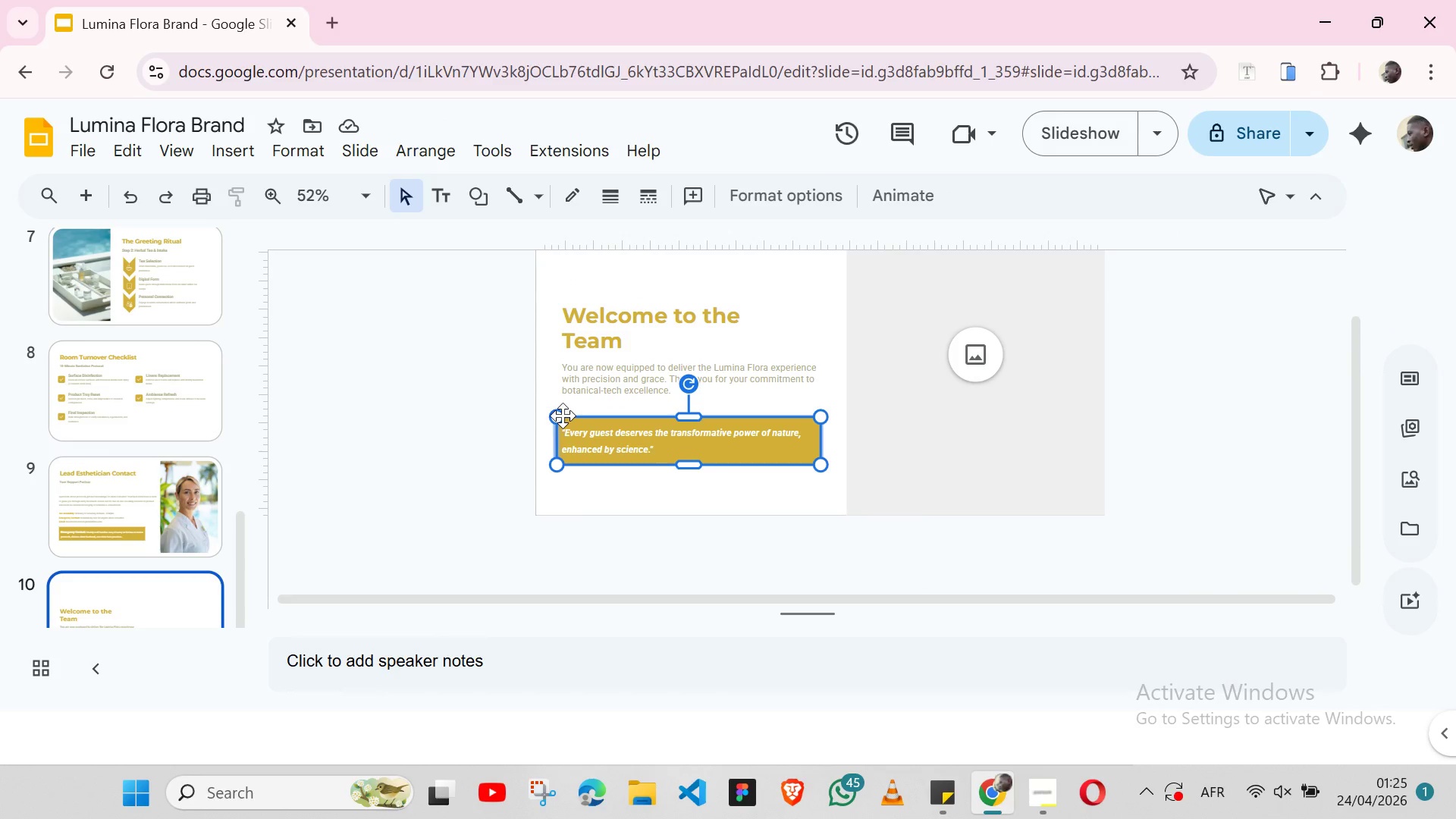 
hold_key(key=ShiftLeft, duration=1.51)
left_click([559, 394])
 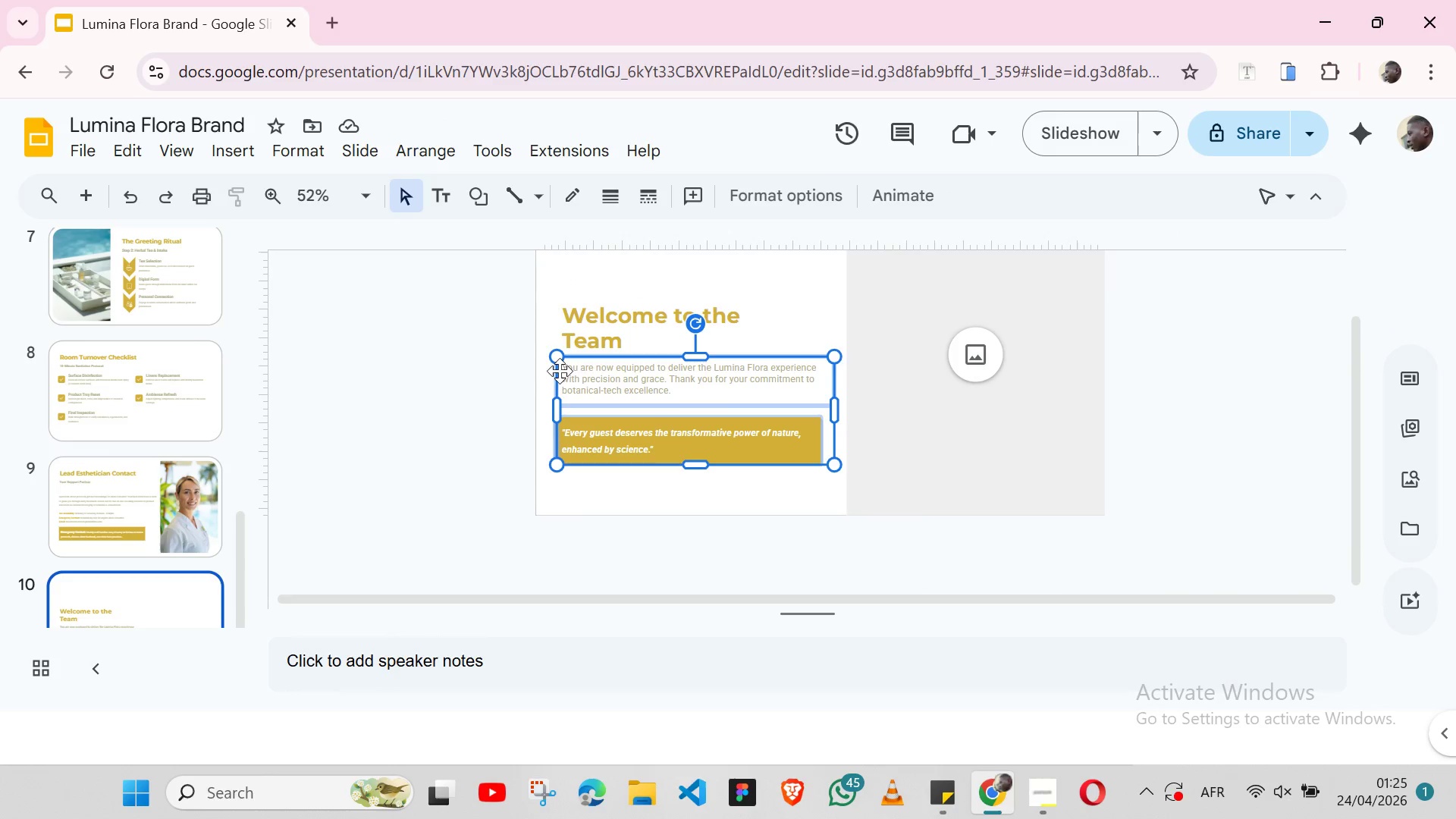 
hold_key(key=ShiftLeft, duration=1.5)
left_click([567, 306])
 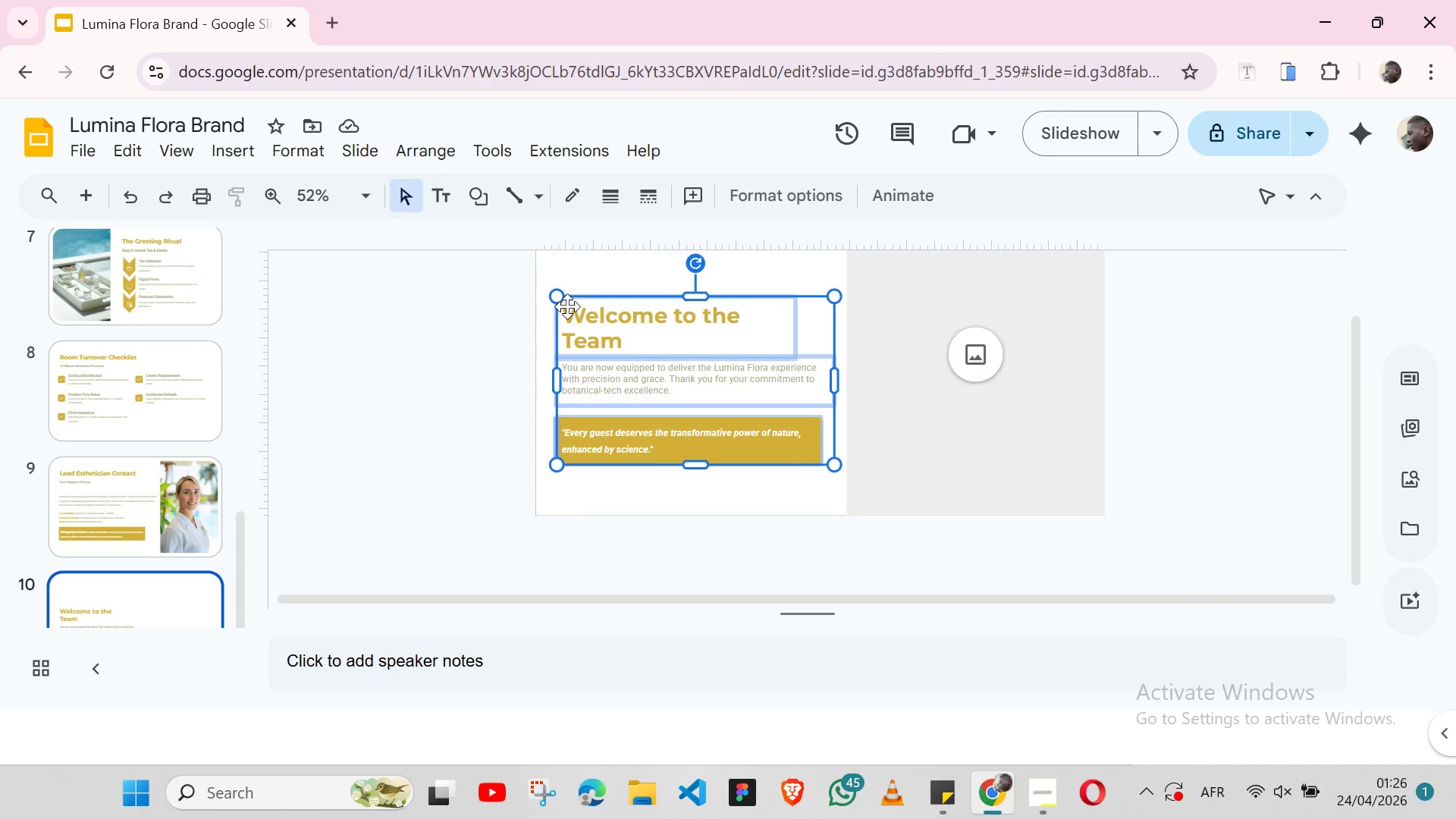 
hold_key(key=ShiftLeft, duration=0.34)
 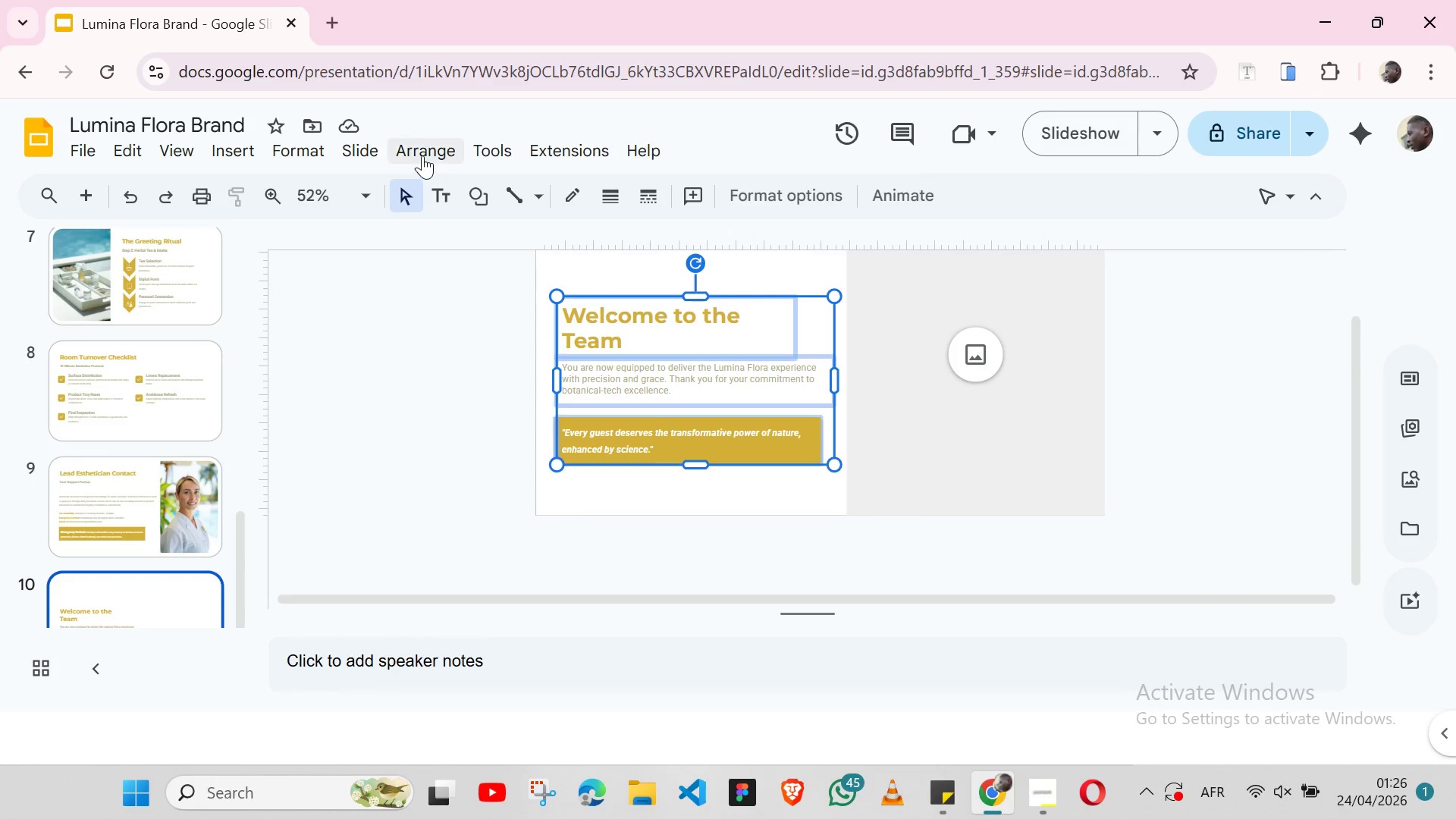 
left_click([422, 155])
 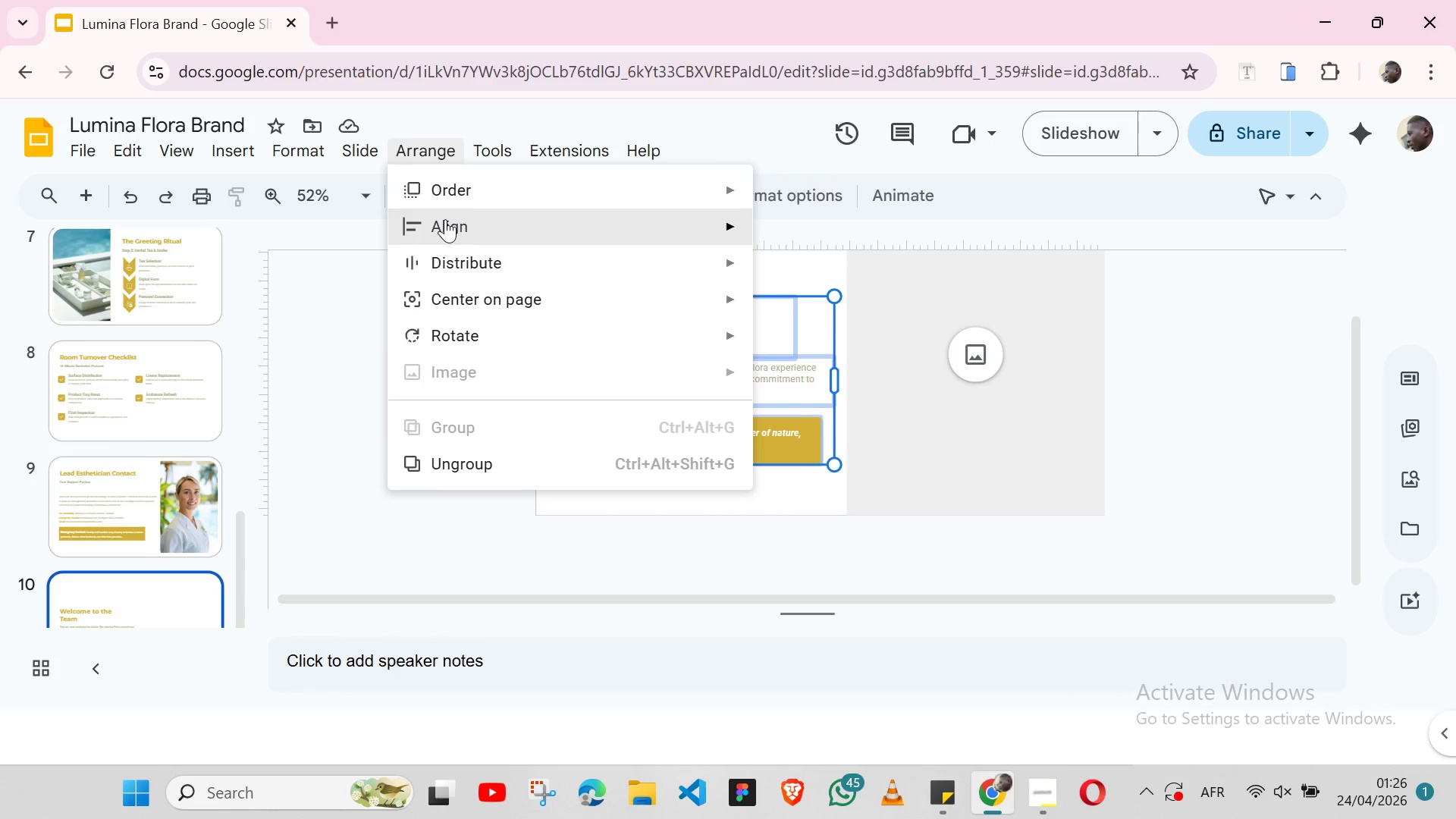 
left_click([787, 231])
 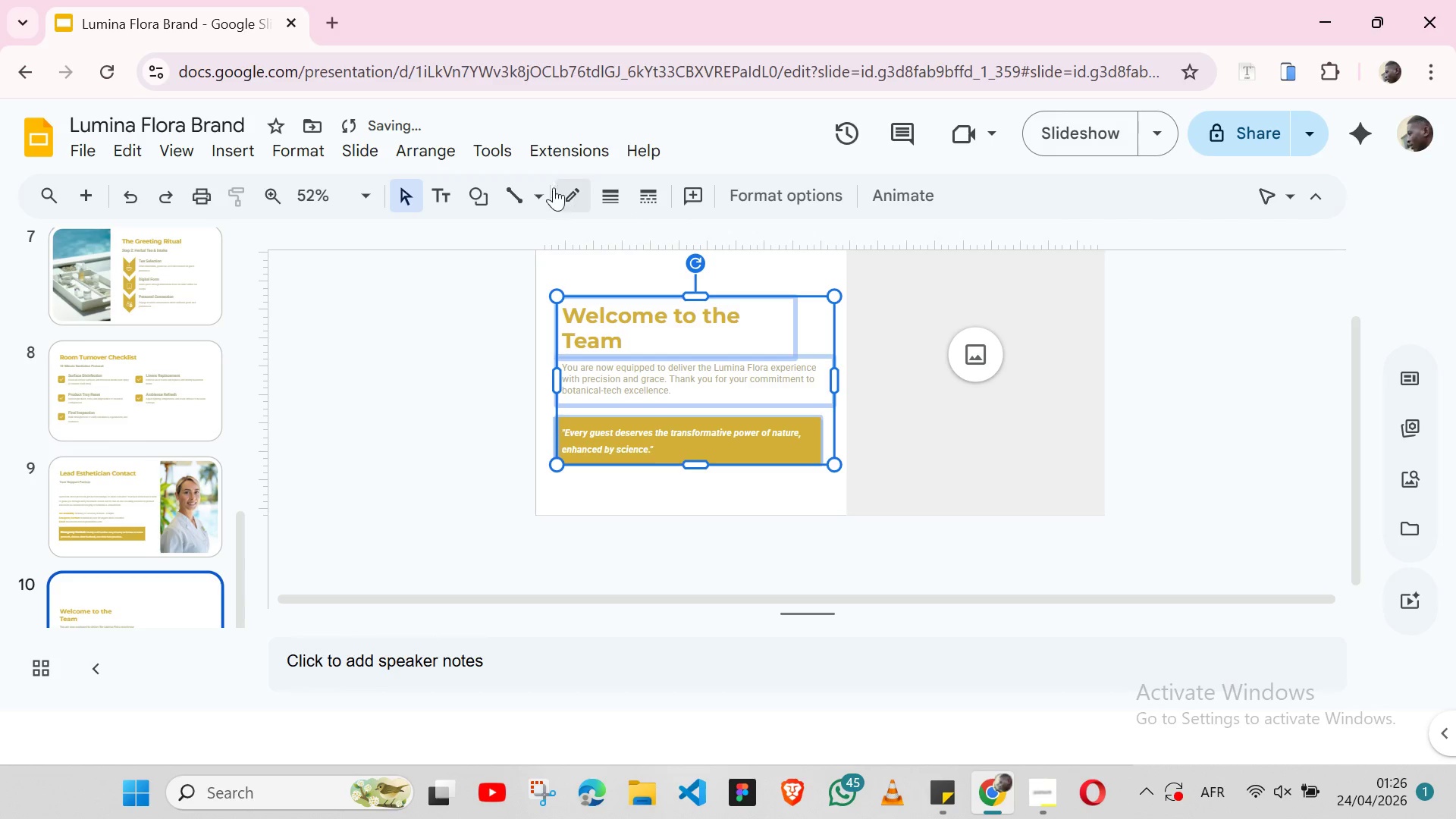 
left_click([438, 141])
 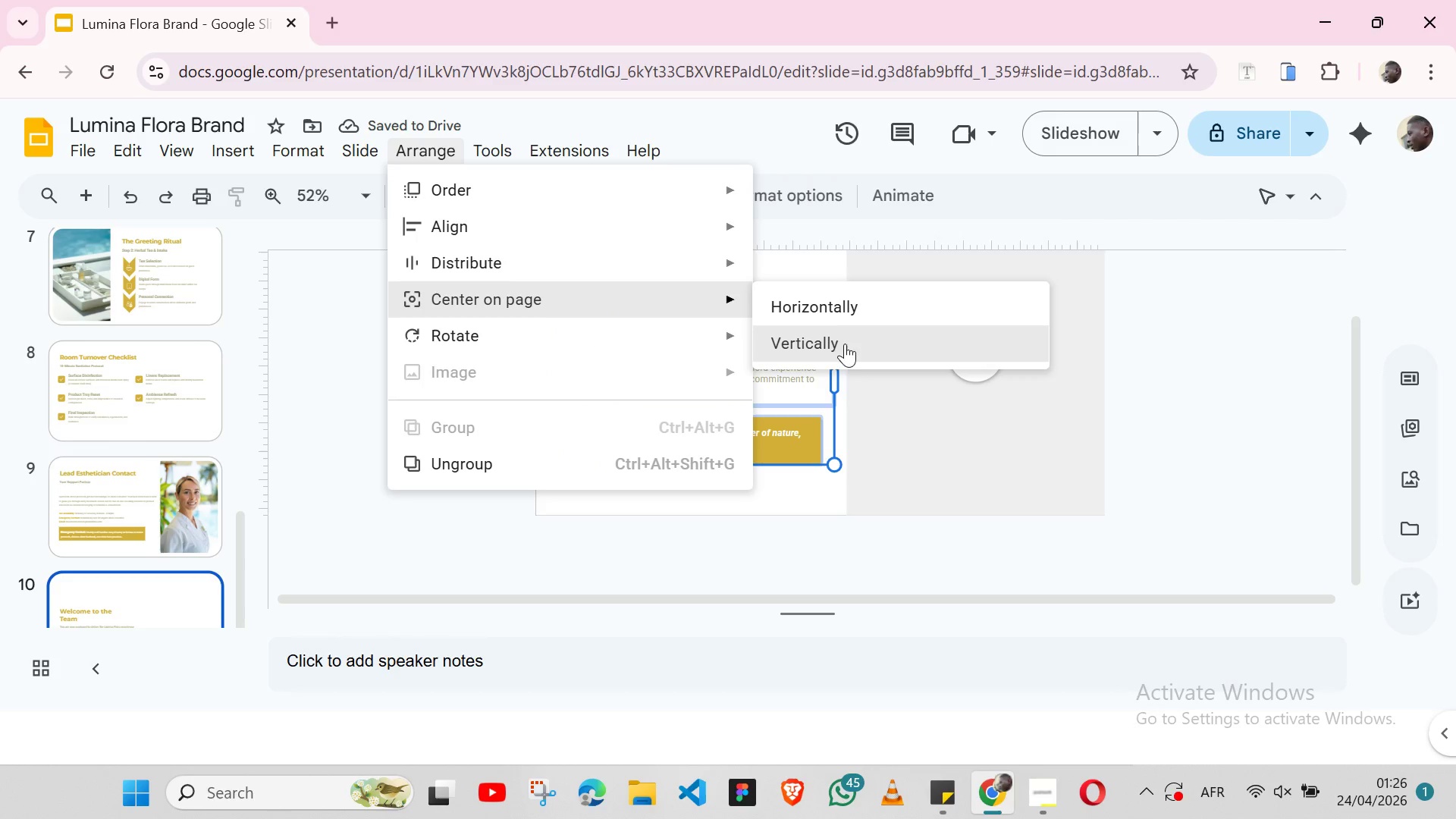 
left_click([841, 347])
 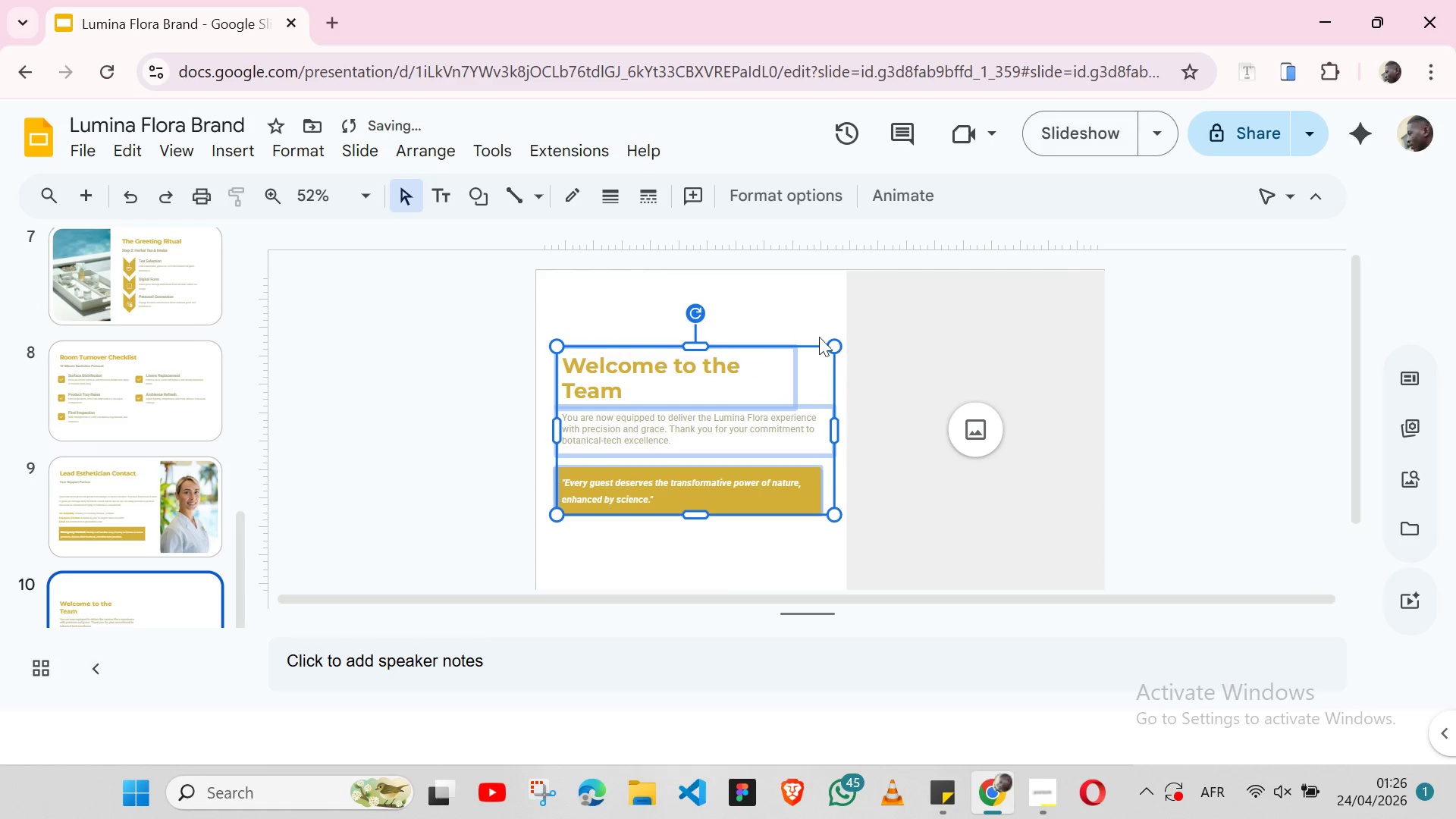 
left_click([783, 300])
 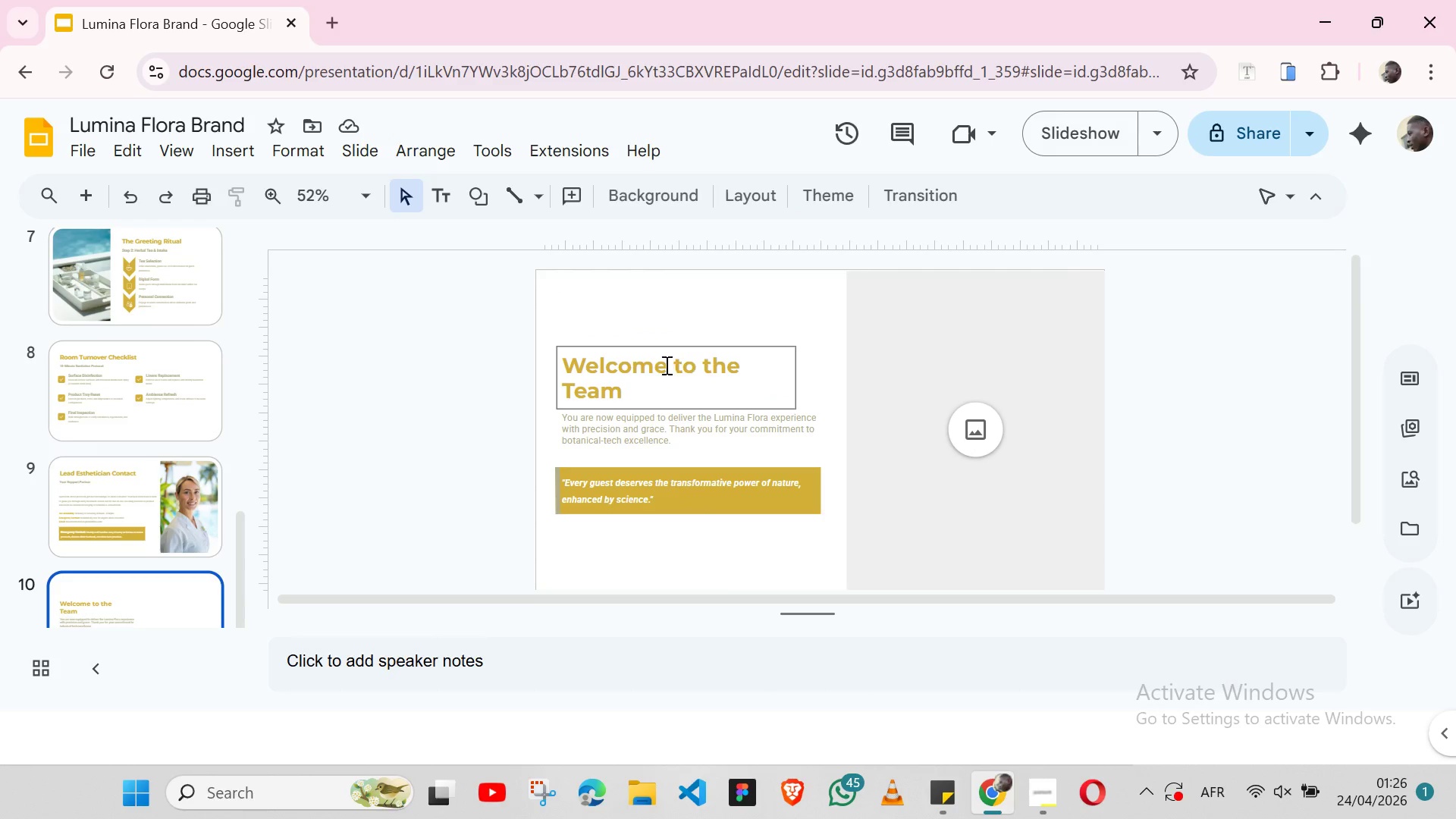 
double_click([611, 368])
 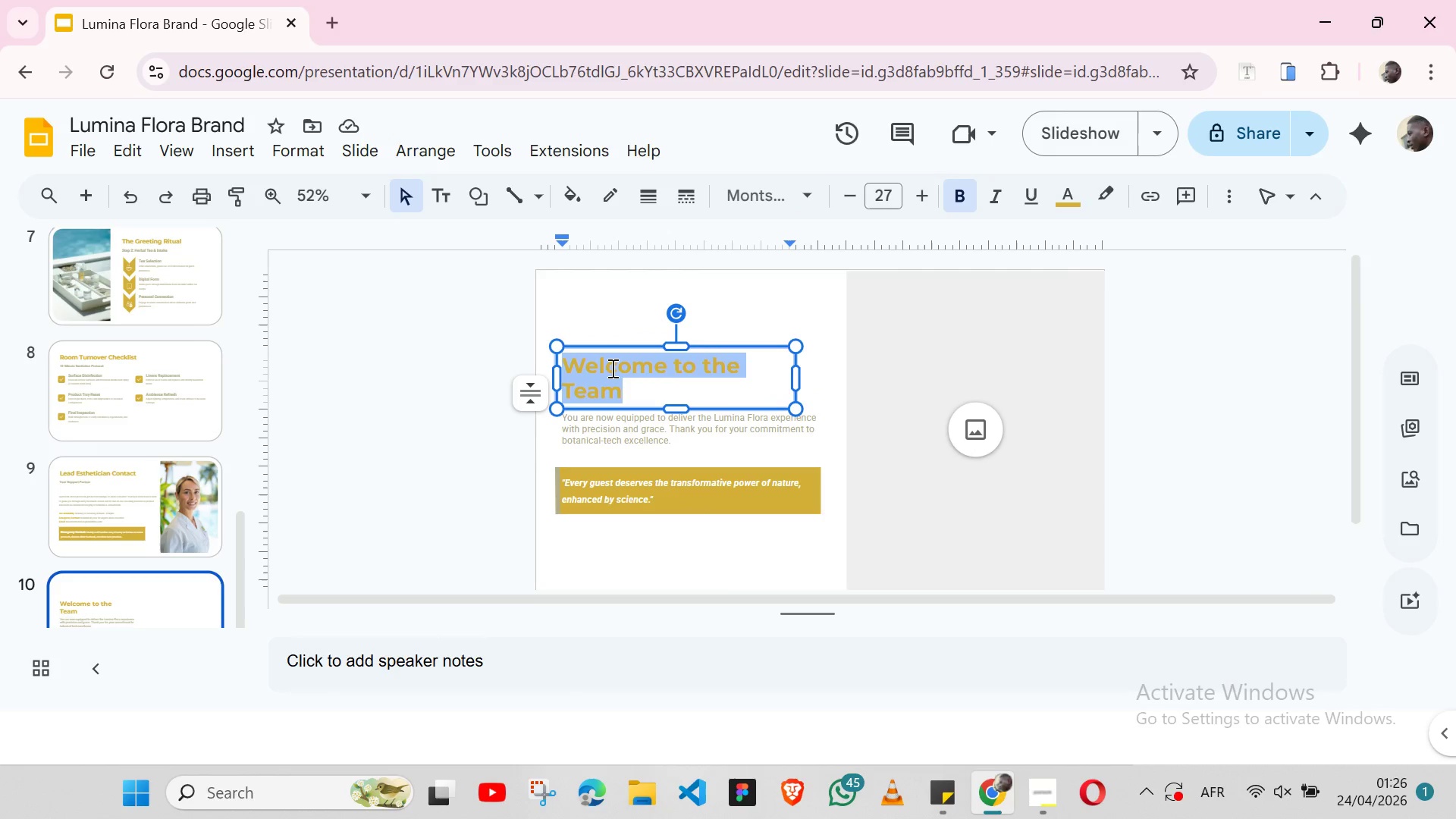 
triple_click([611, 368])
 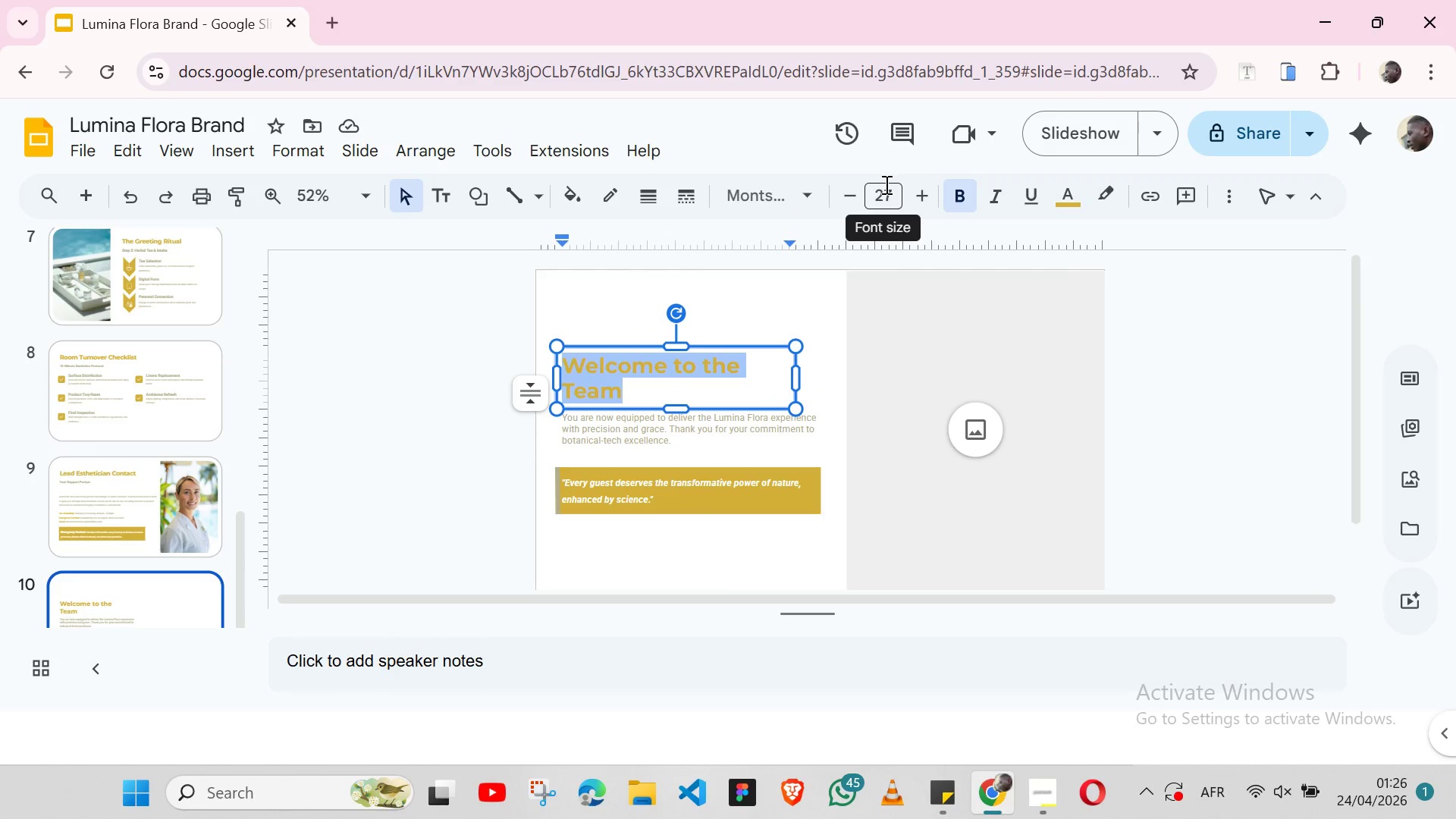 
left_click([889, 199])
 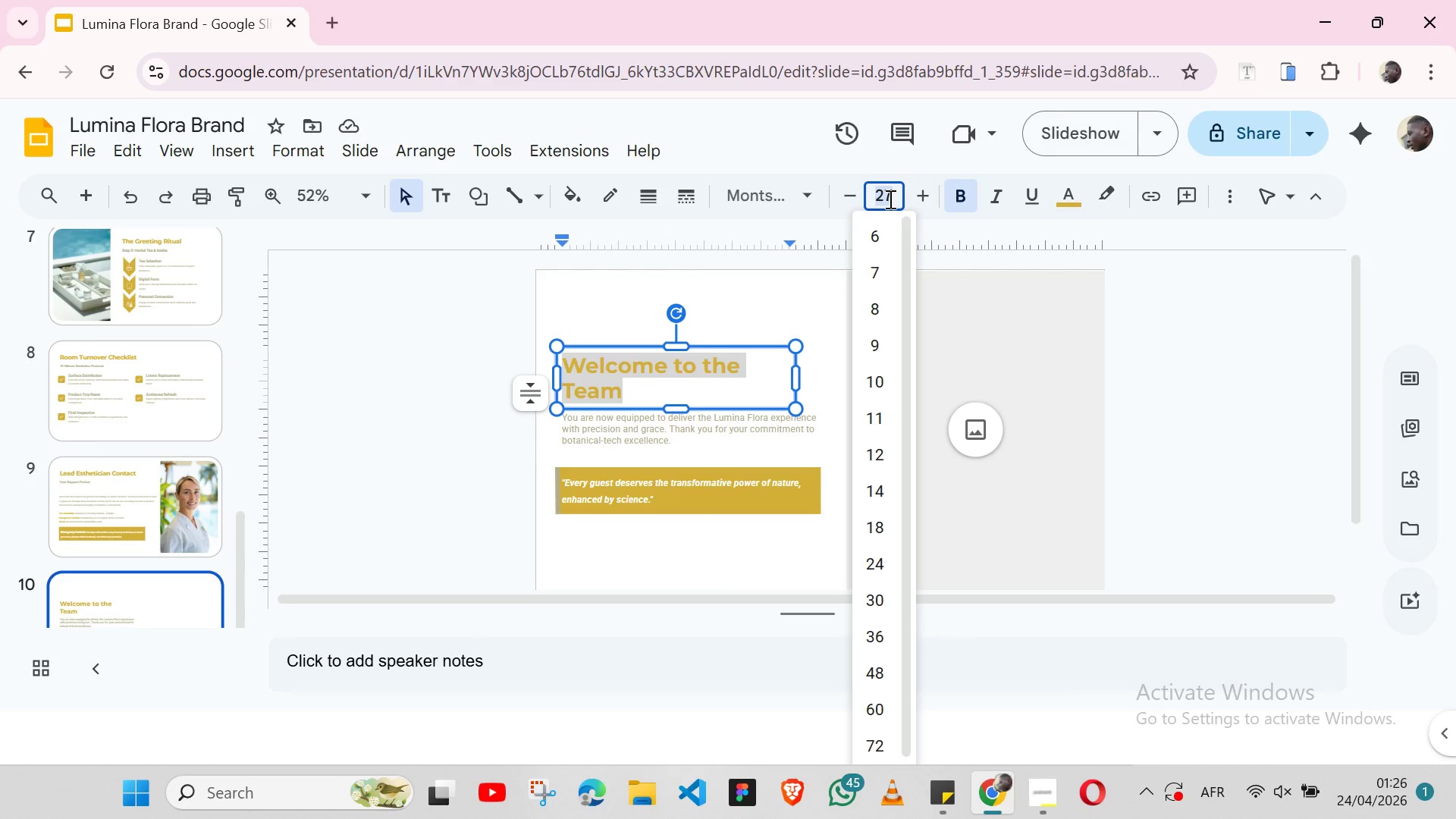 
type(30)
 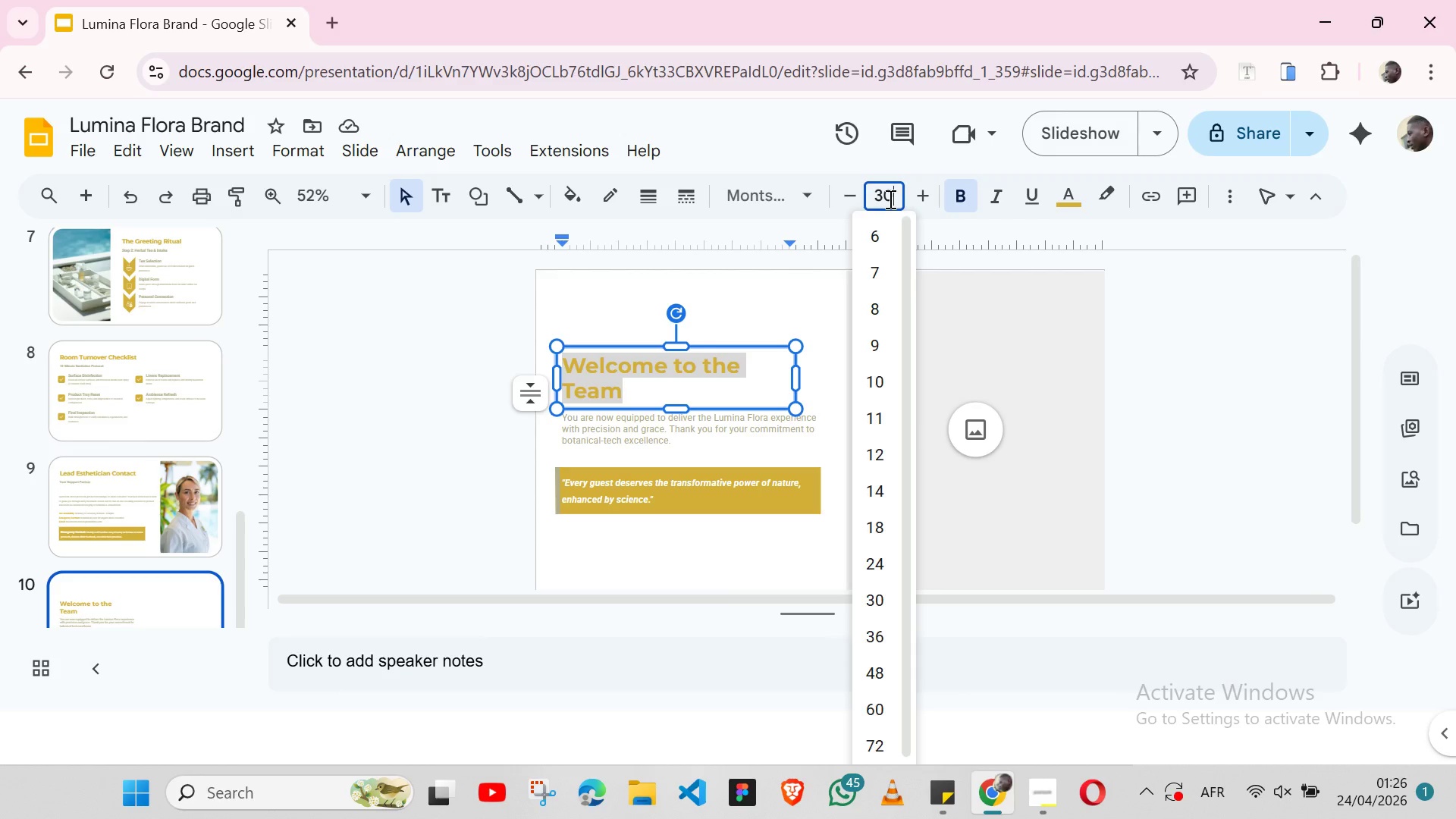 
key(Enter)
 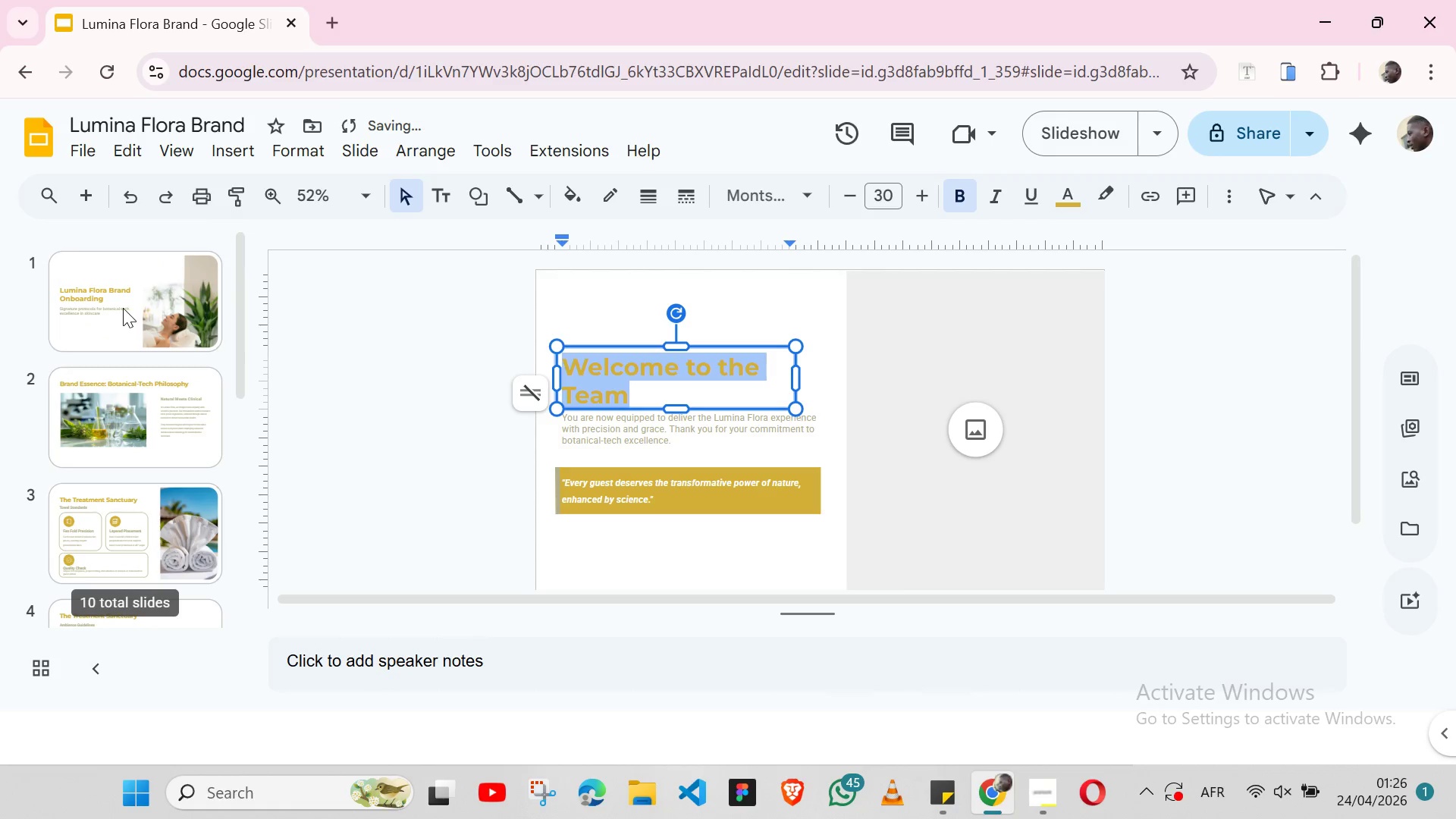 
left_click([123, 308])
 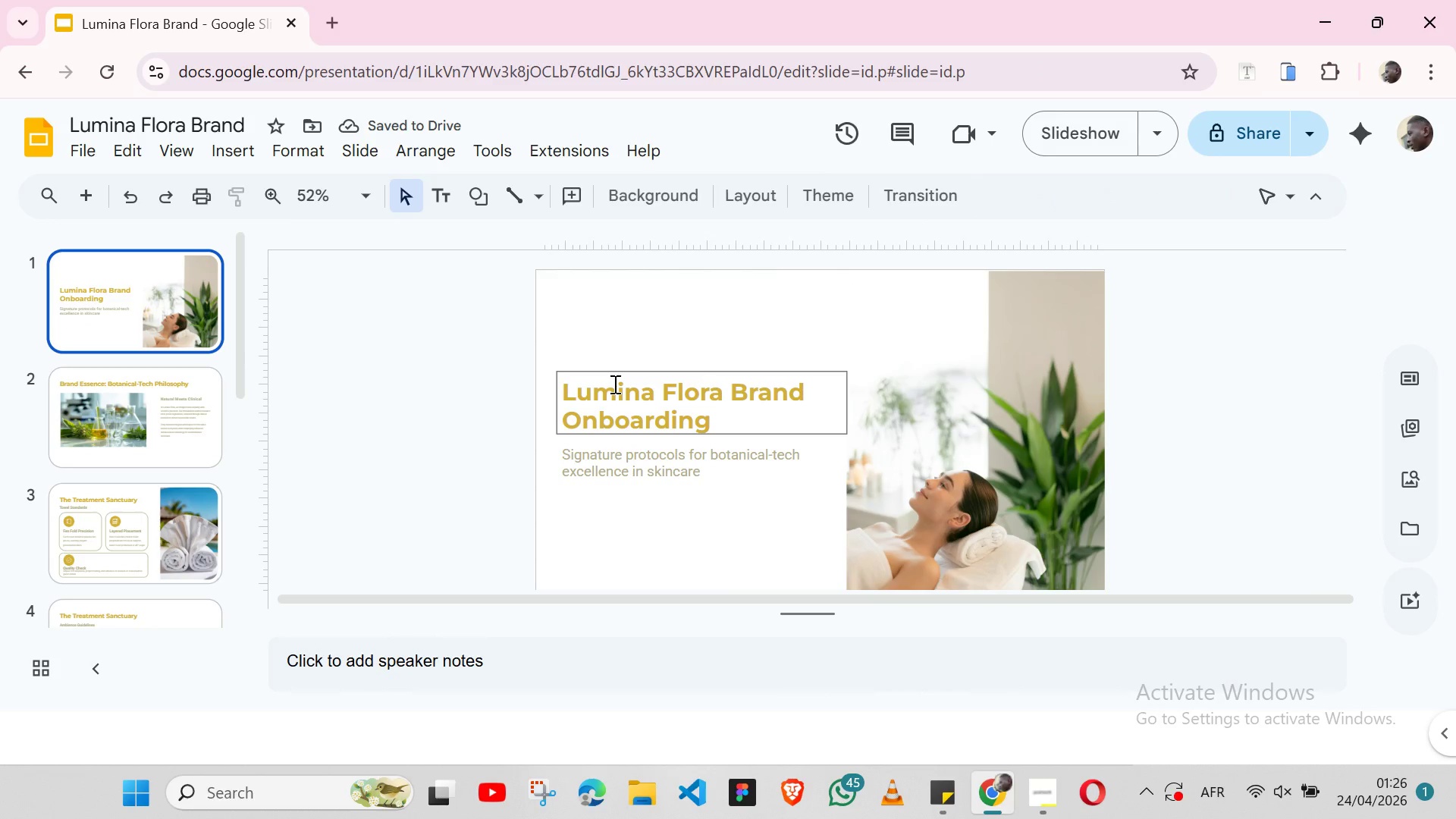 
double_click([613, 384])
 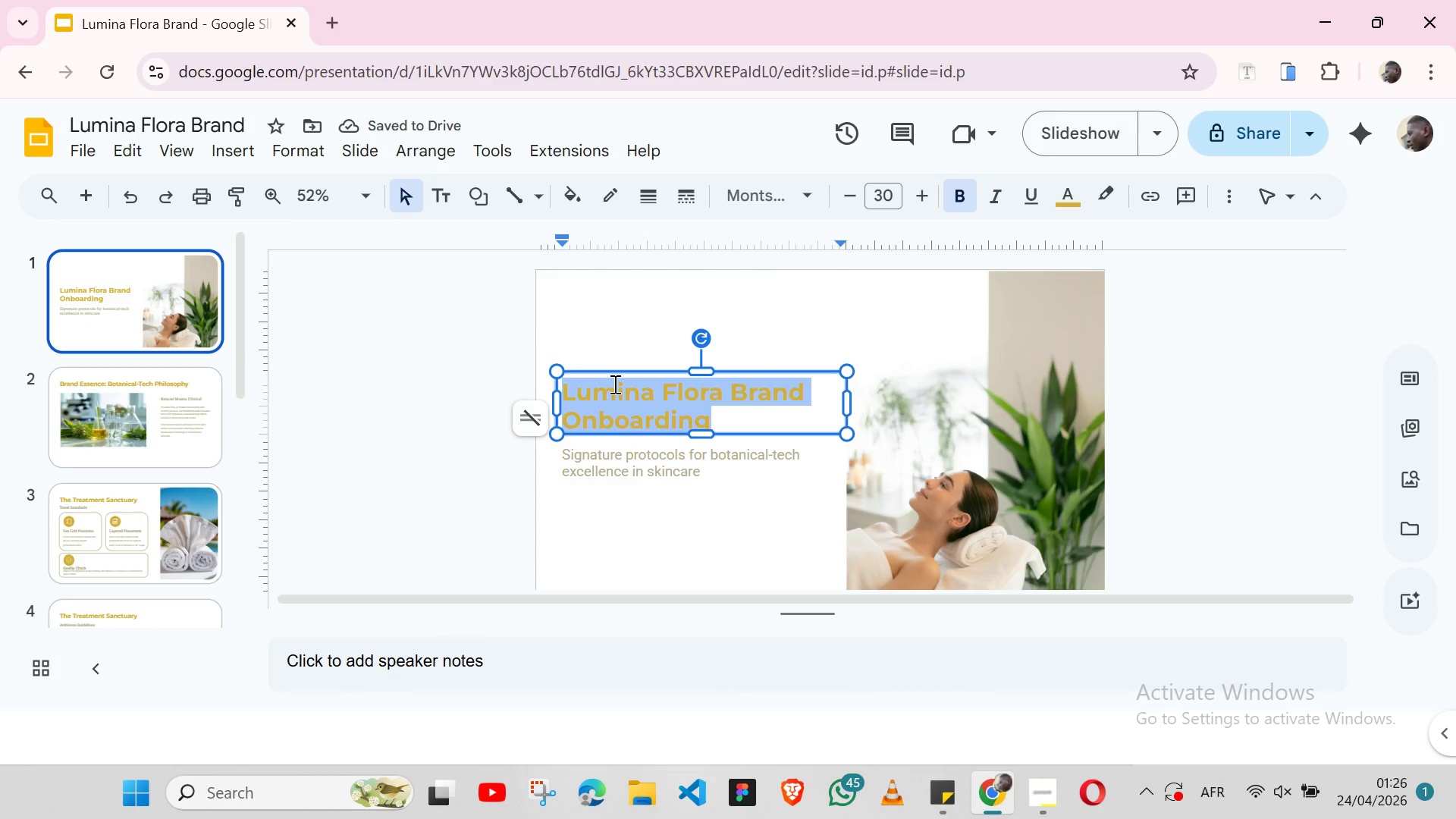 
triple_click([613, 384])
 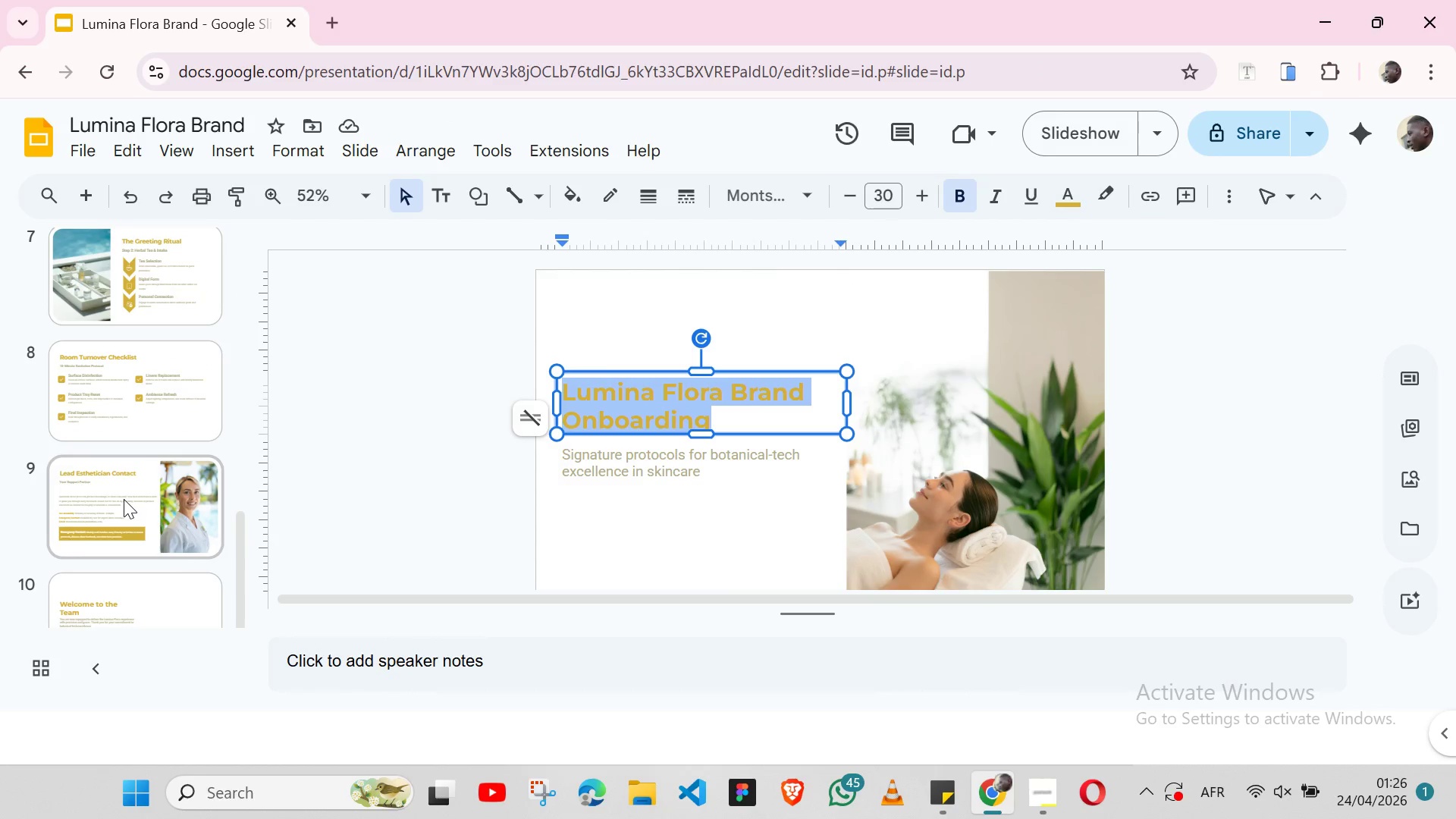 
left_click([155, 575])
 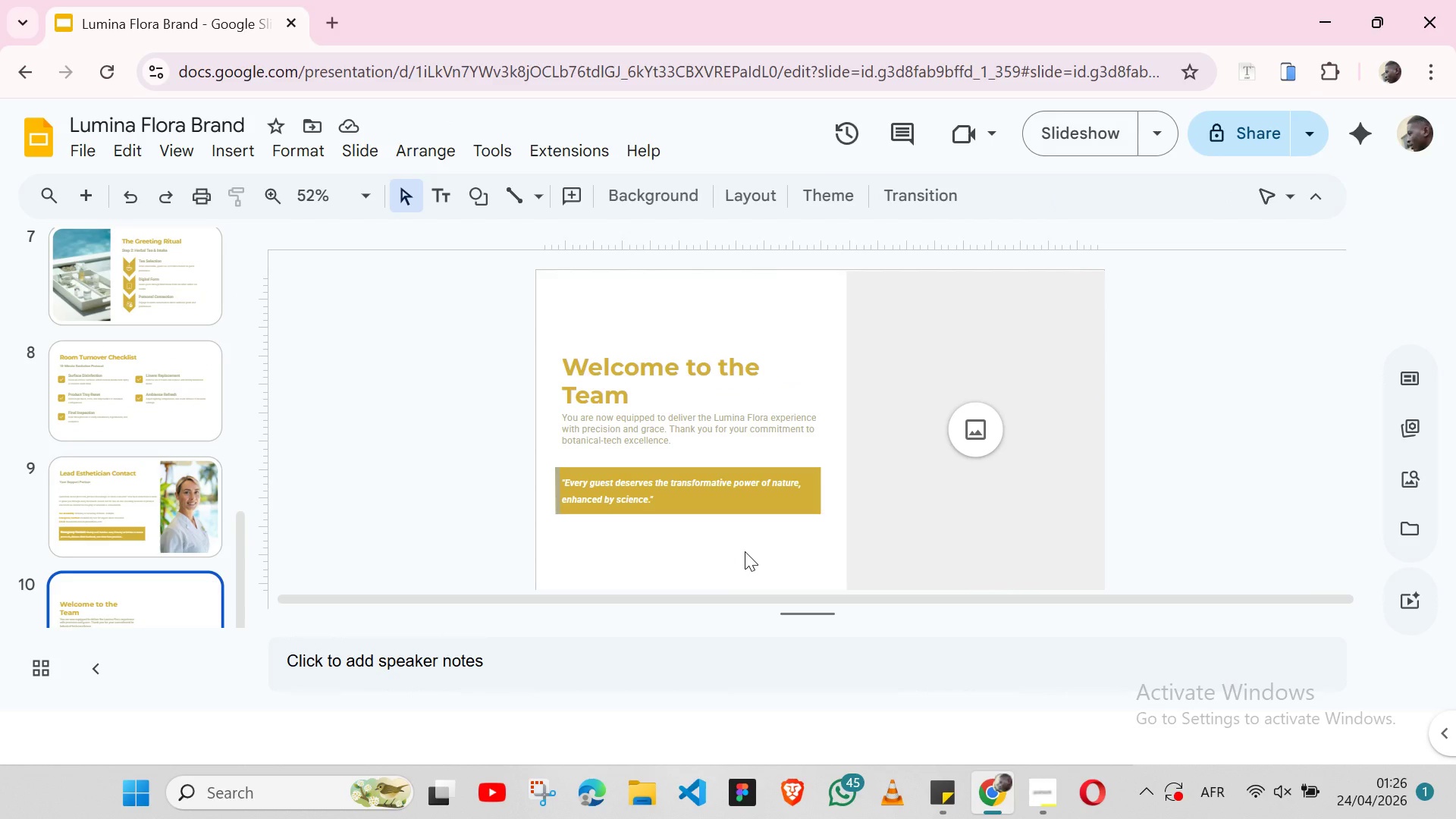 
left_click([745, 551])
 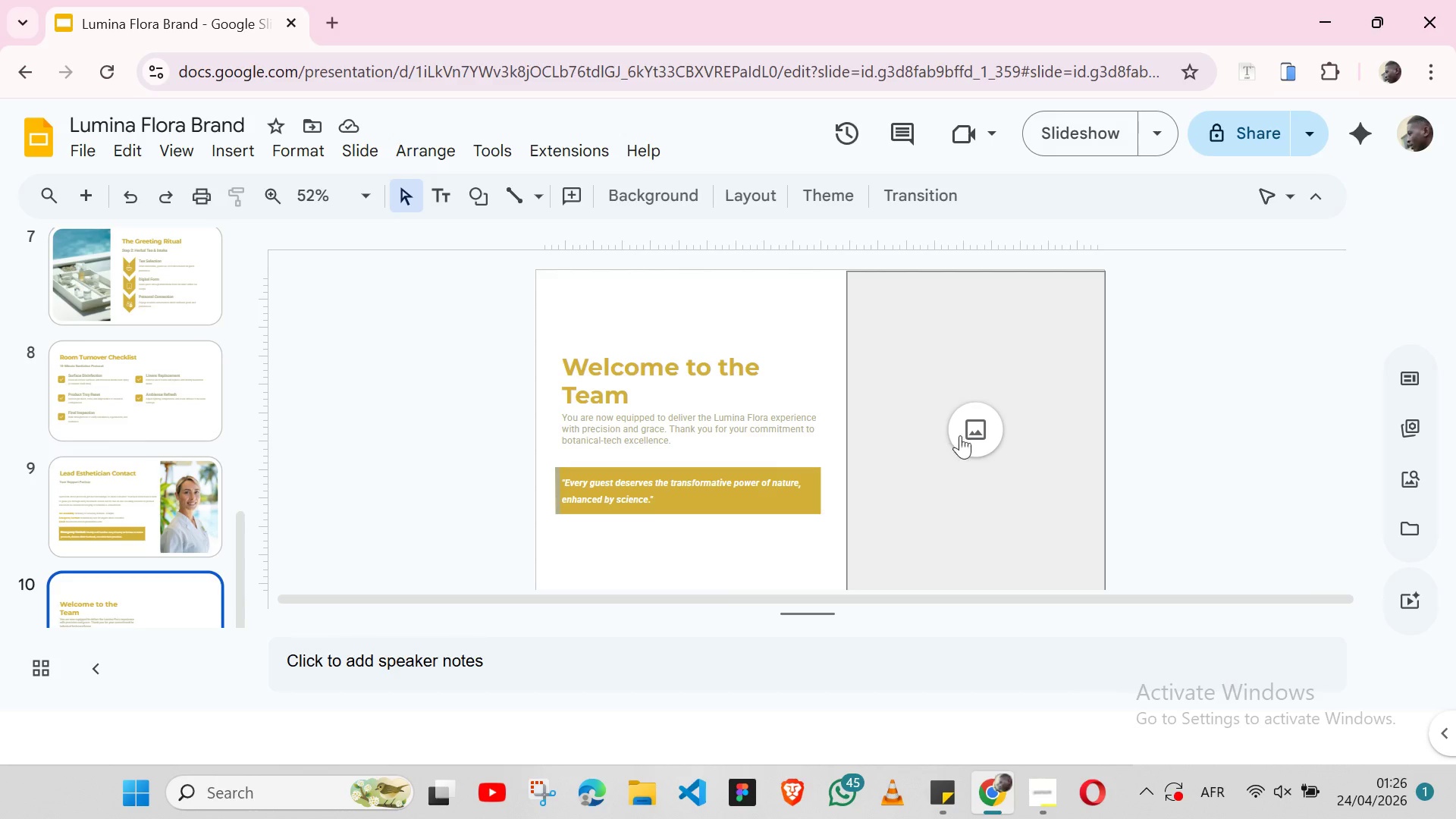 
left_click([981, 421])
 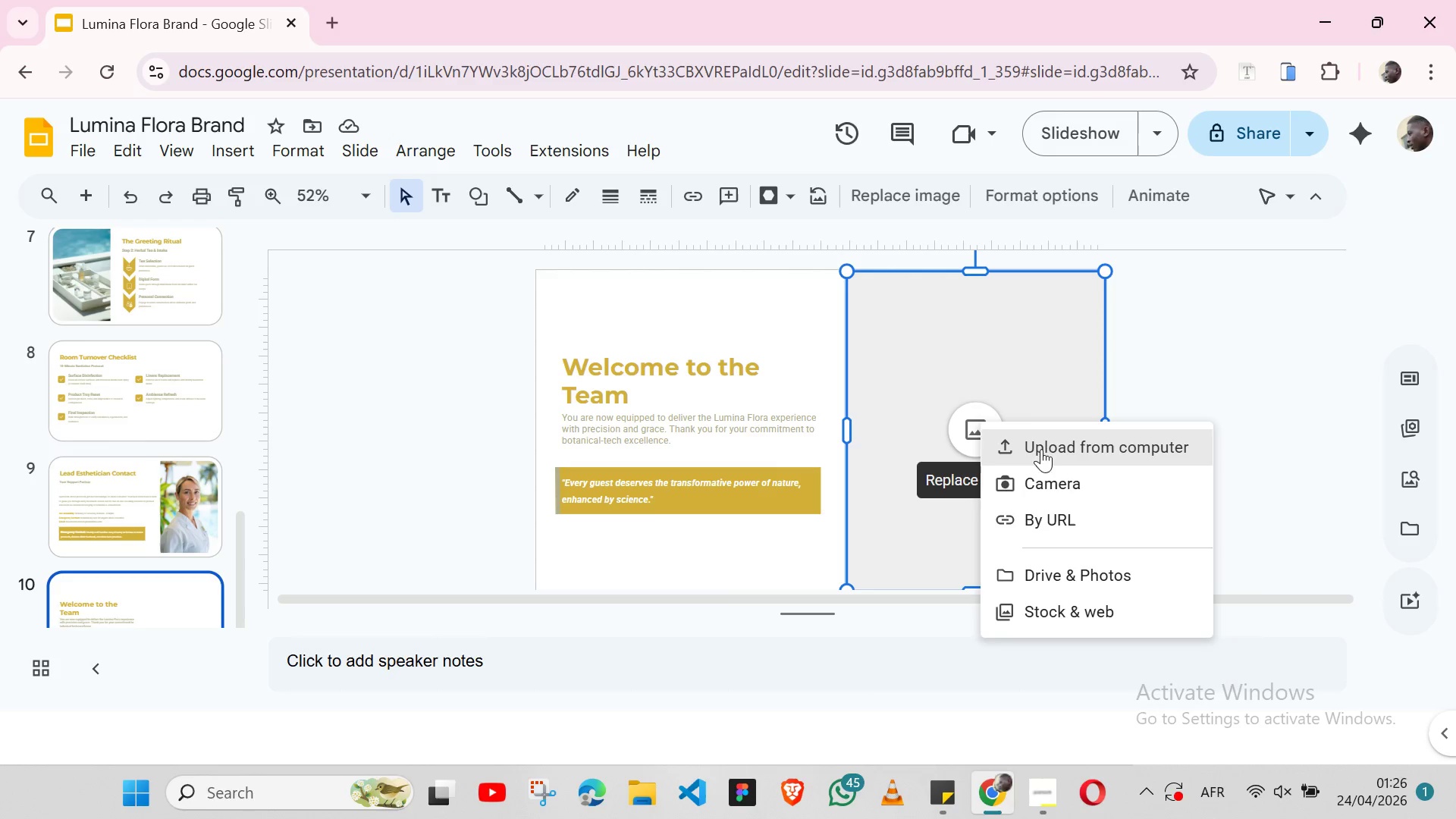 
left_click([1046, 441])
 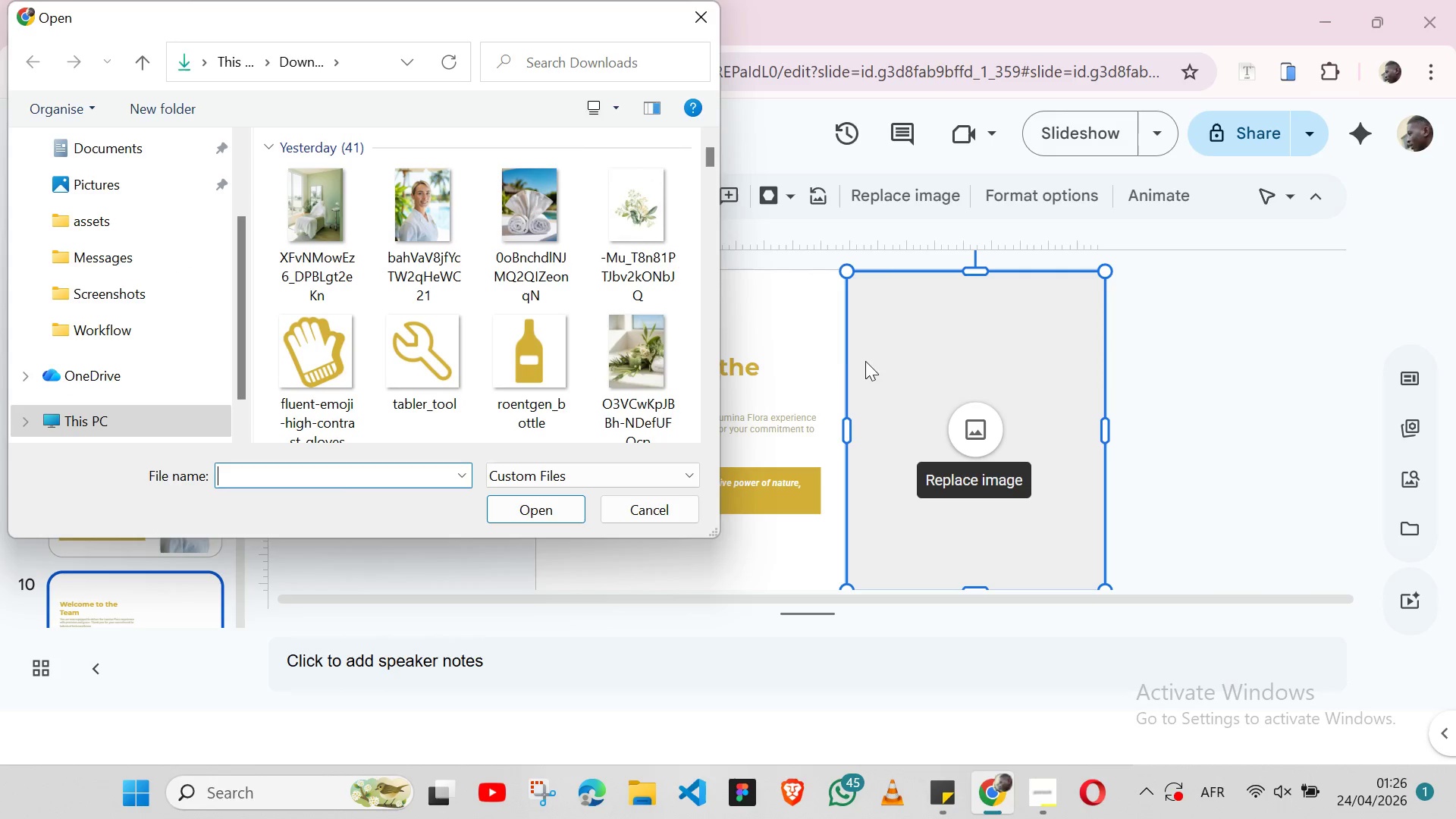 
wait(6.73)
 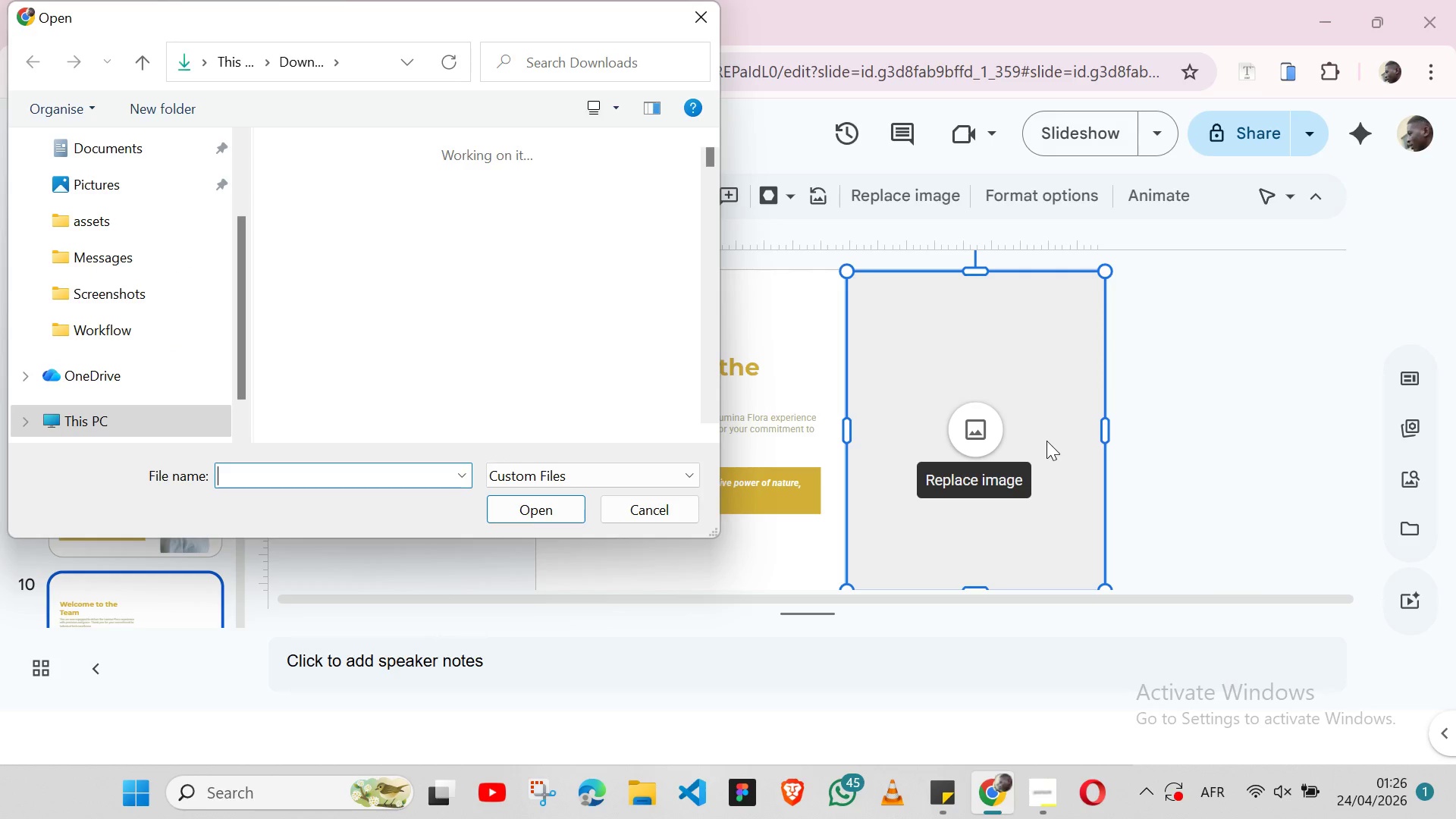 
scroll: coordinate [579, 315], scroll_direction: down, amount: 2.0
 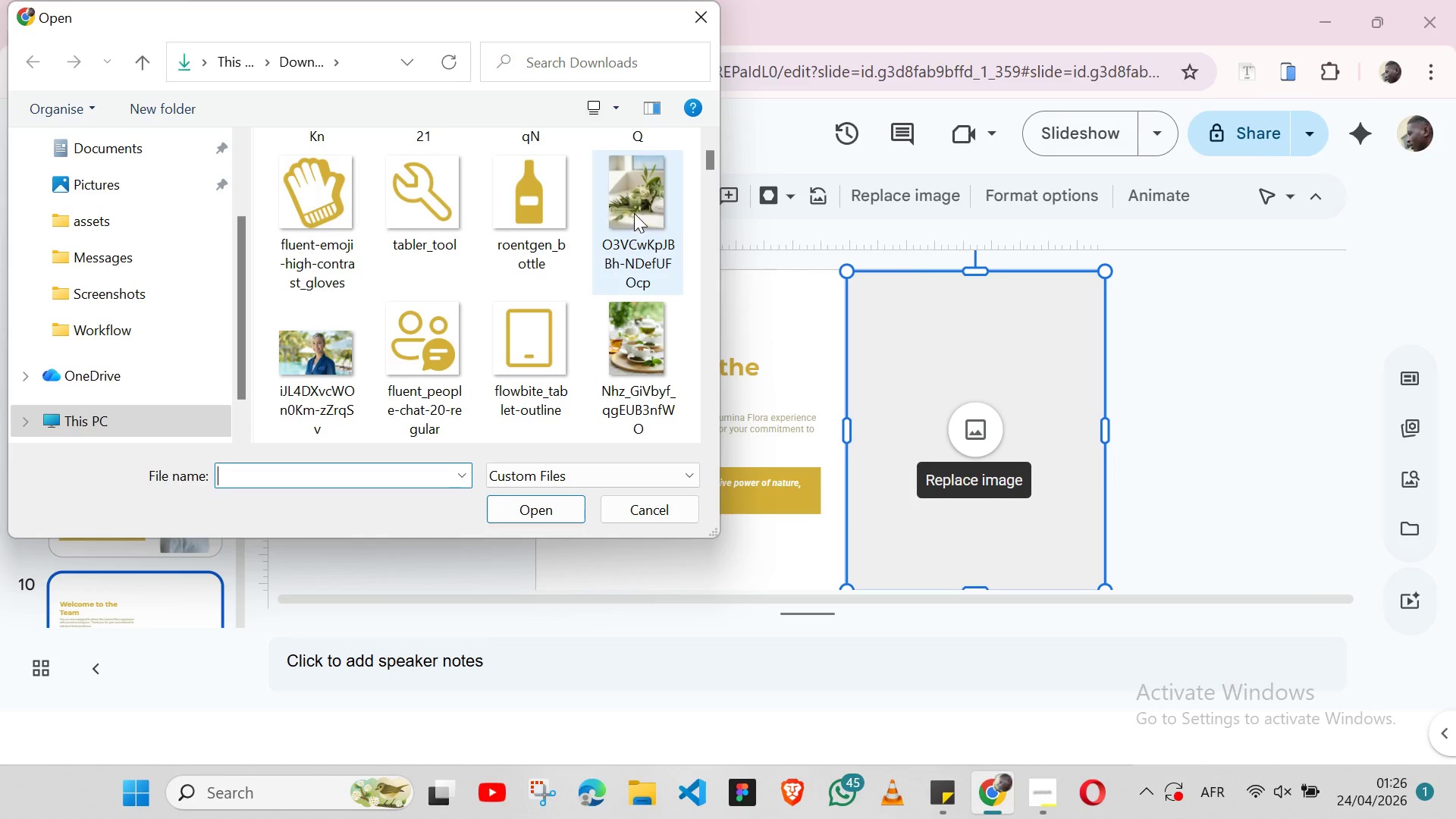 
left_click([634, 213])
 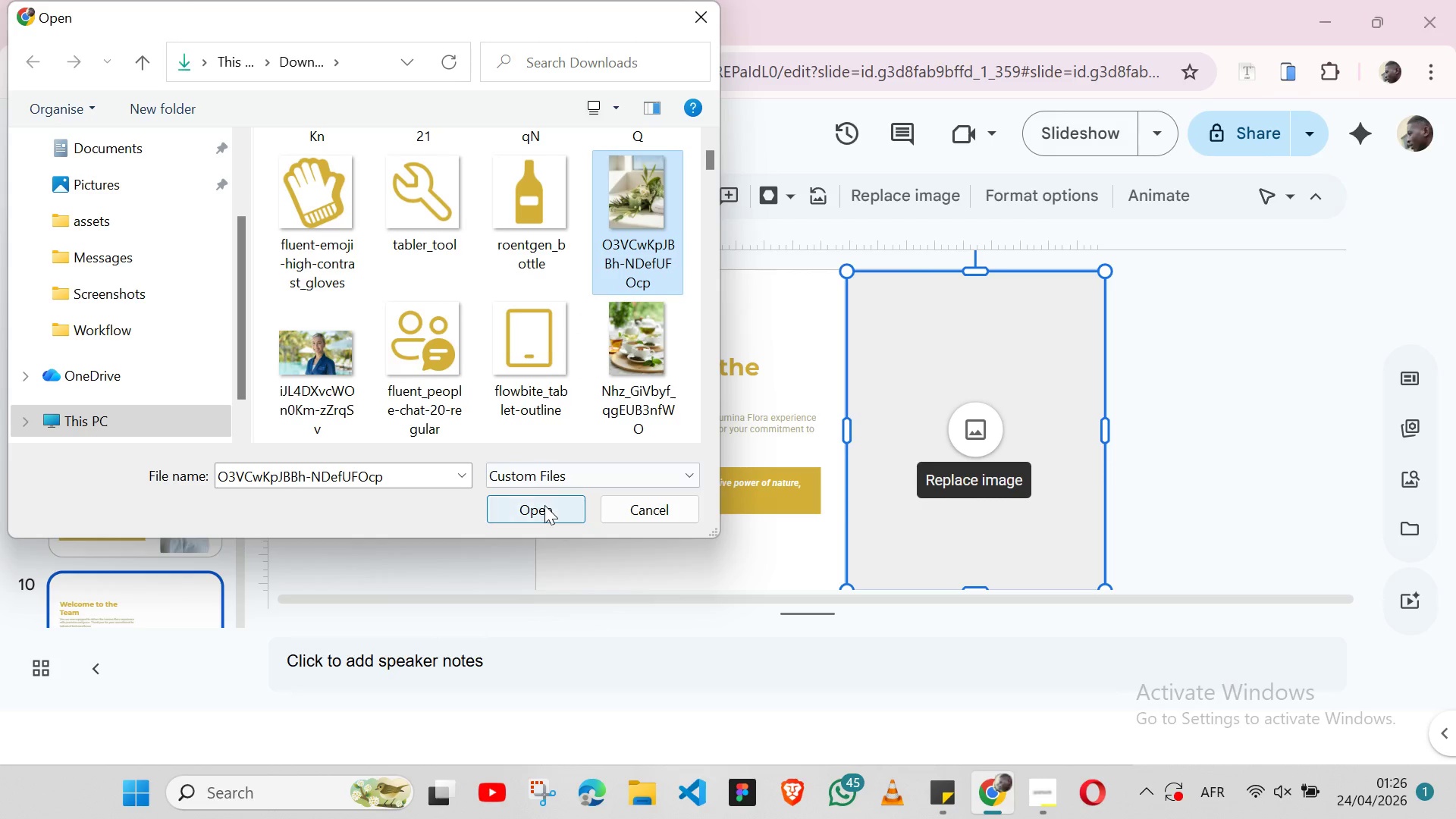 
left_click([544, 505])
 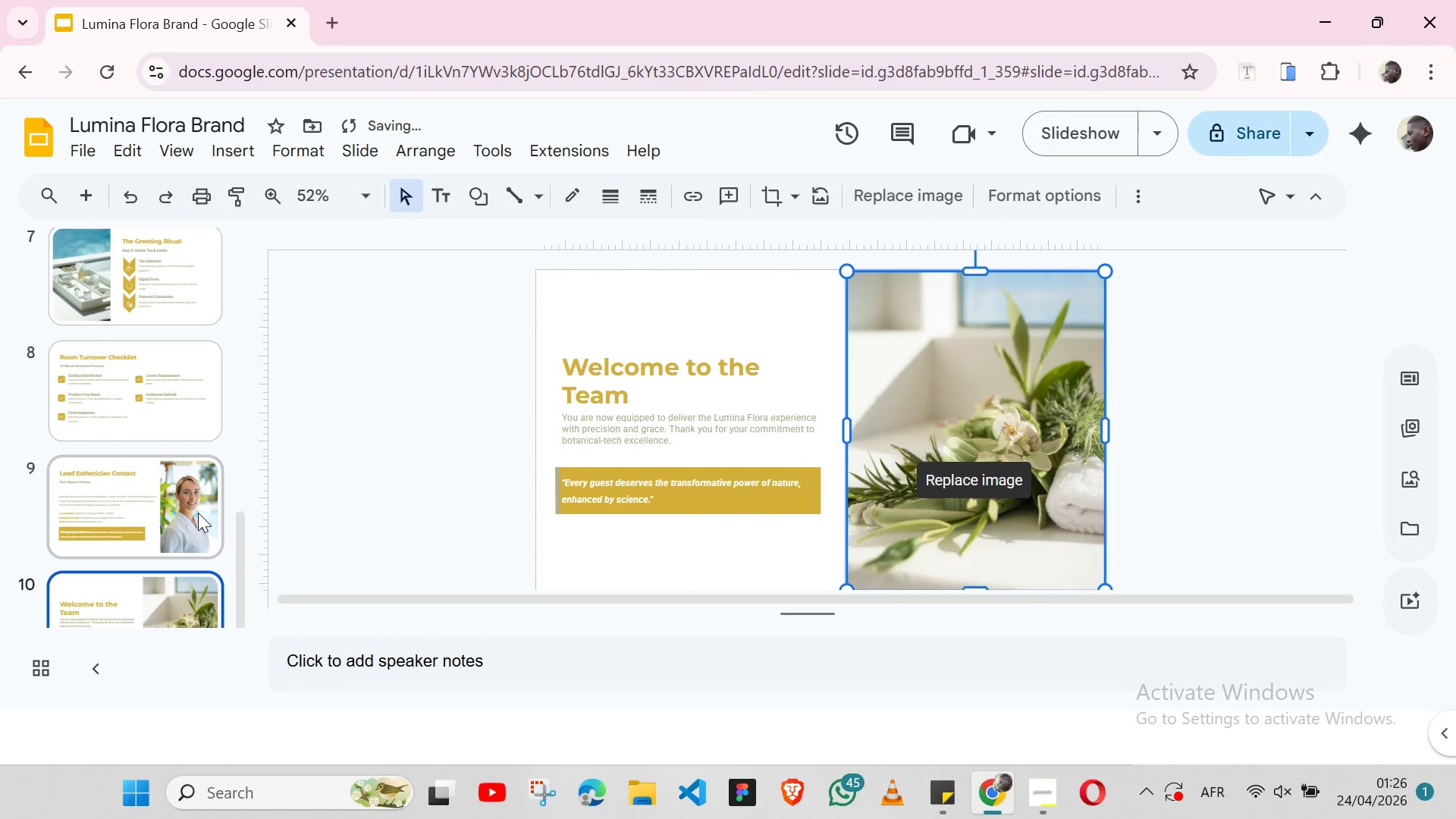 
left_click([198, 513])
 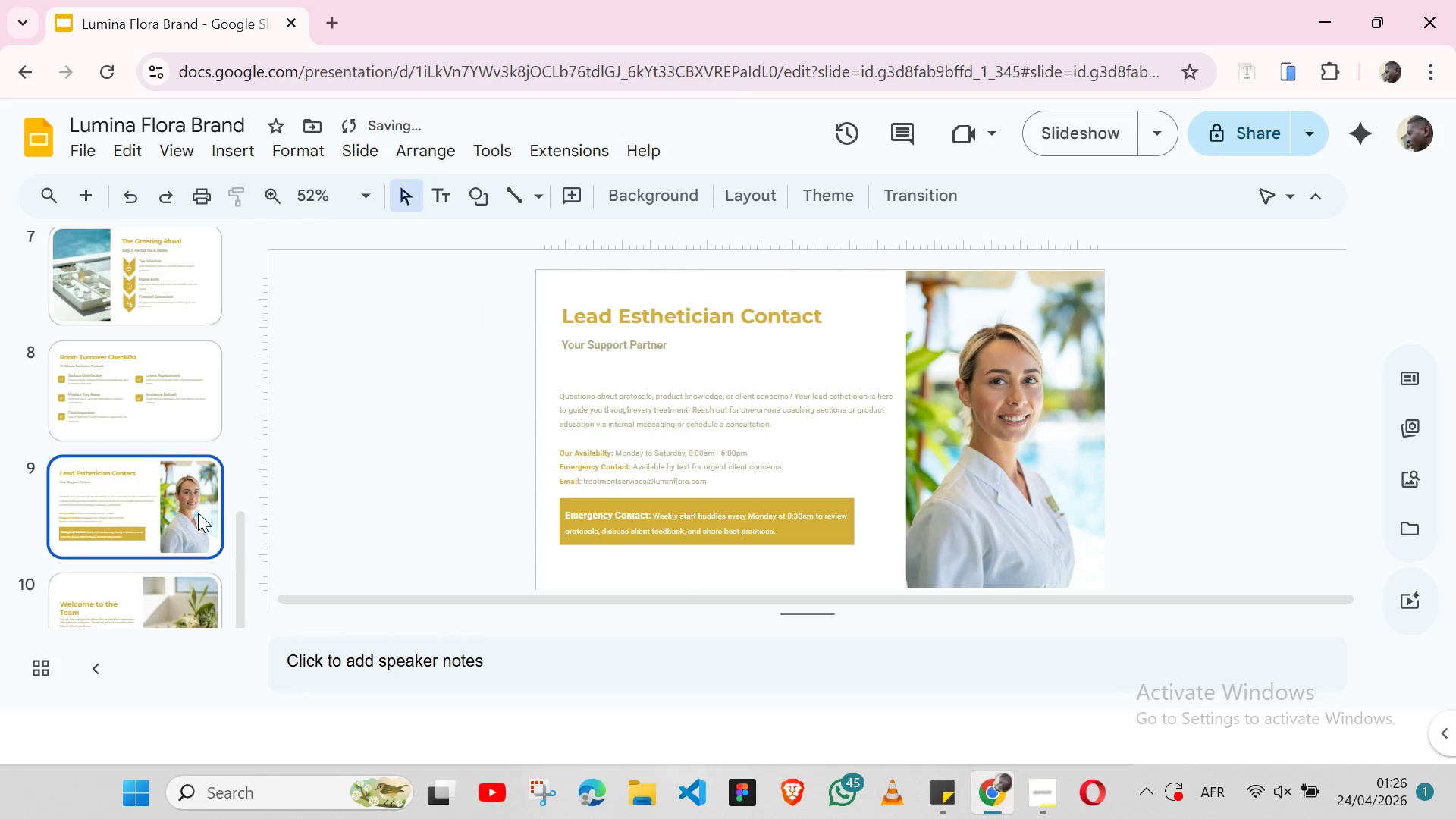 
left_click([180, 410])
 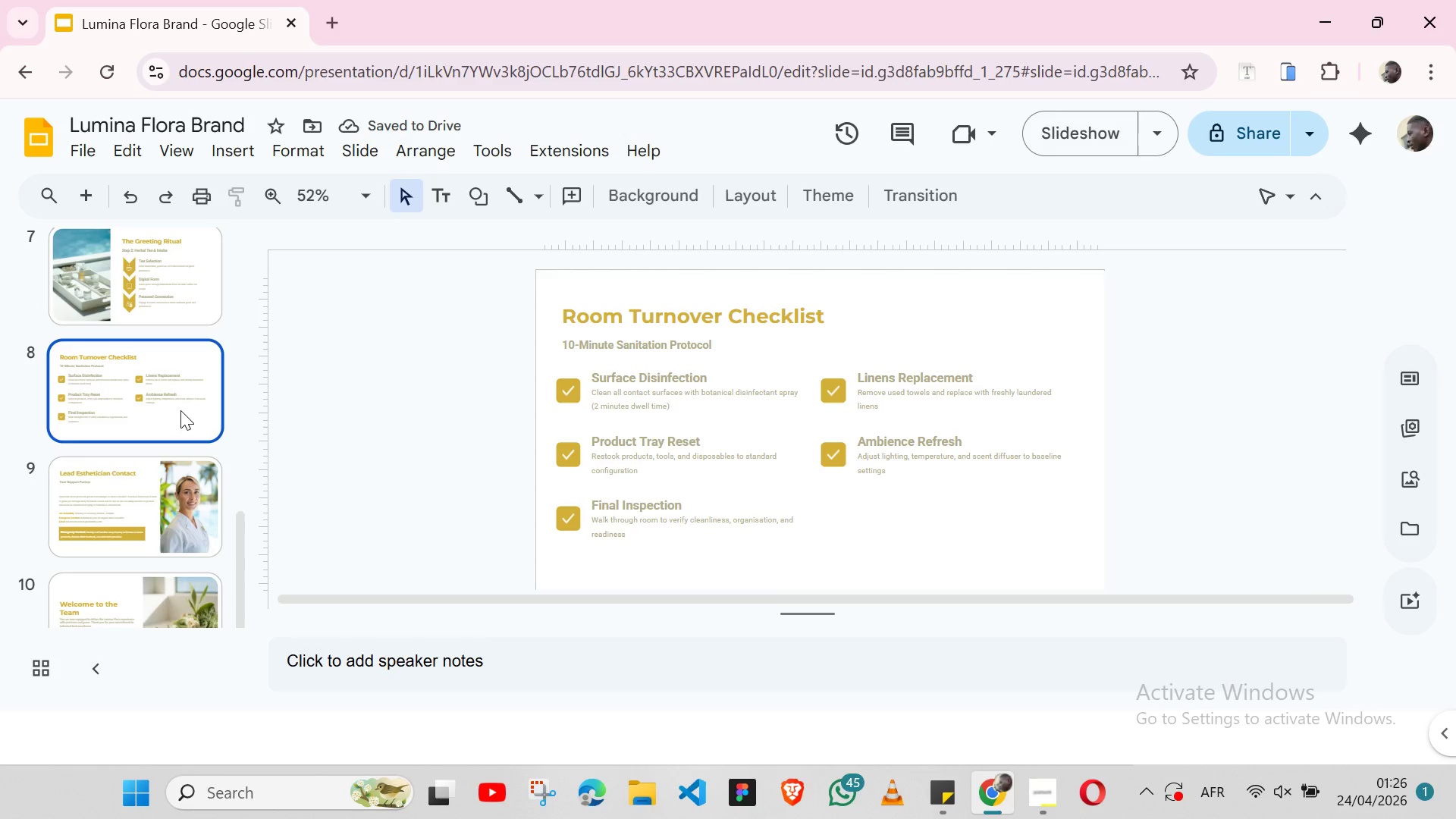 
wait(5.95)
 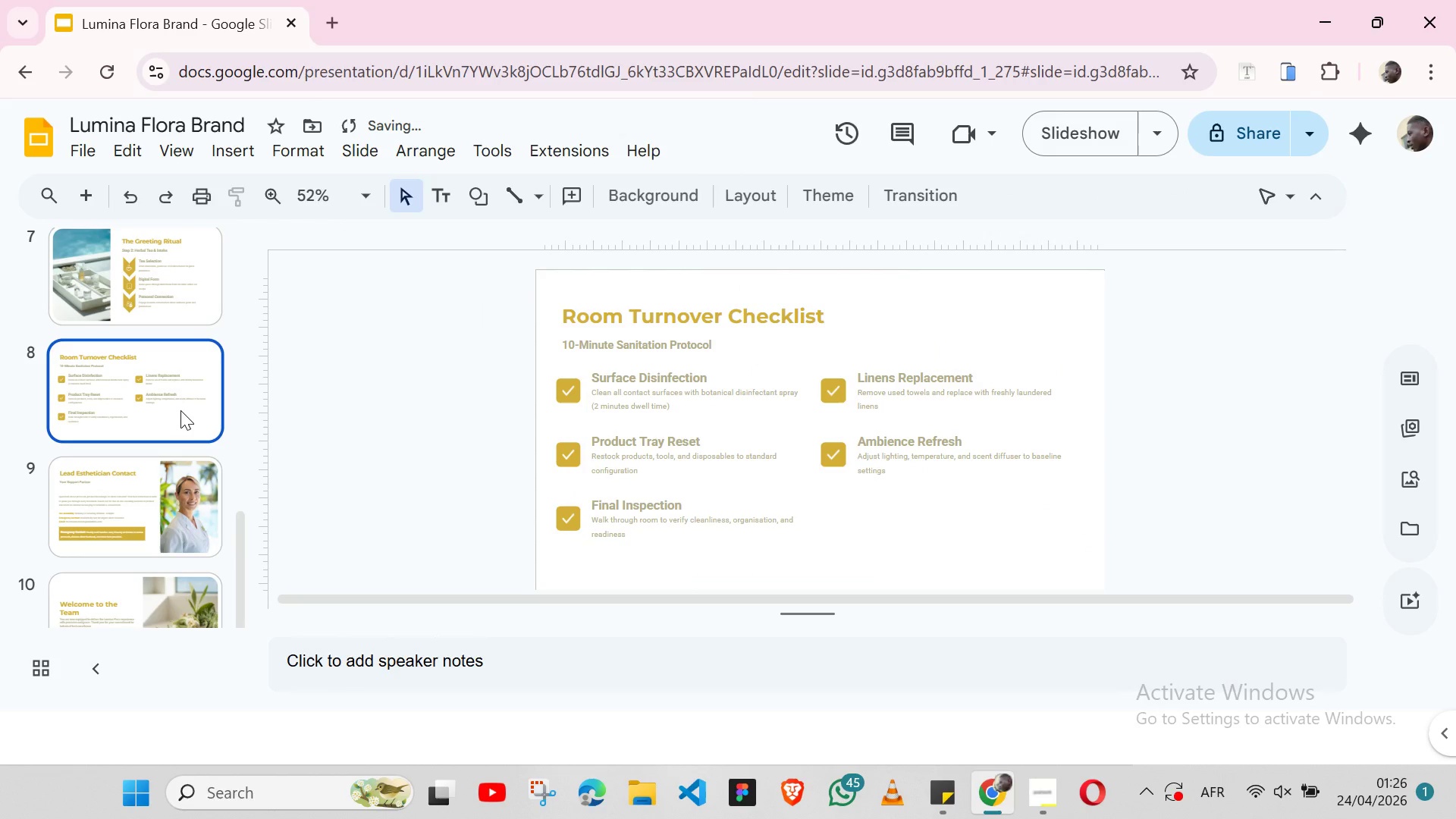 
left_click([155, 325])
 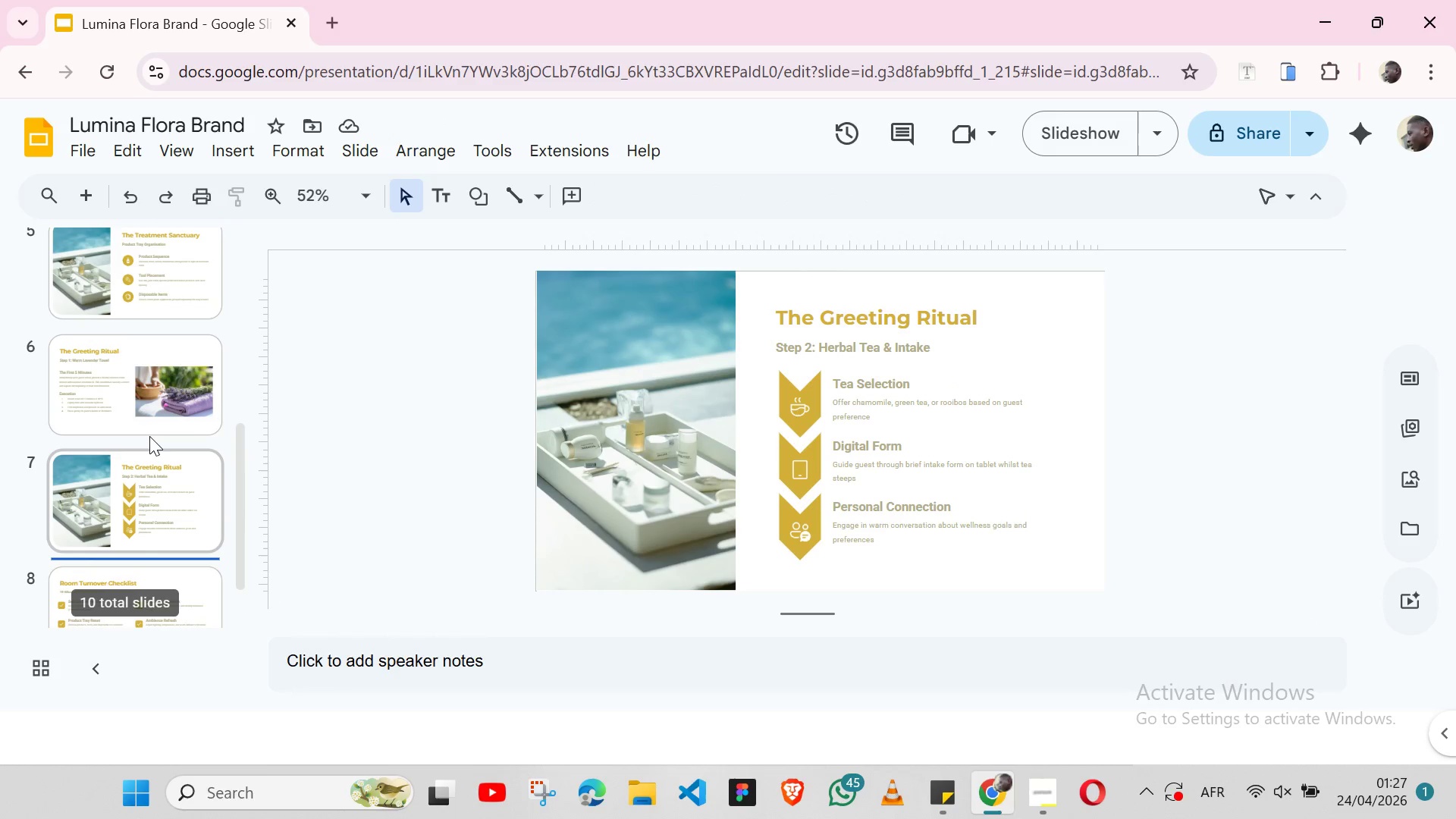 
left_click([143, 406])
 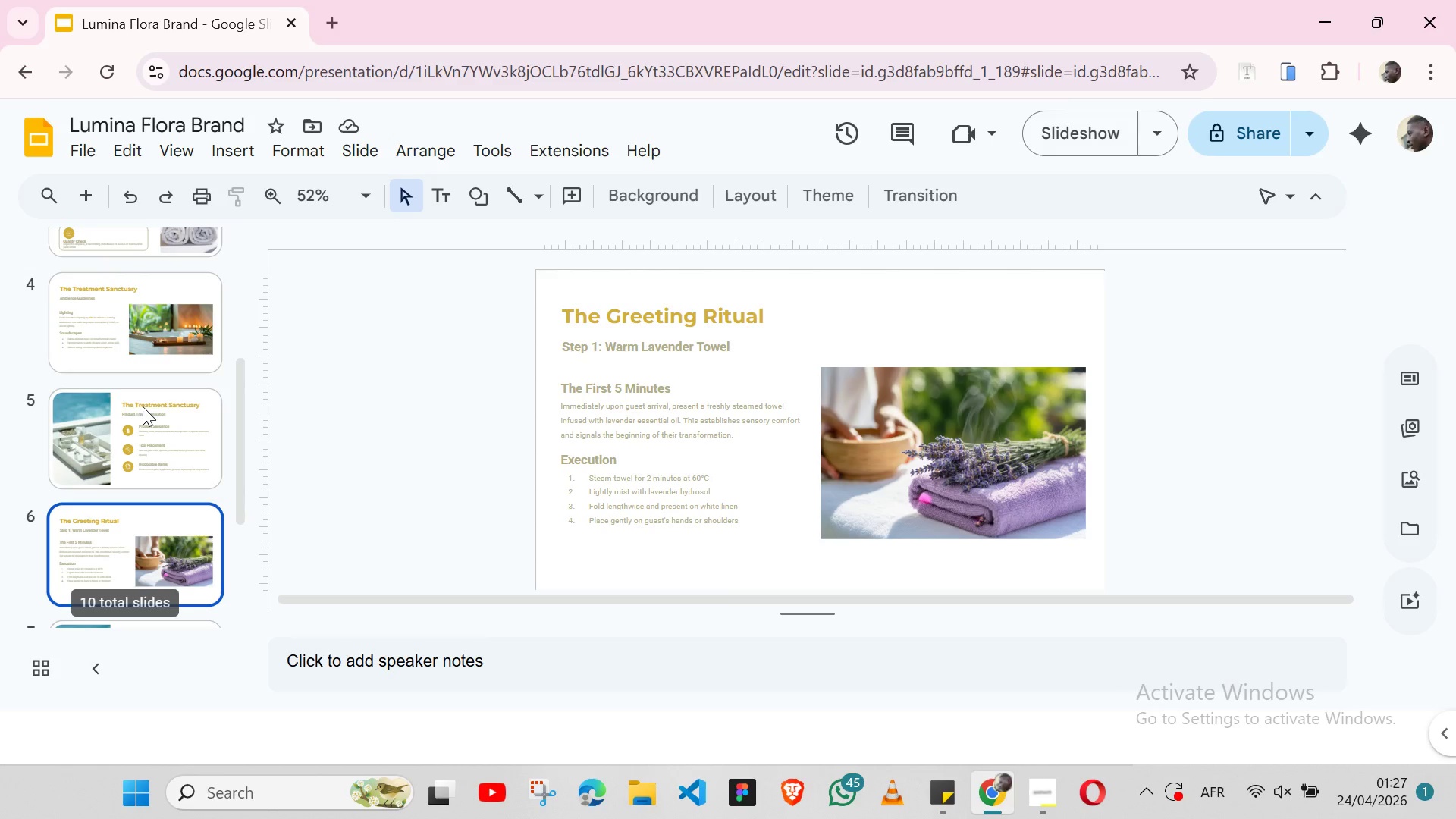 
left_click([143, 406])
 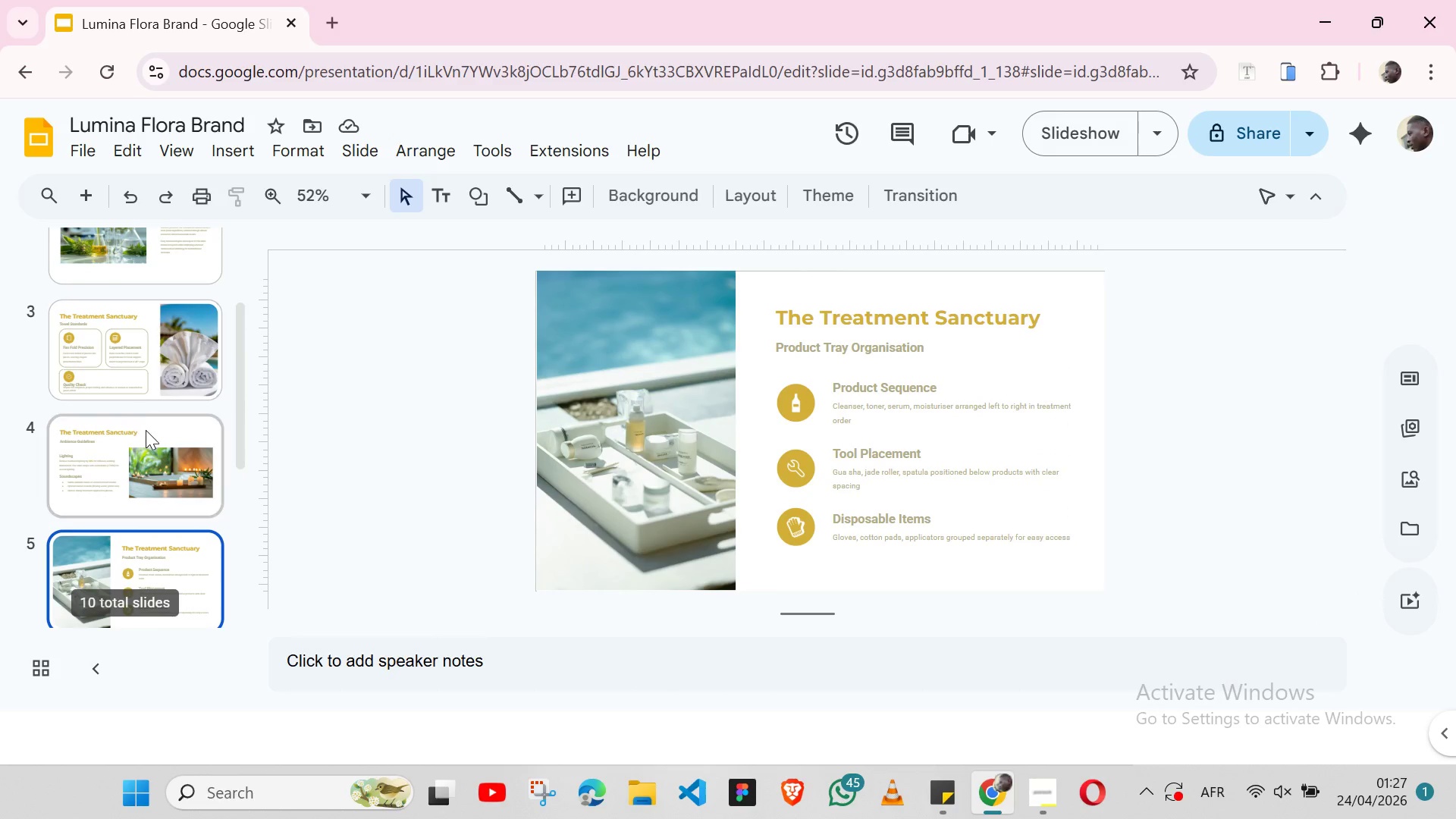 
left_click([146, 430])
 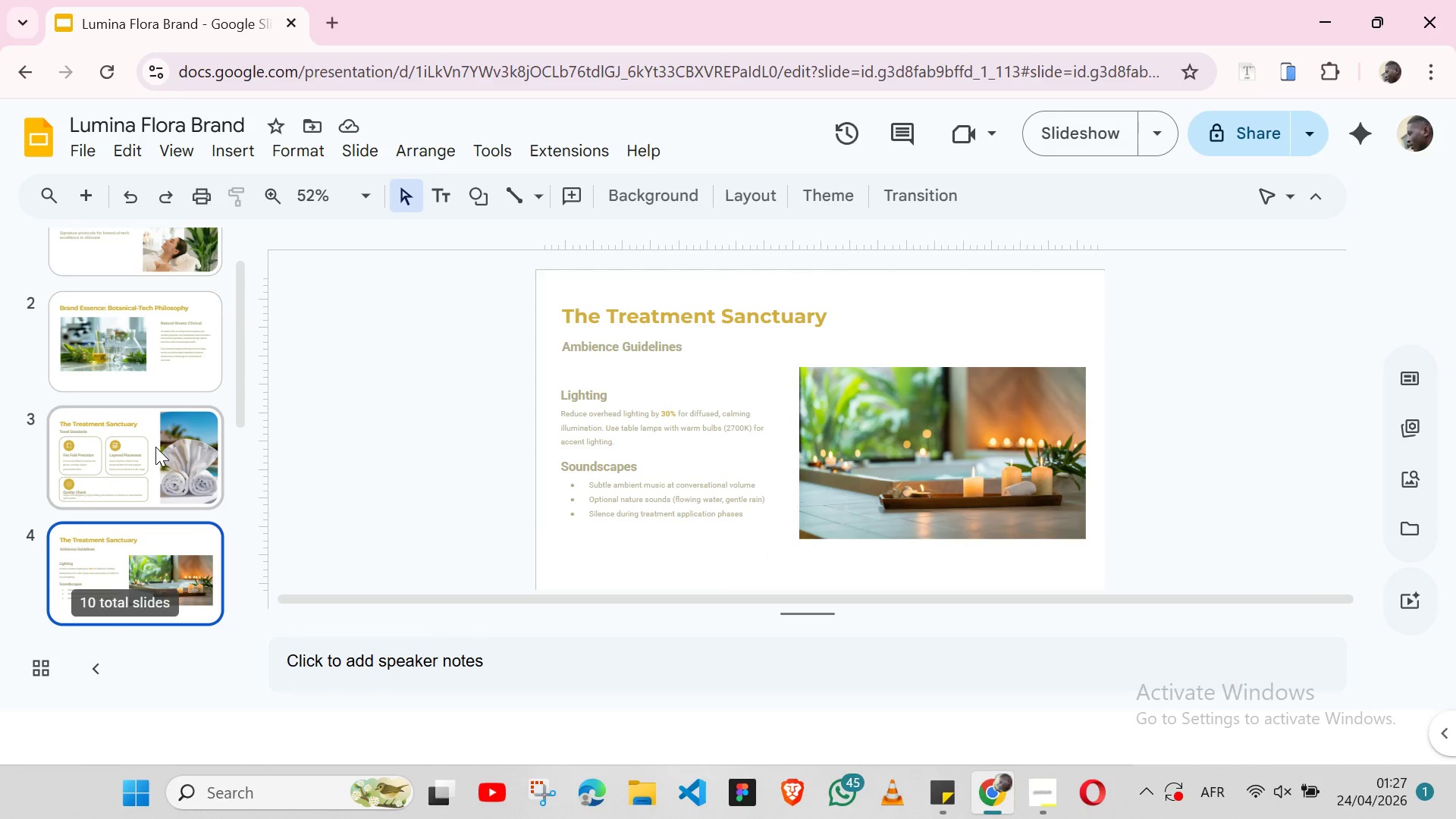 
left_click([155, 447])
 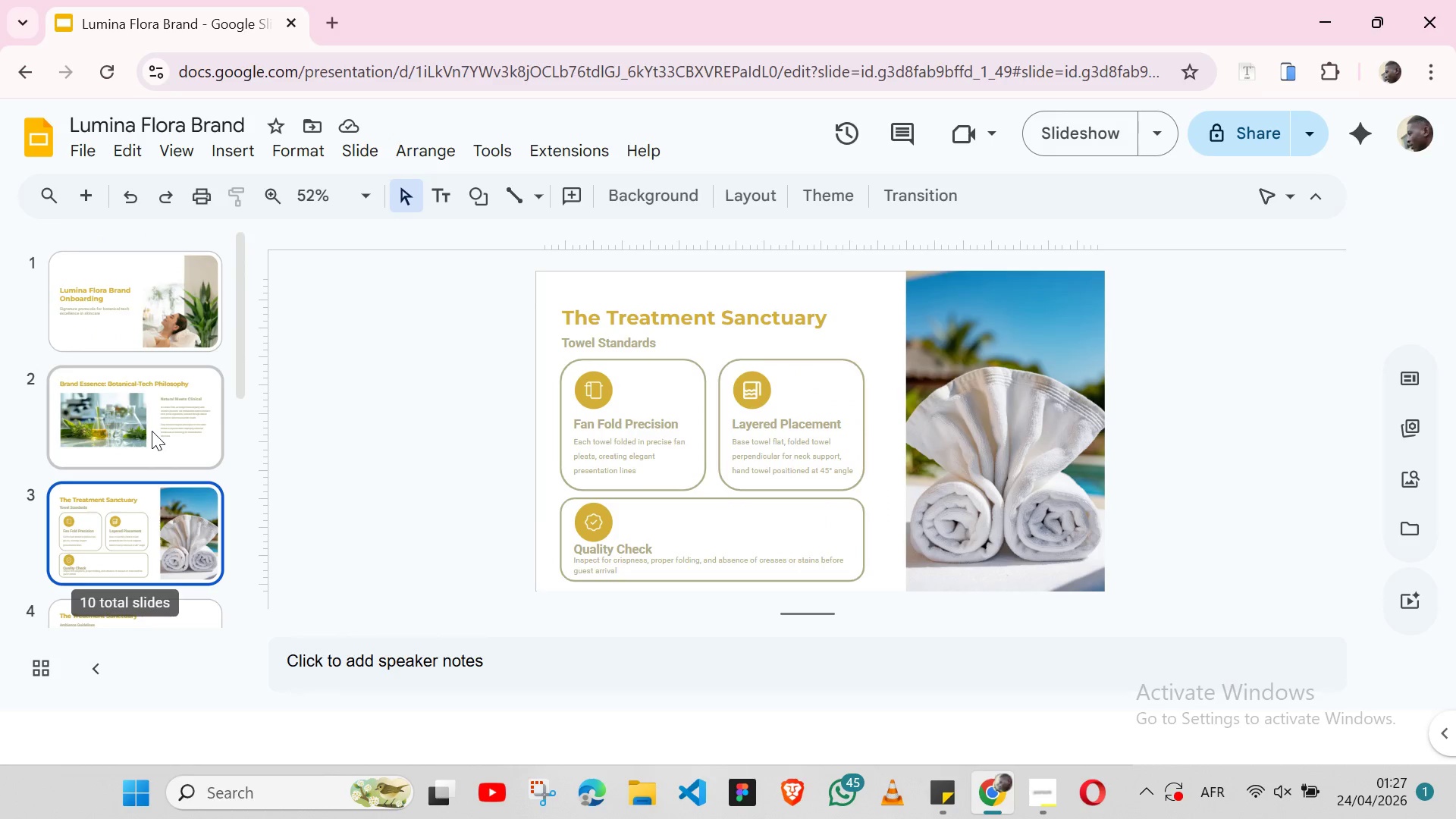 
left_click([152, 431])
 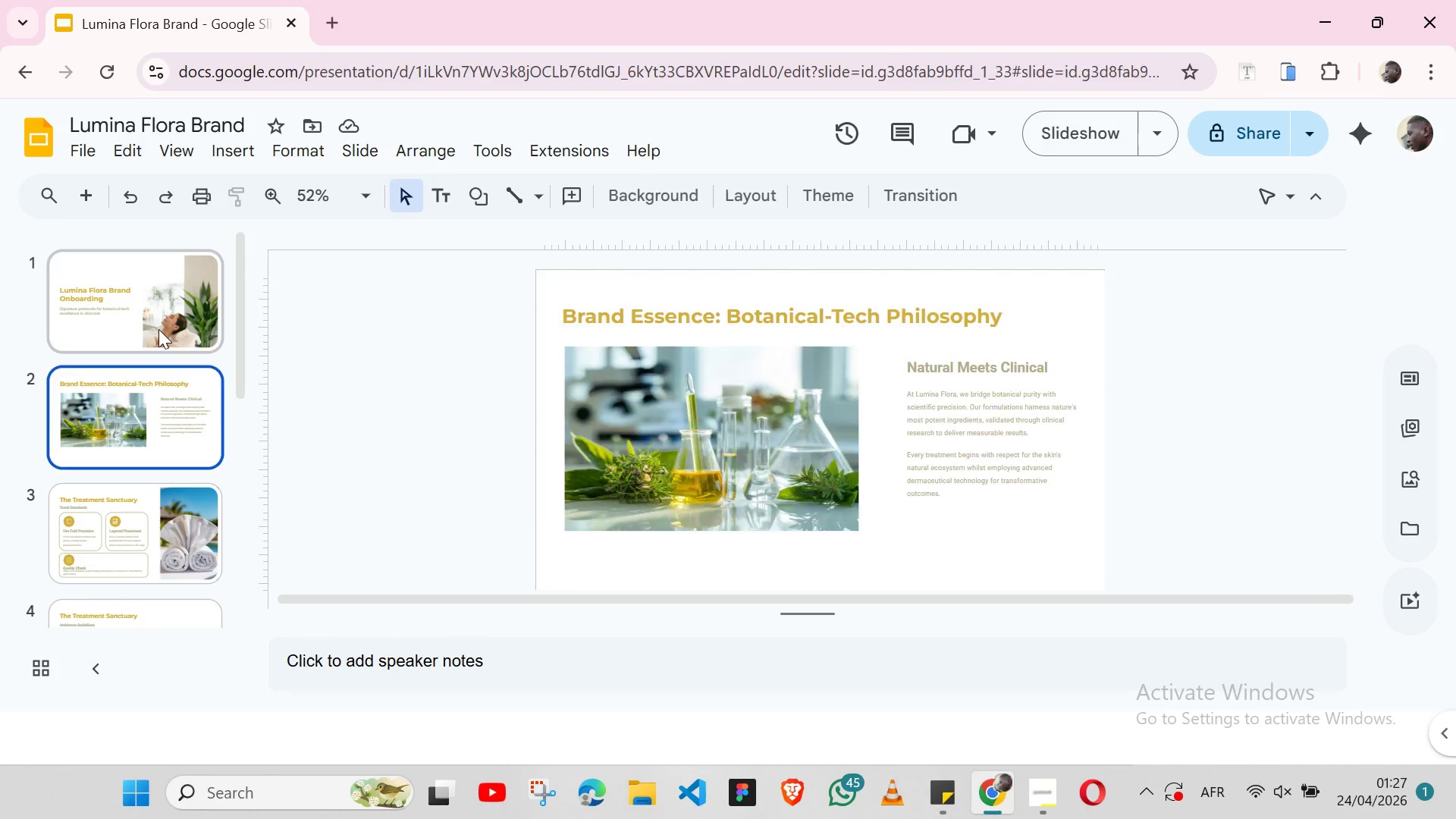 
left_click([158, 329])
 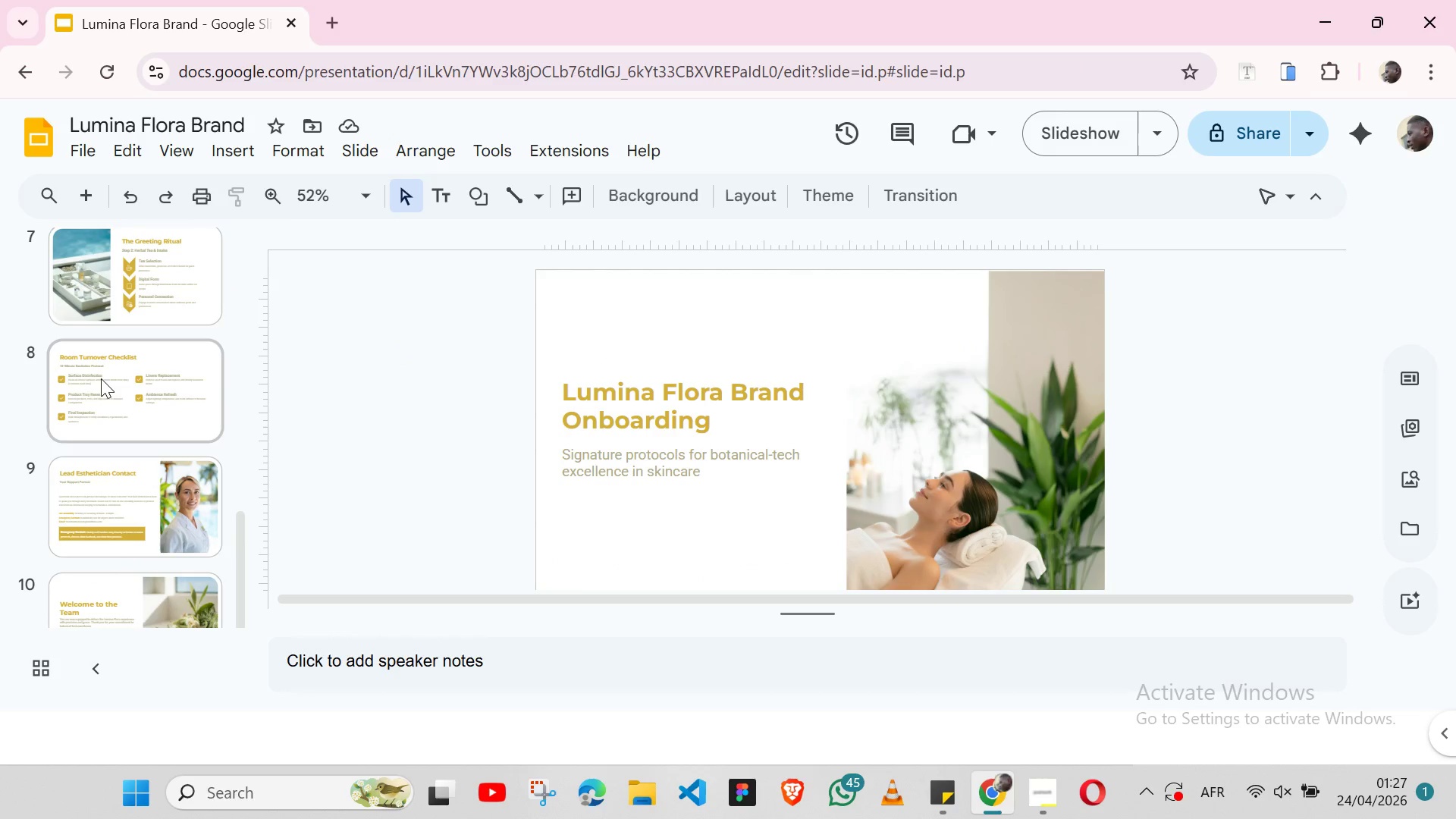 
left_click([172, 456])
 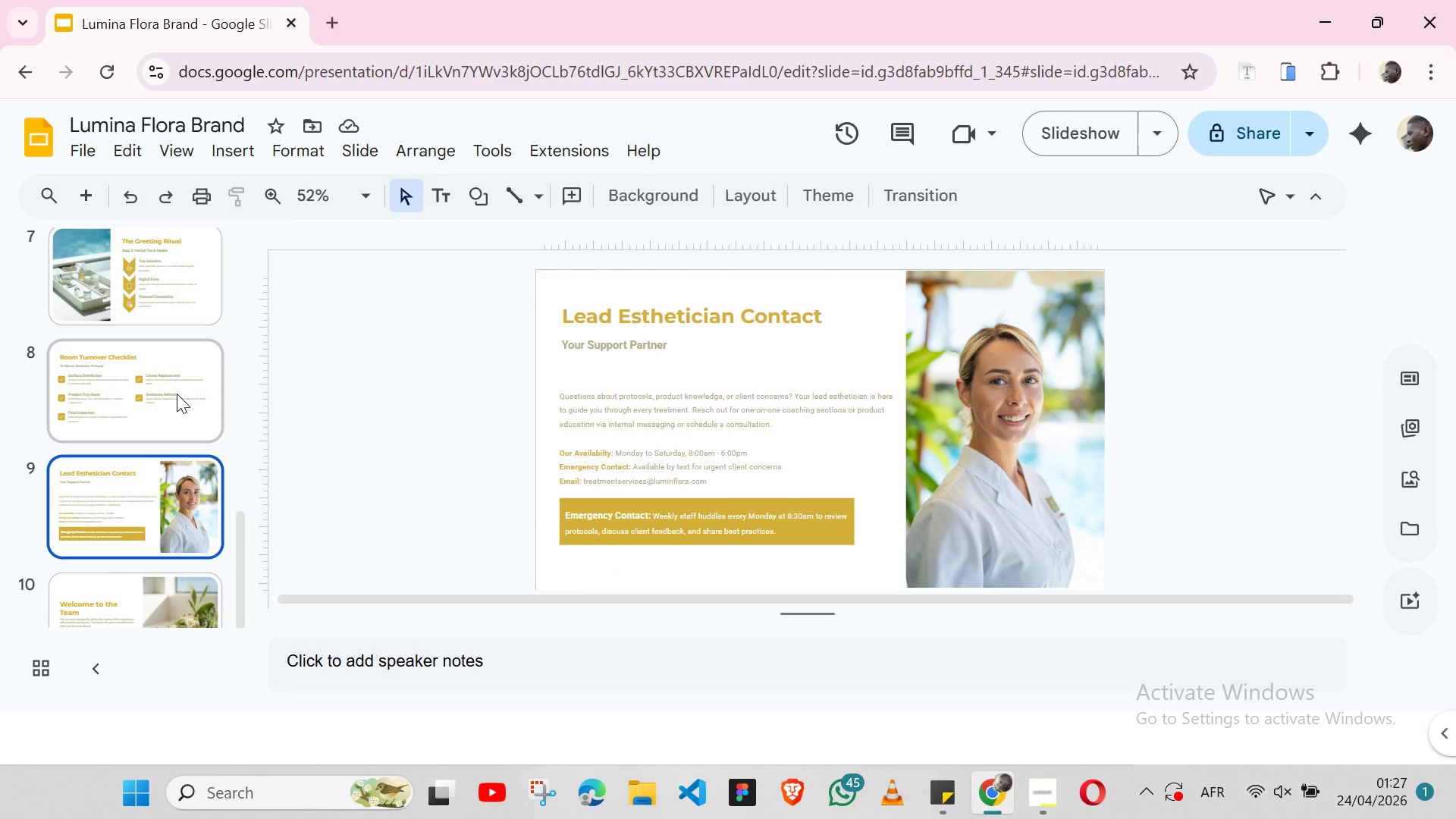 
left_click([177, 394])
 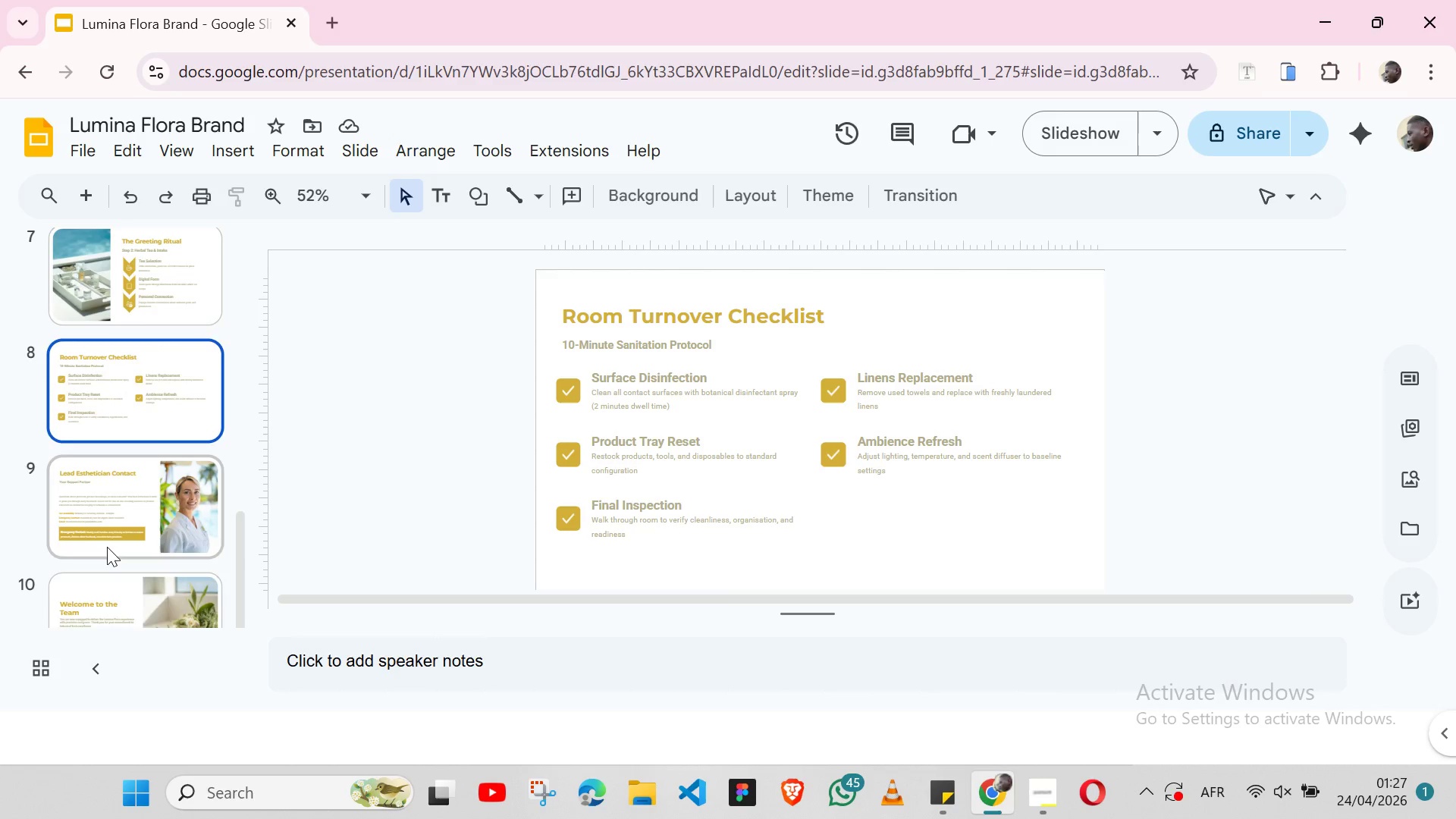 
wait(11.91)
 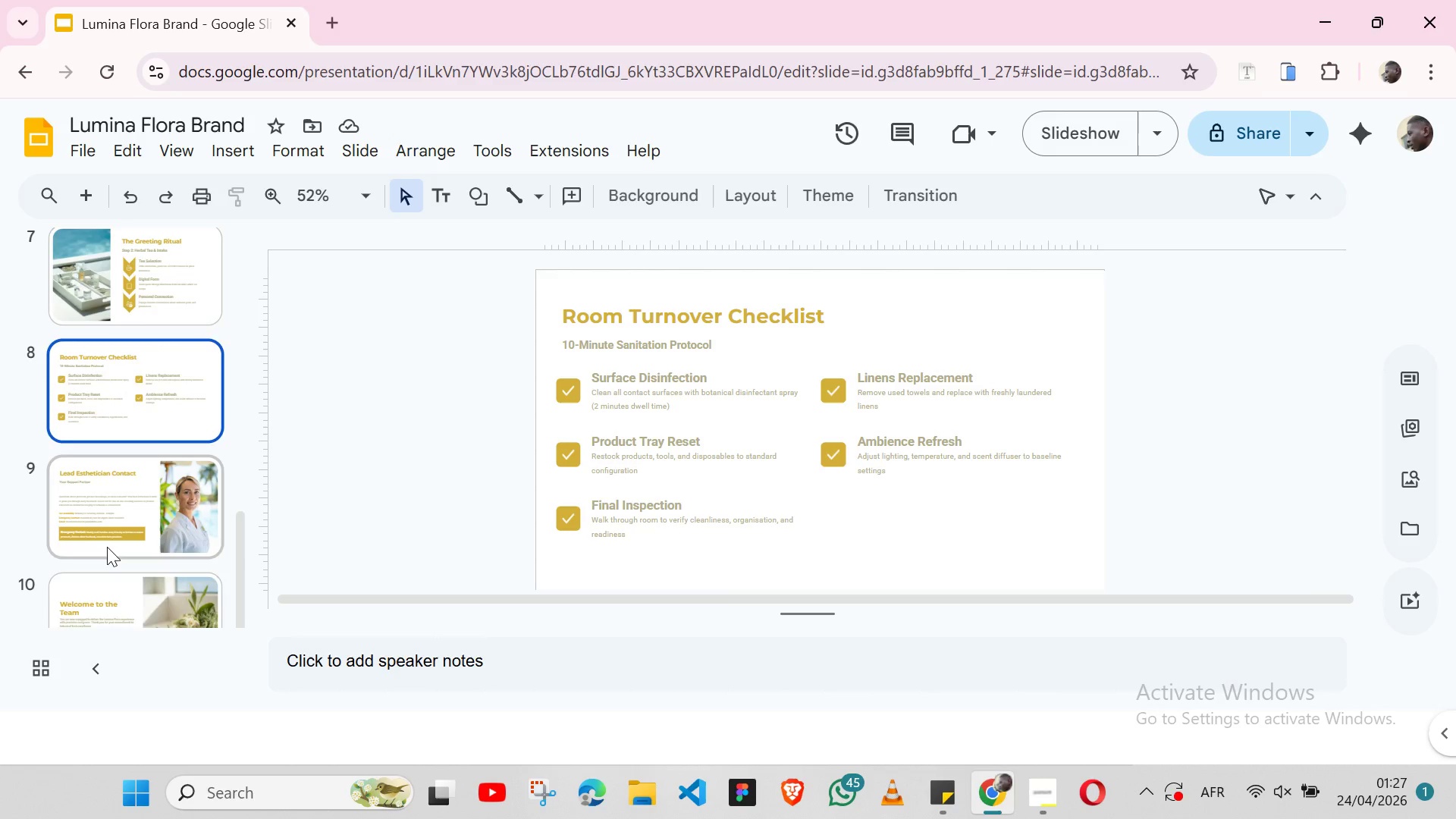 
left_click([460, 320])
 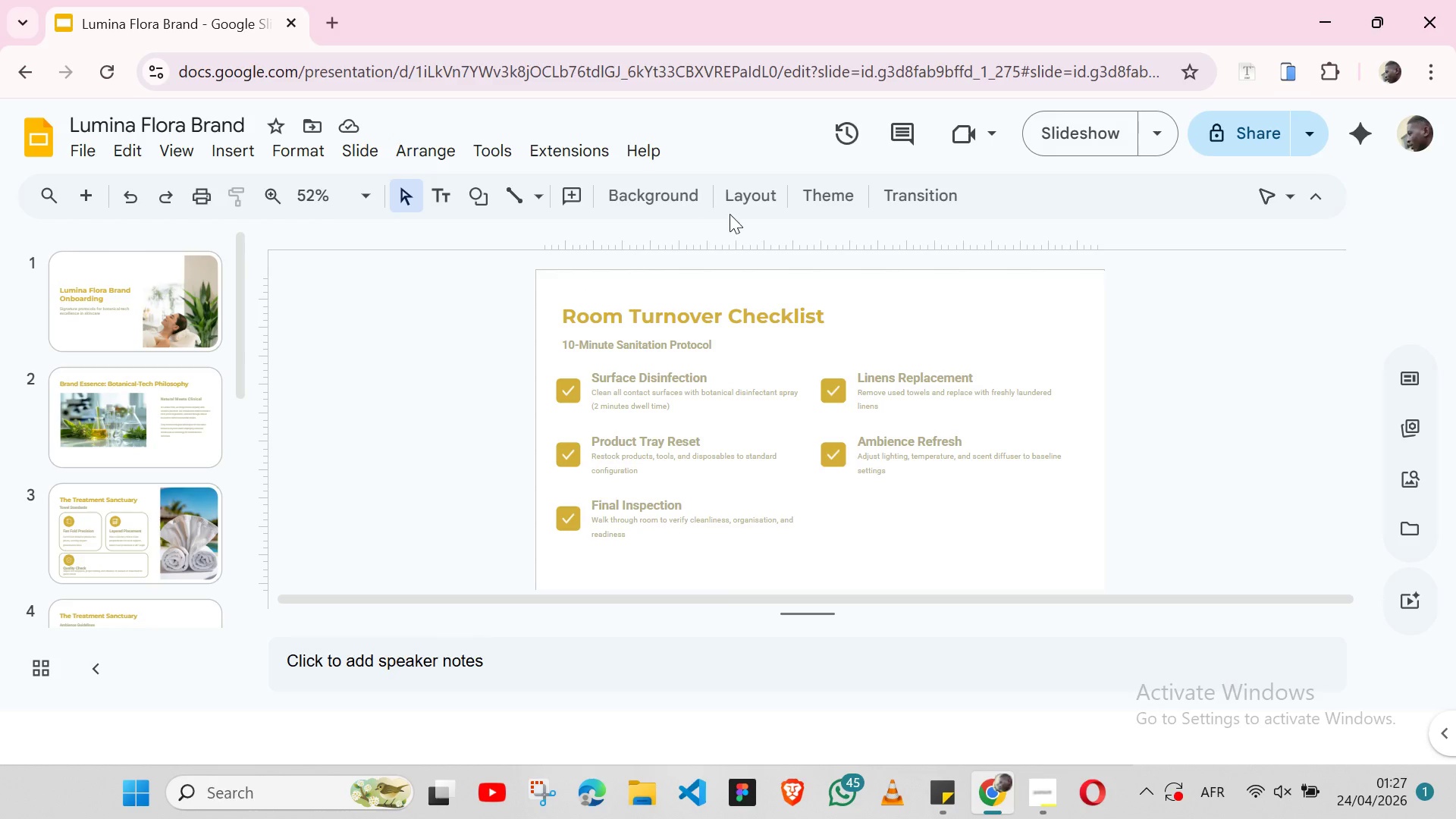 
left_click([744, 187])
 